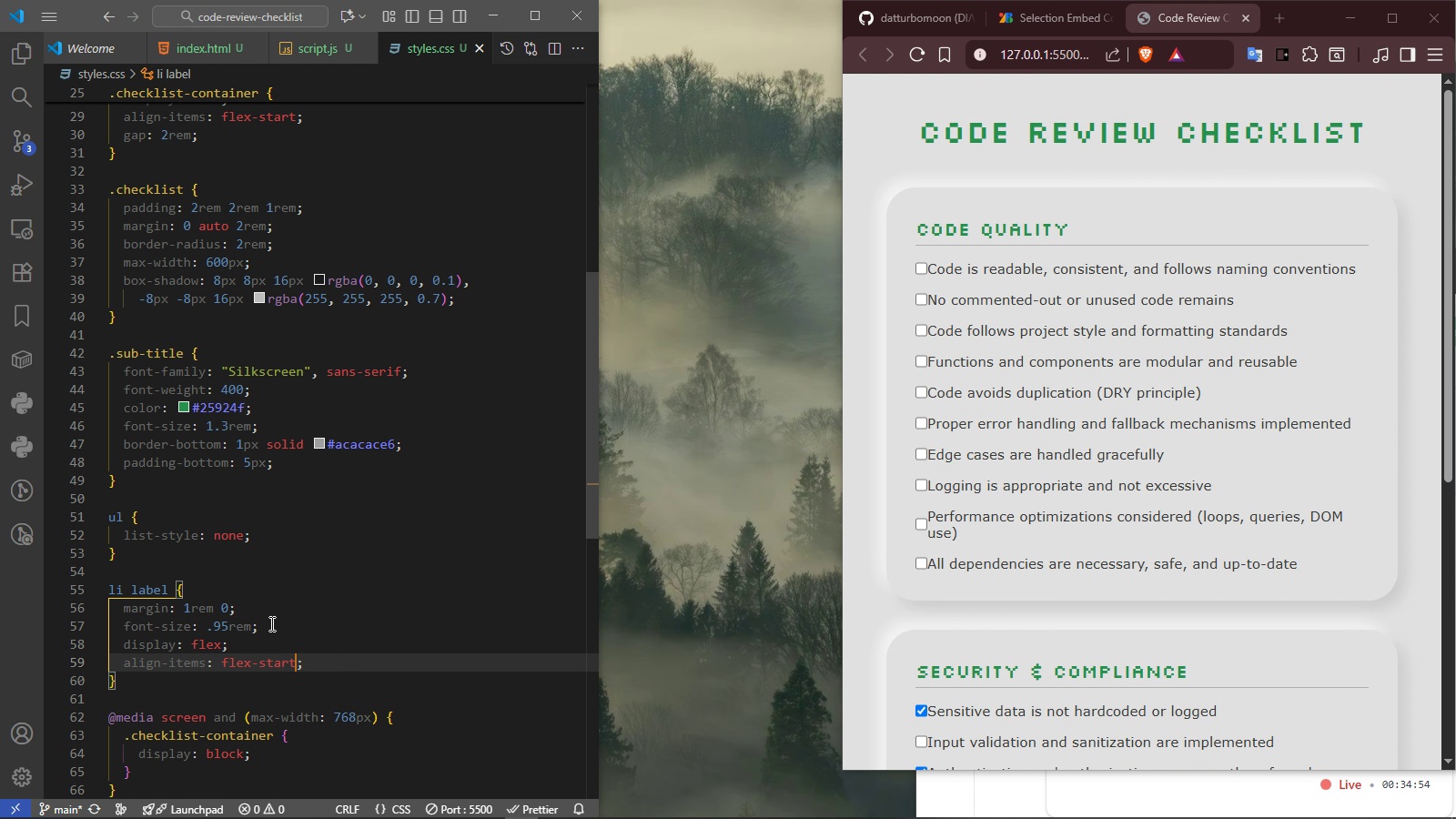 
key(Enter)
 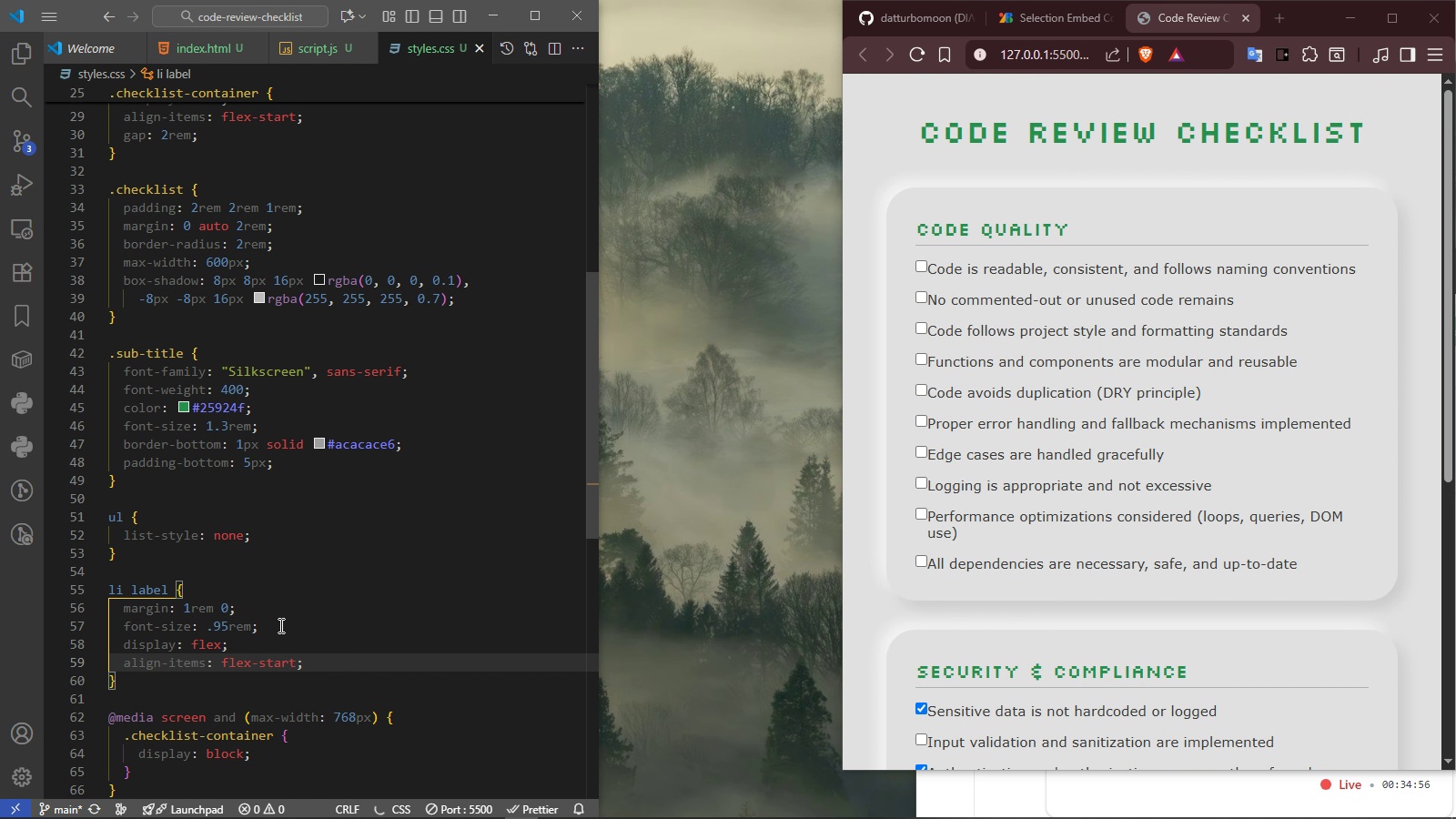 
key(ArrowRight)
 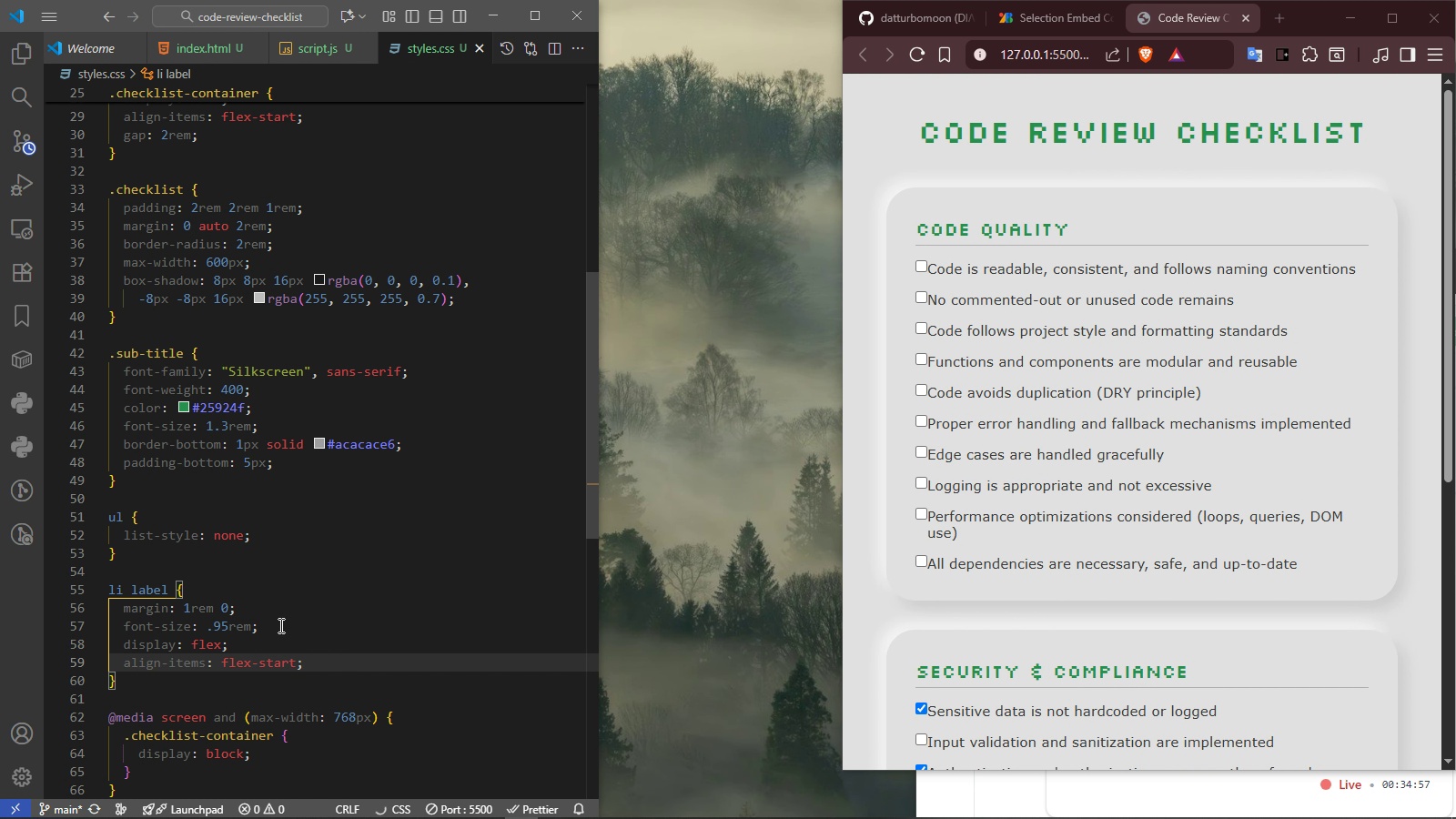 
key(Shift+ShiftRight)
 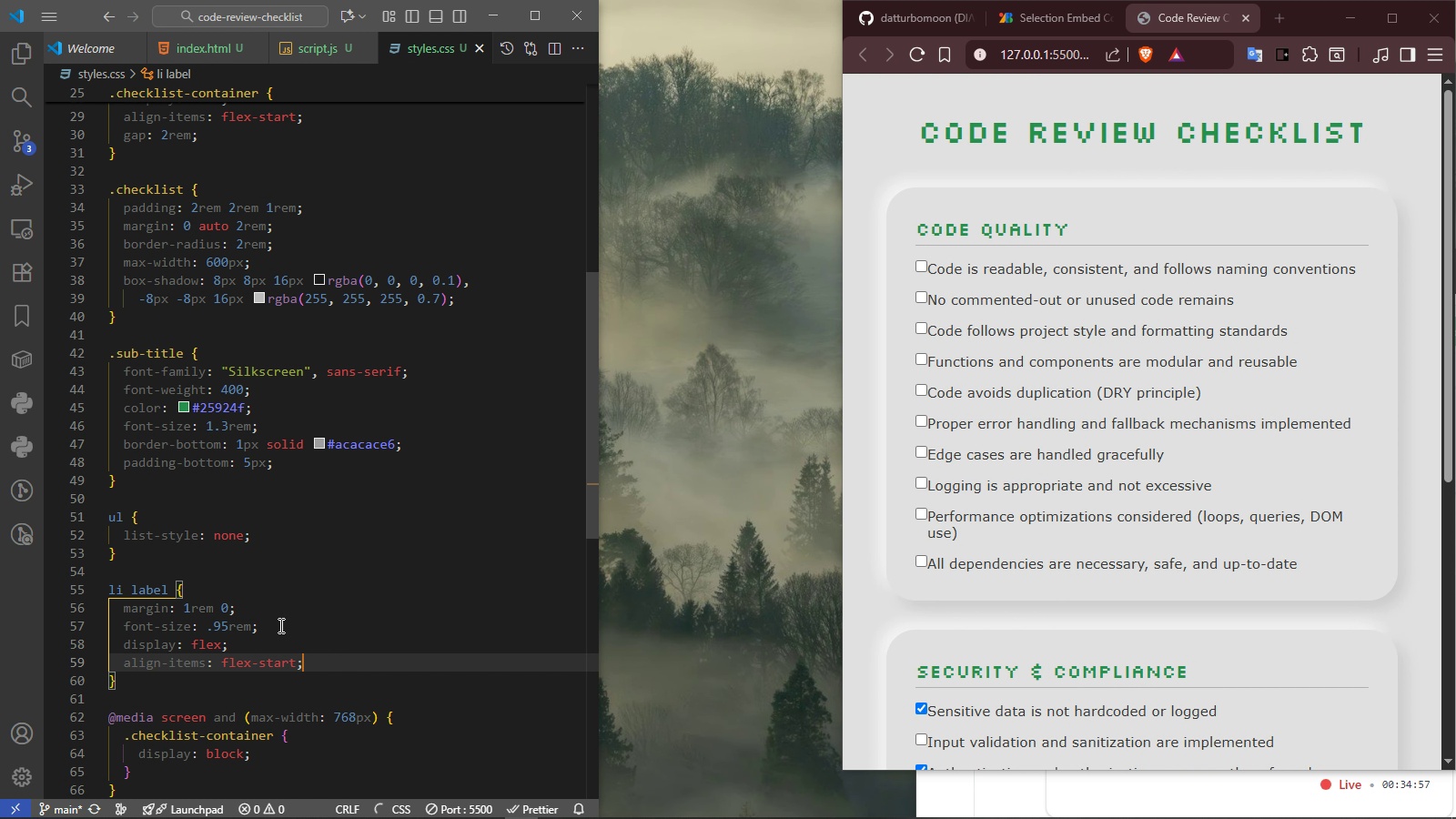 
key(Shift+ShiftRight)
 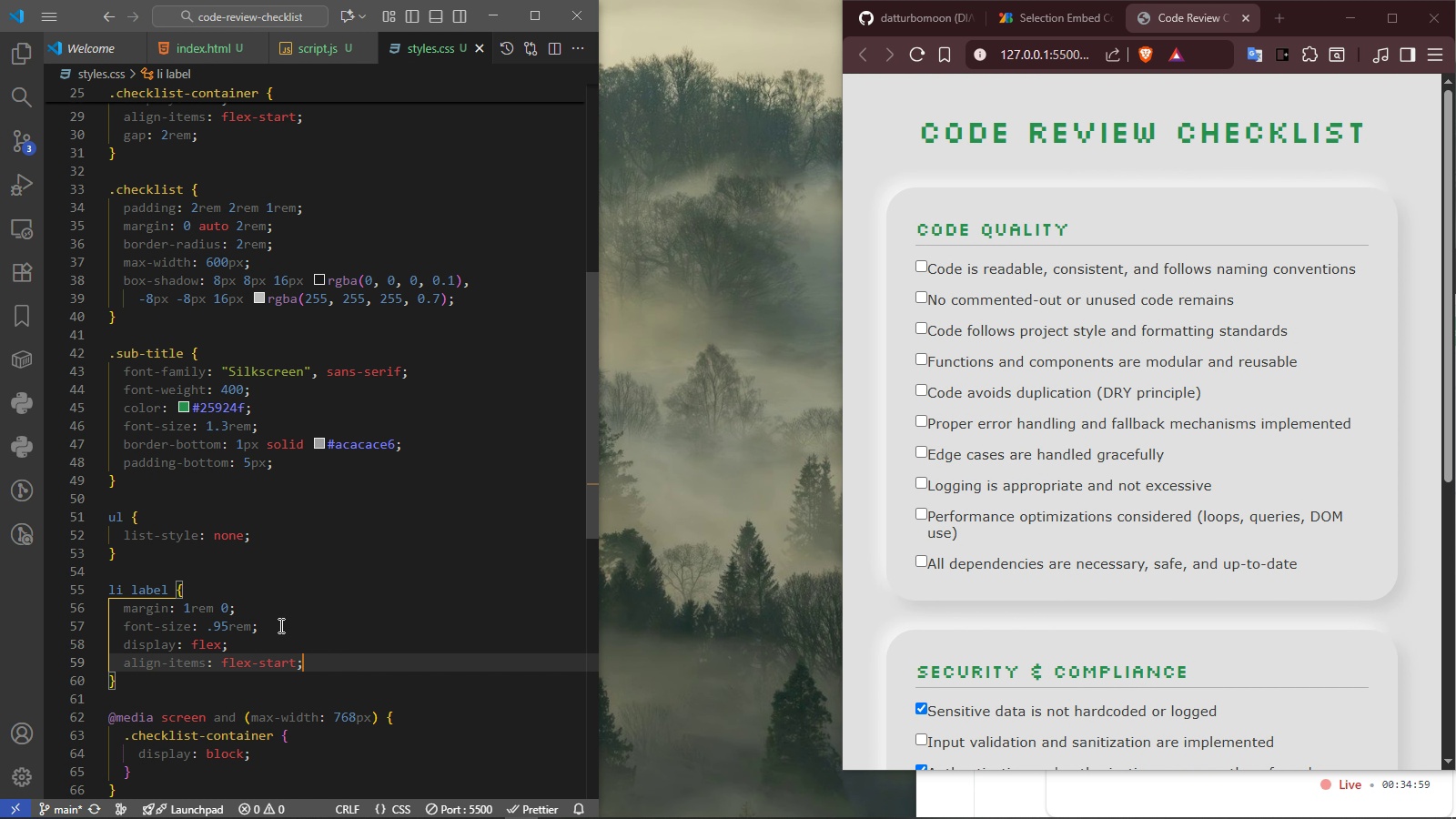 
key(ArrowRight)
 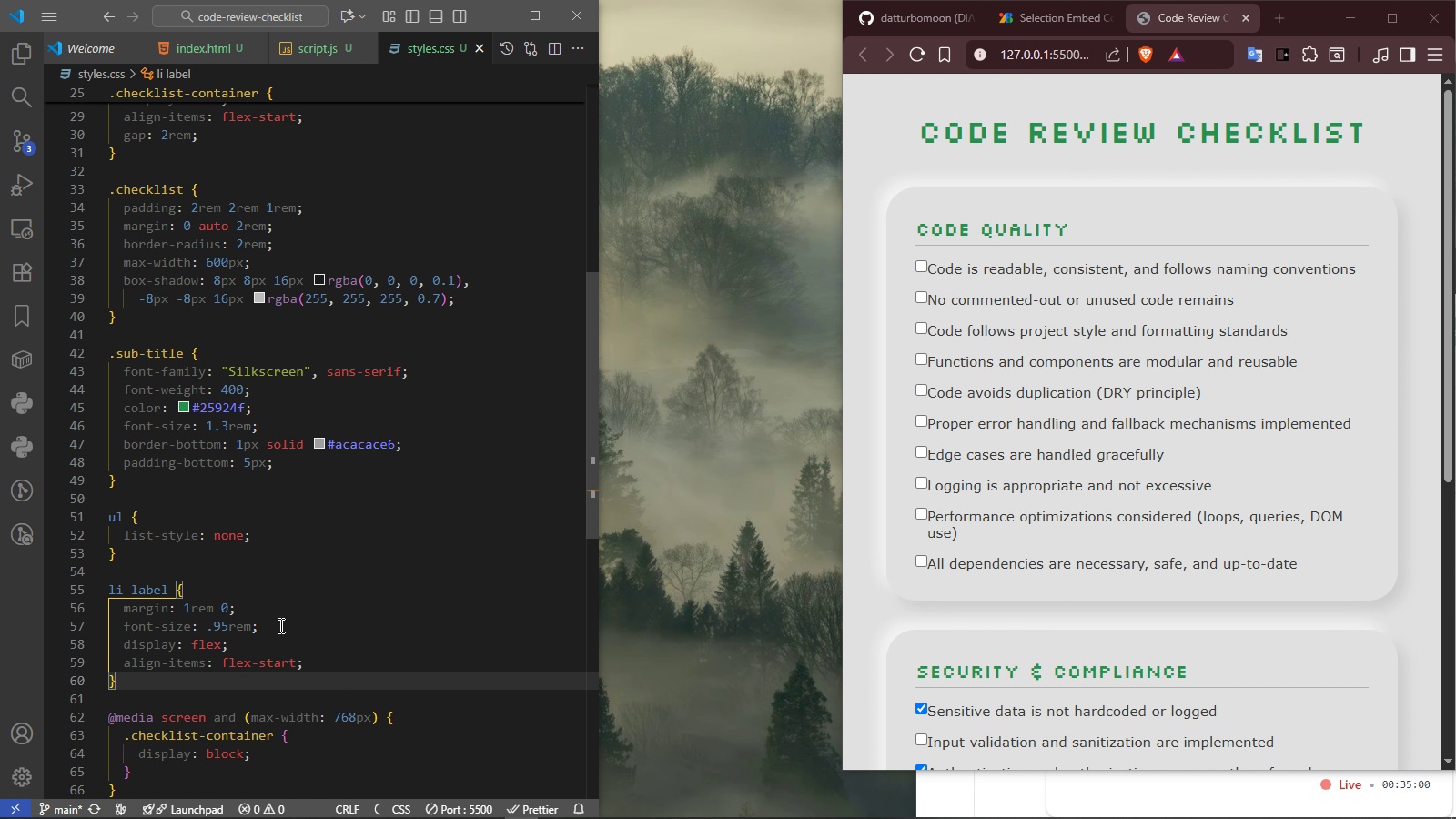 
key(ArrowRight)
 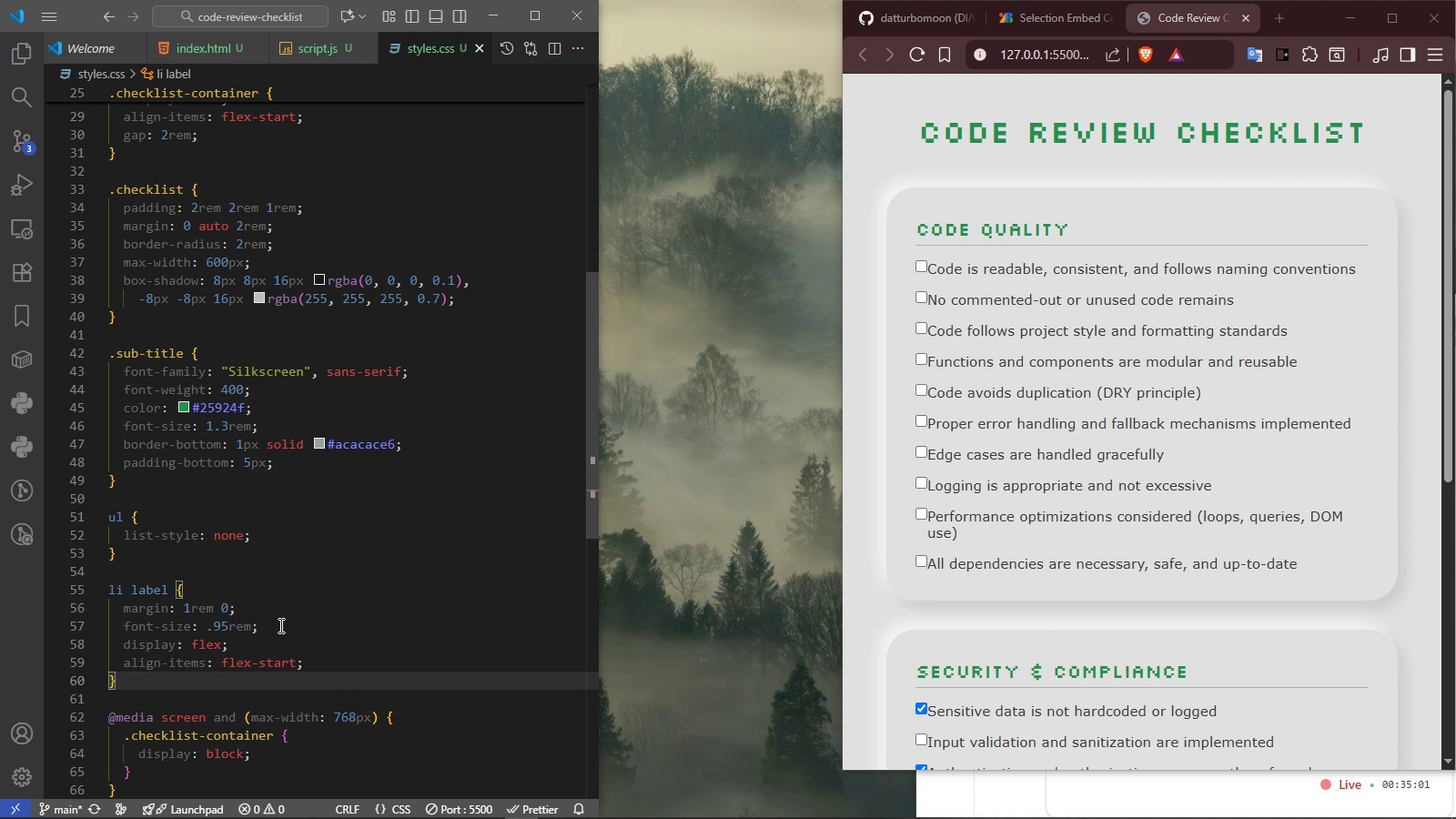 
key(Enter)
 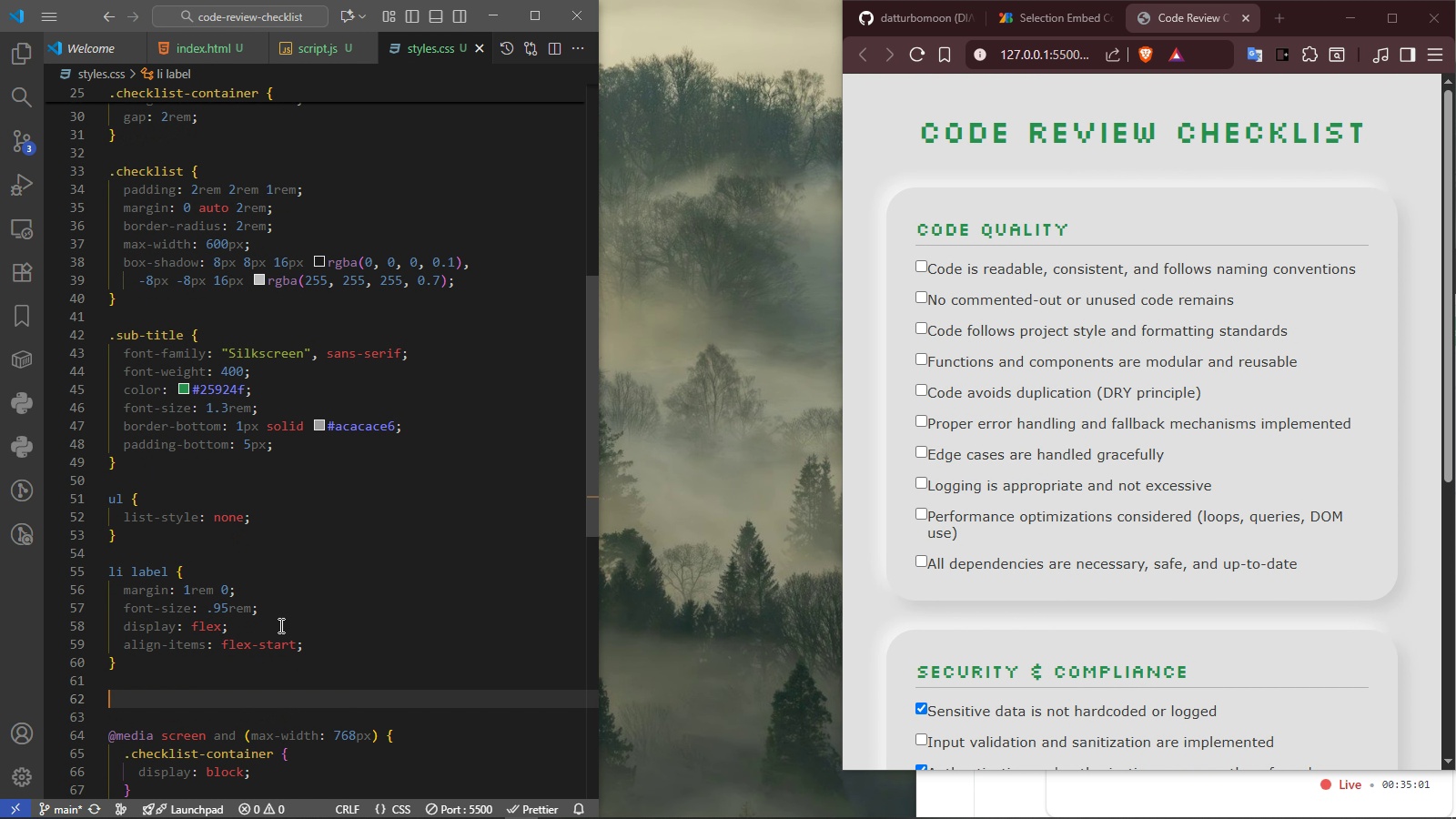 
key(Enter)
 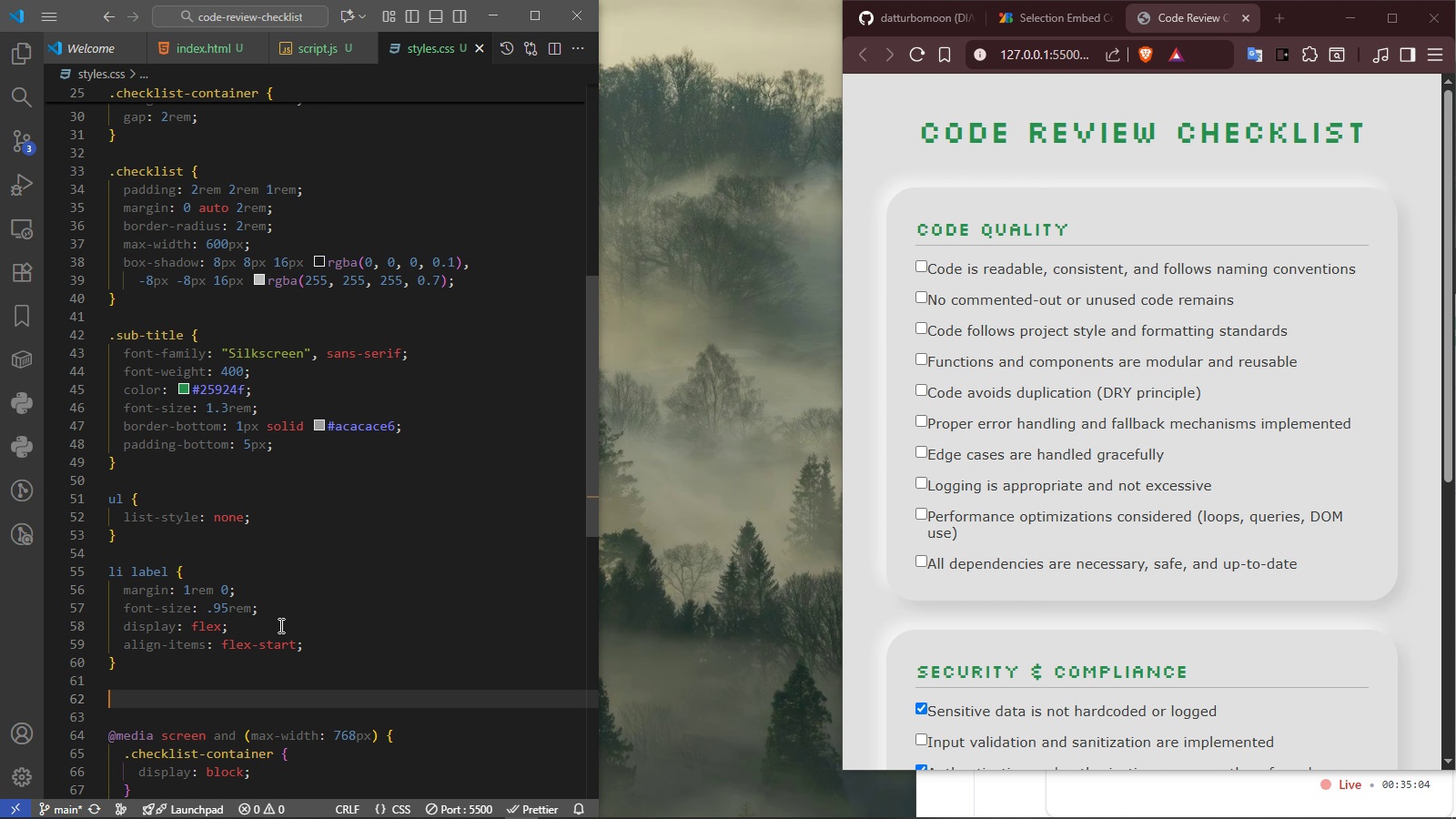 
type(li input[type="checkbox)
 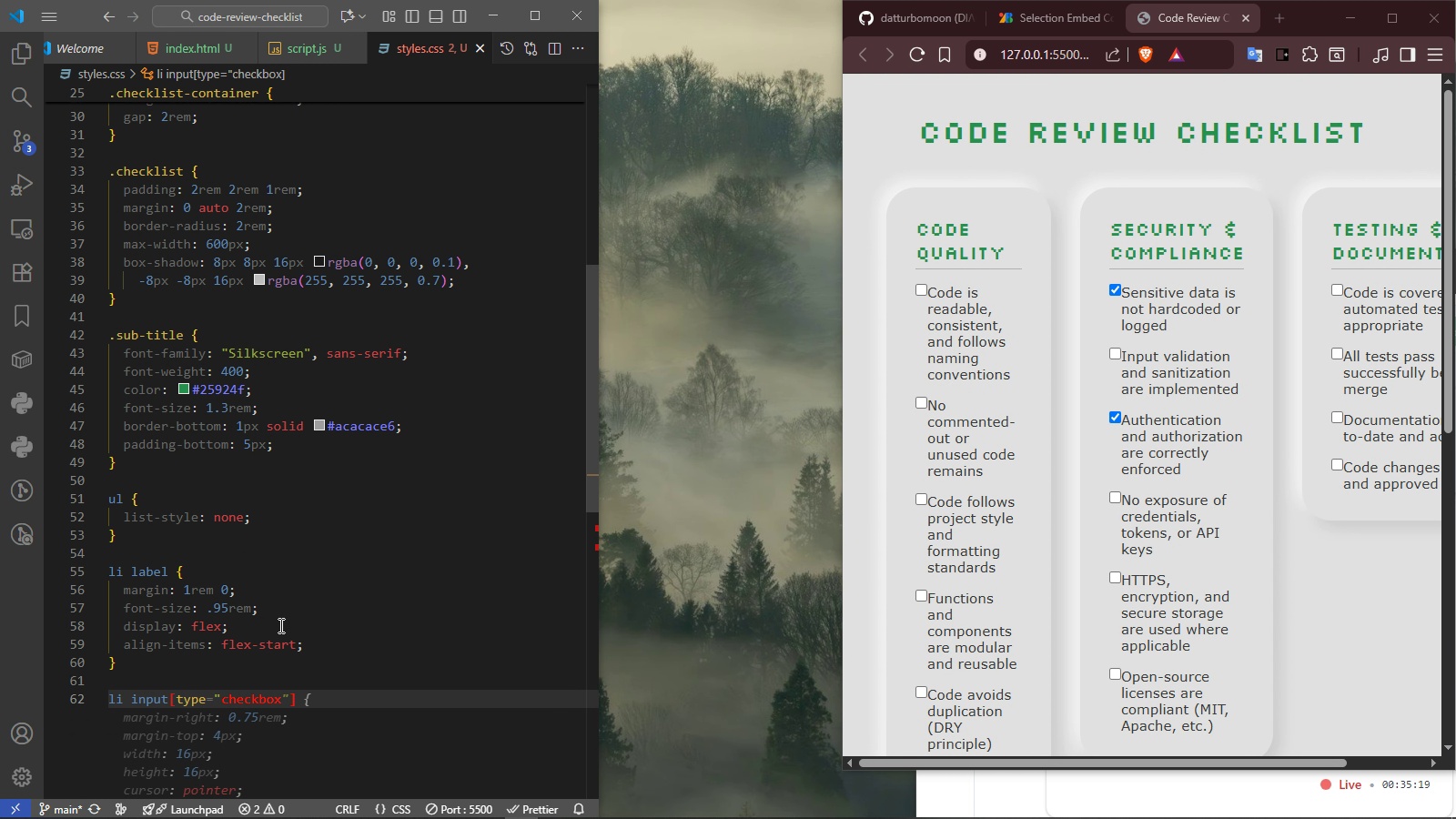 
key(ArrowRight)
 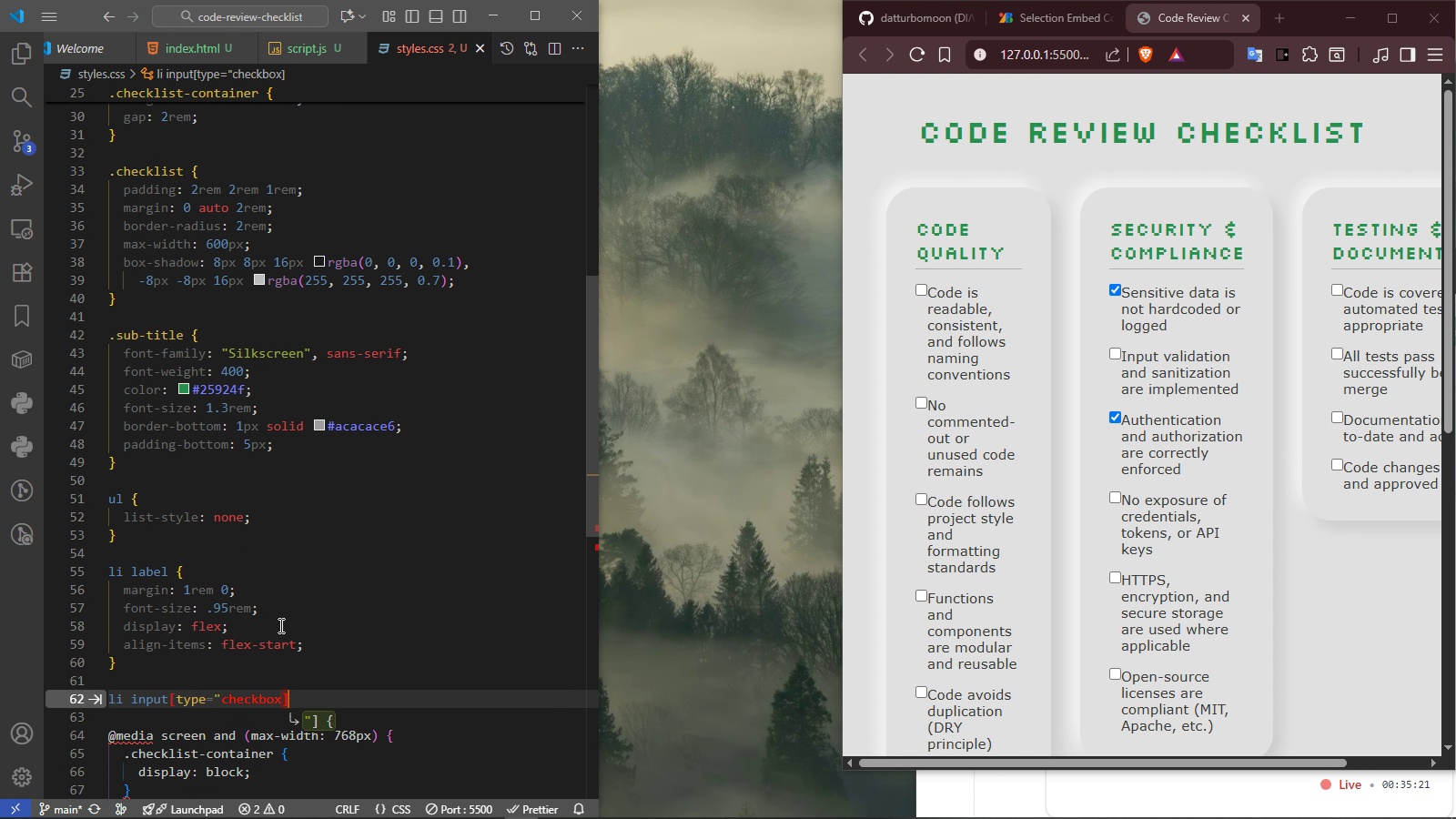 
key(ArrowLeft)
 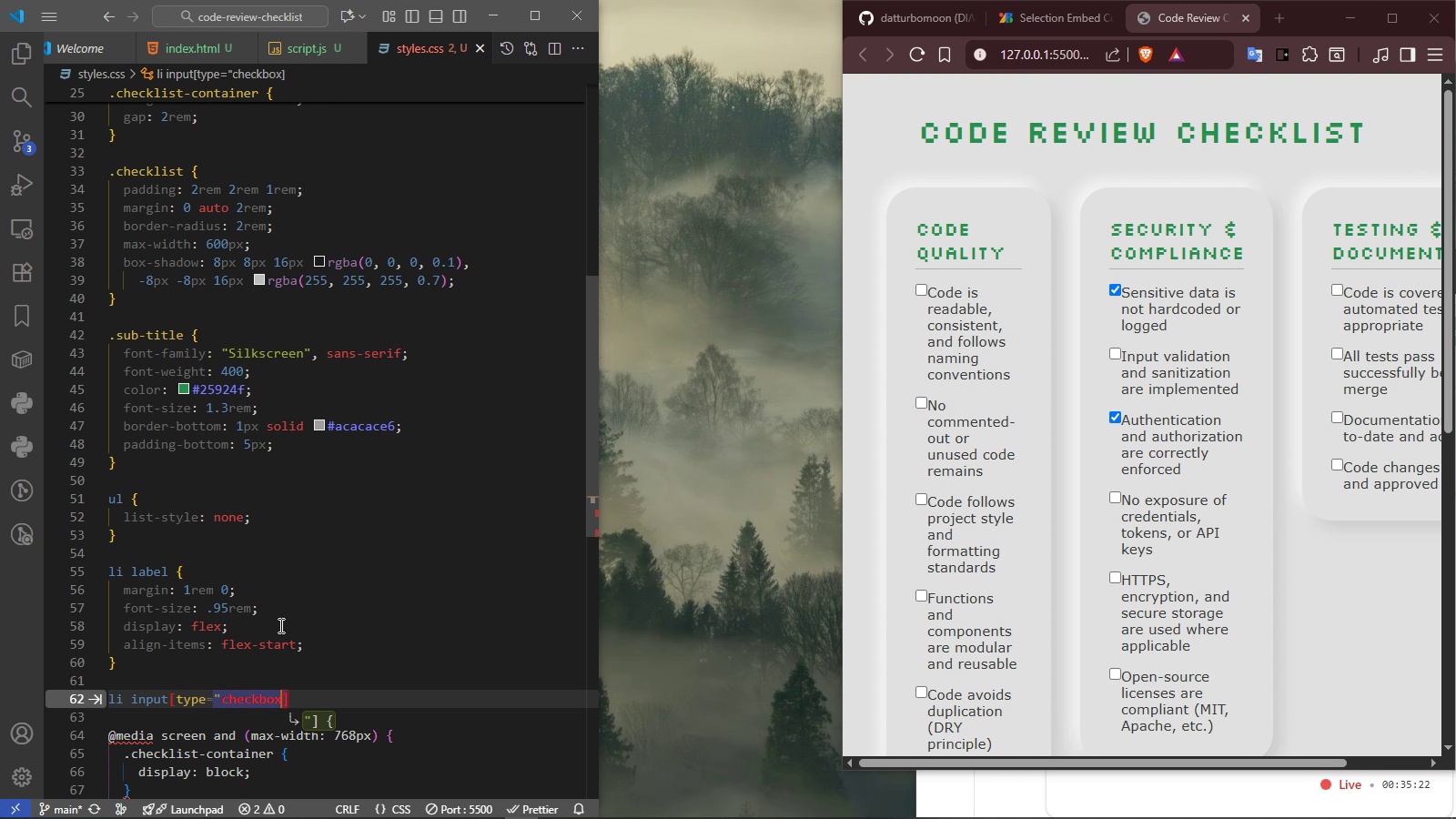 
key(Shift+ShiftRight)
 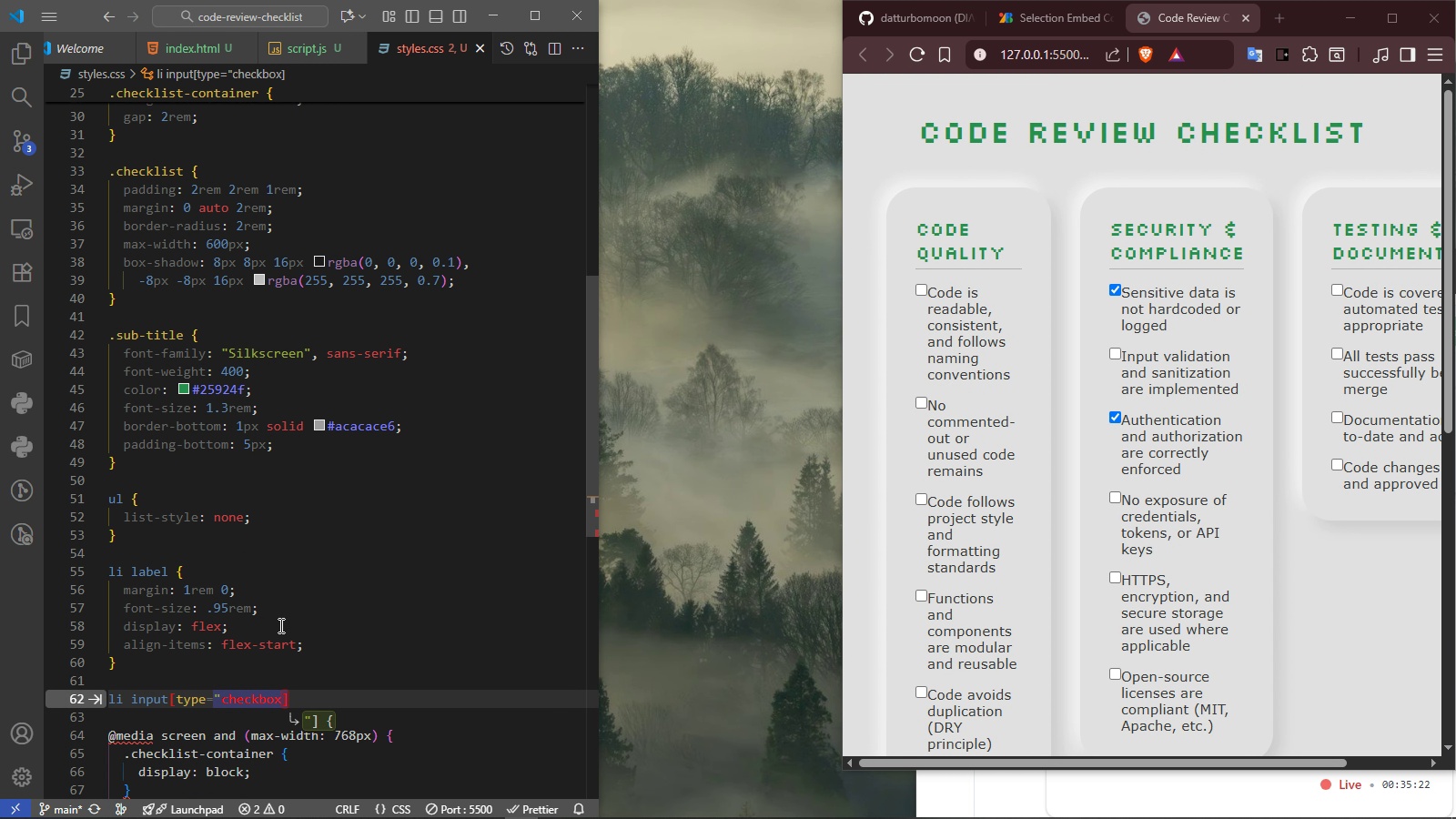 
key(Shift+Quote)
 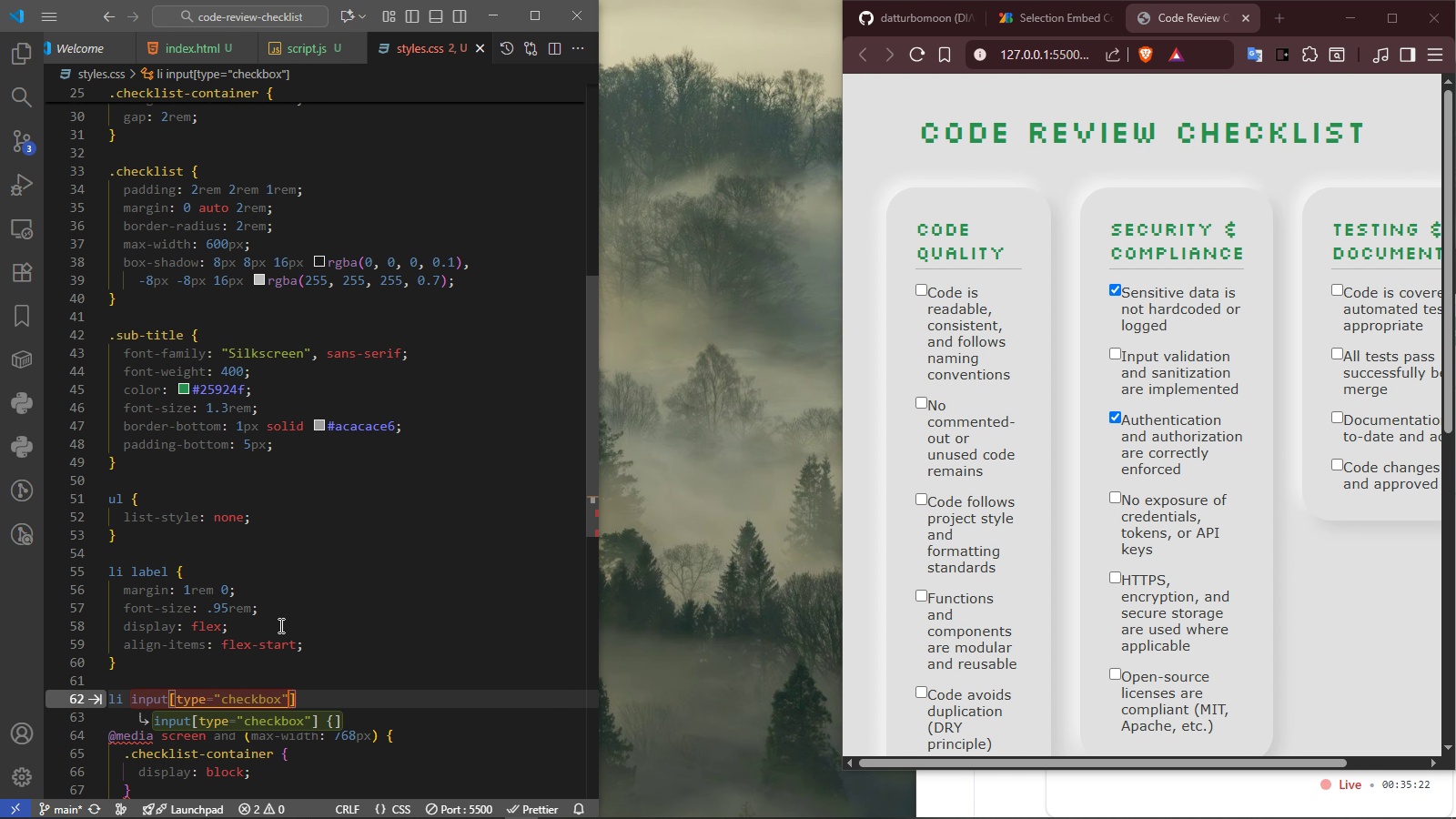 
key(ArrowRight)
 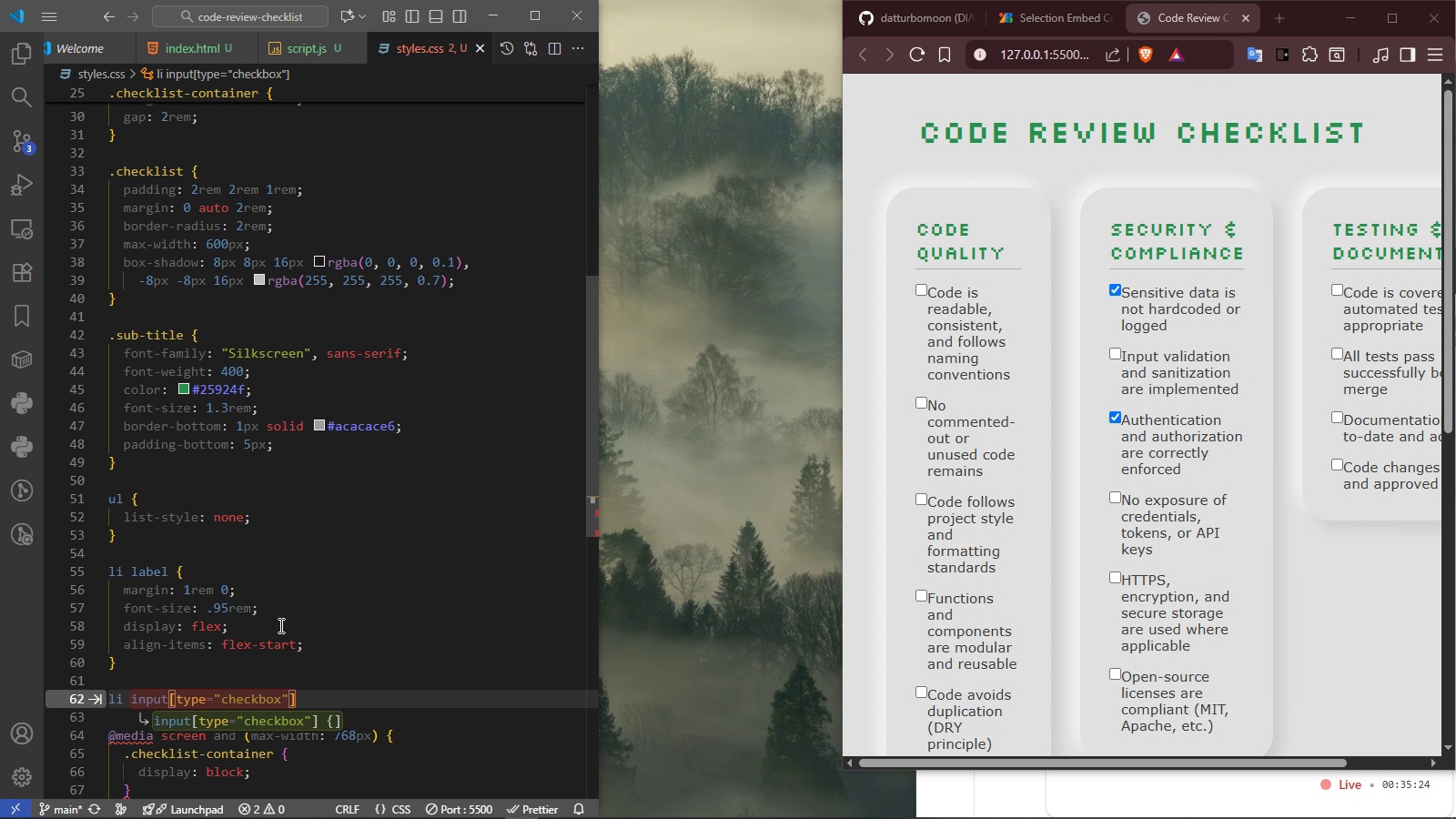 
key(Tab)
 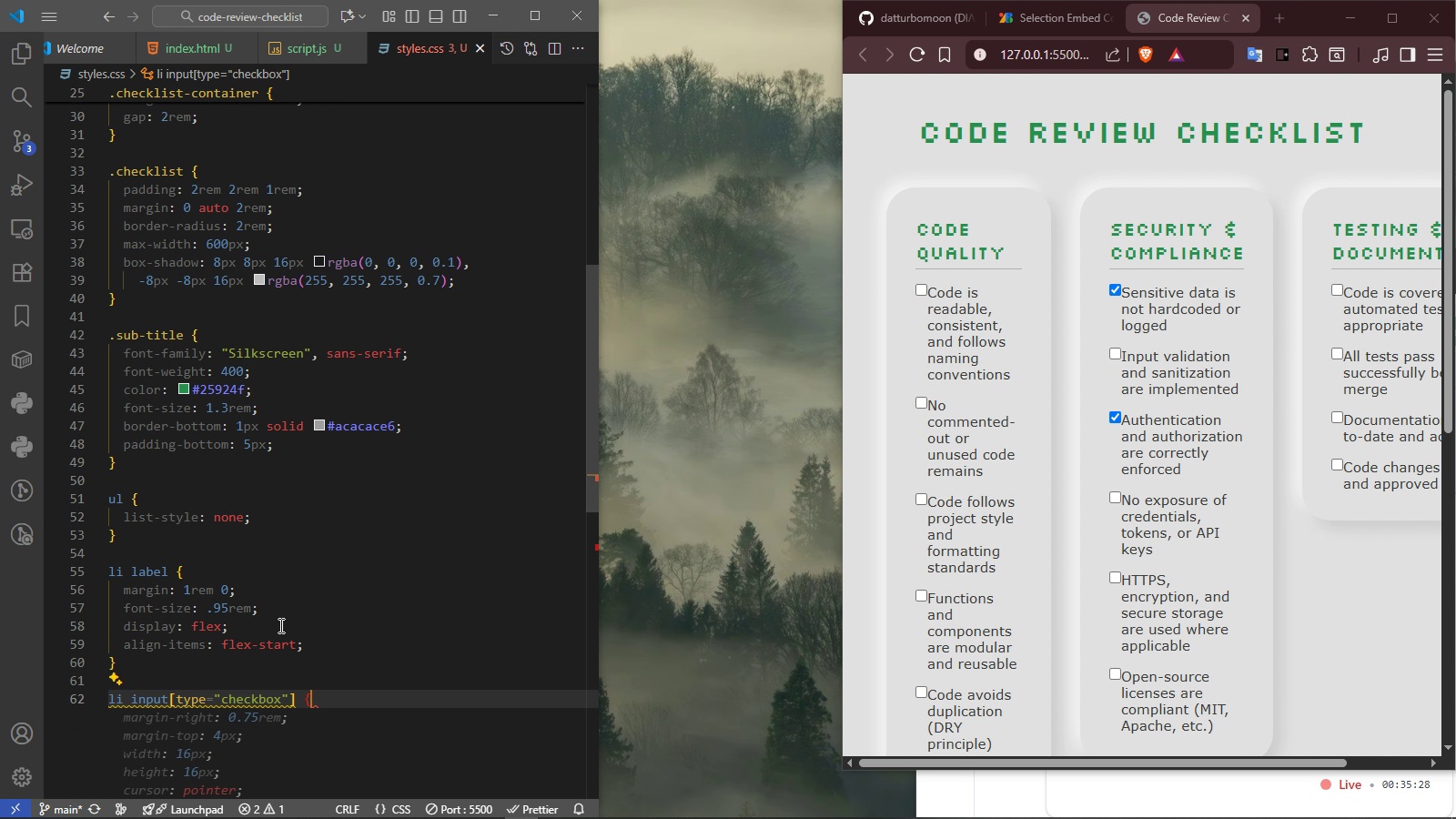 
key(Backspace)
 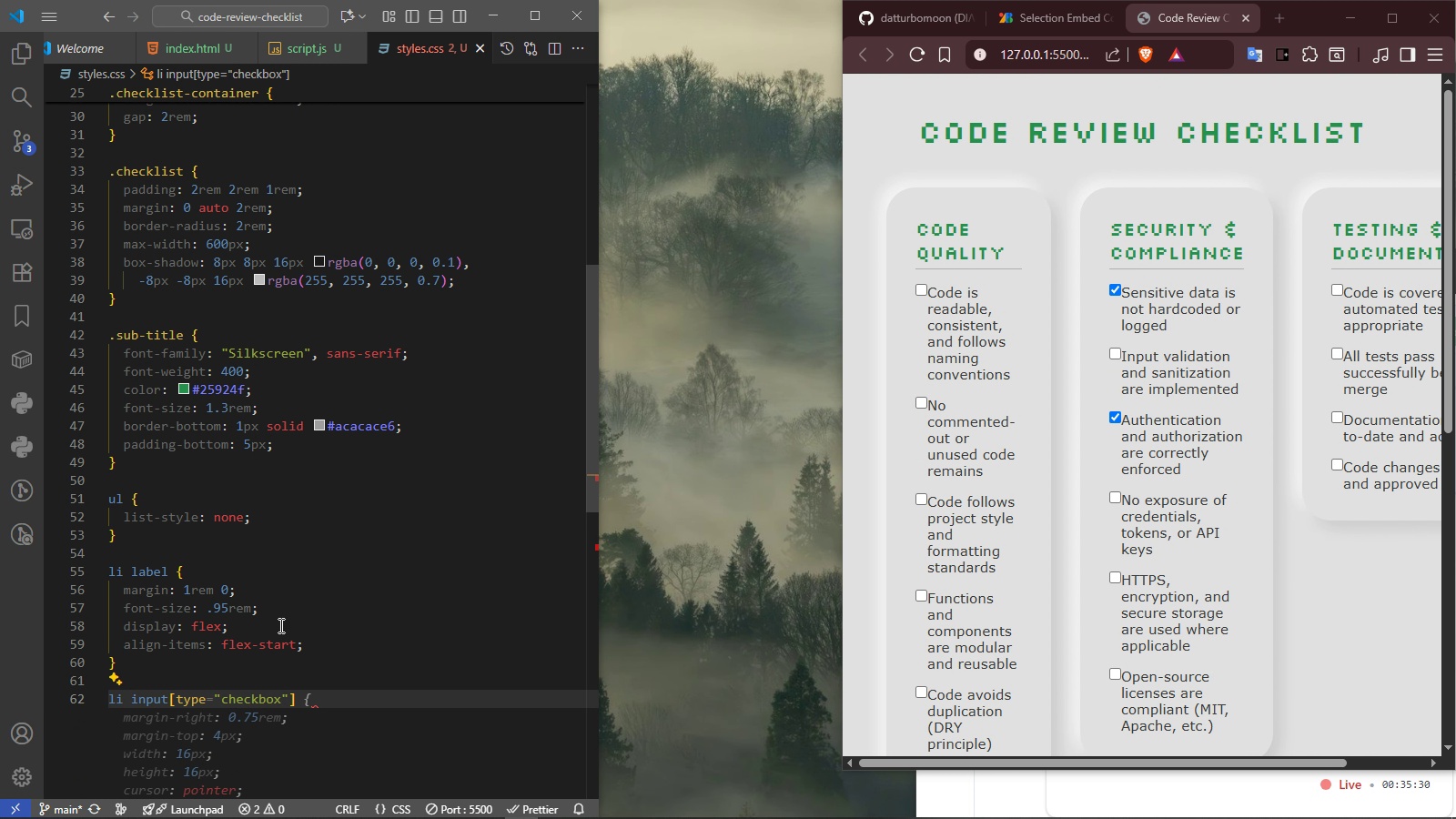 
key(Shift+BracketLeft)
 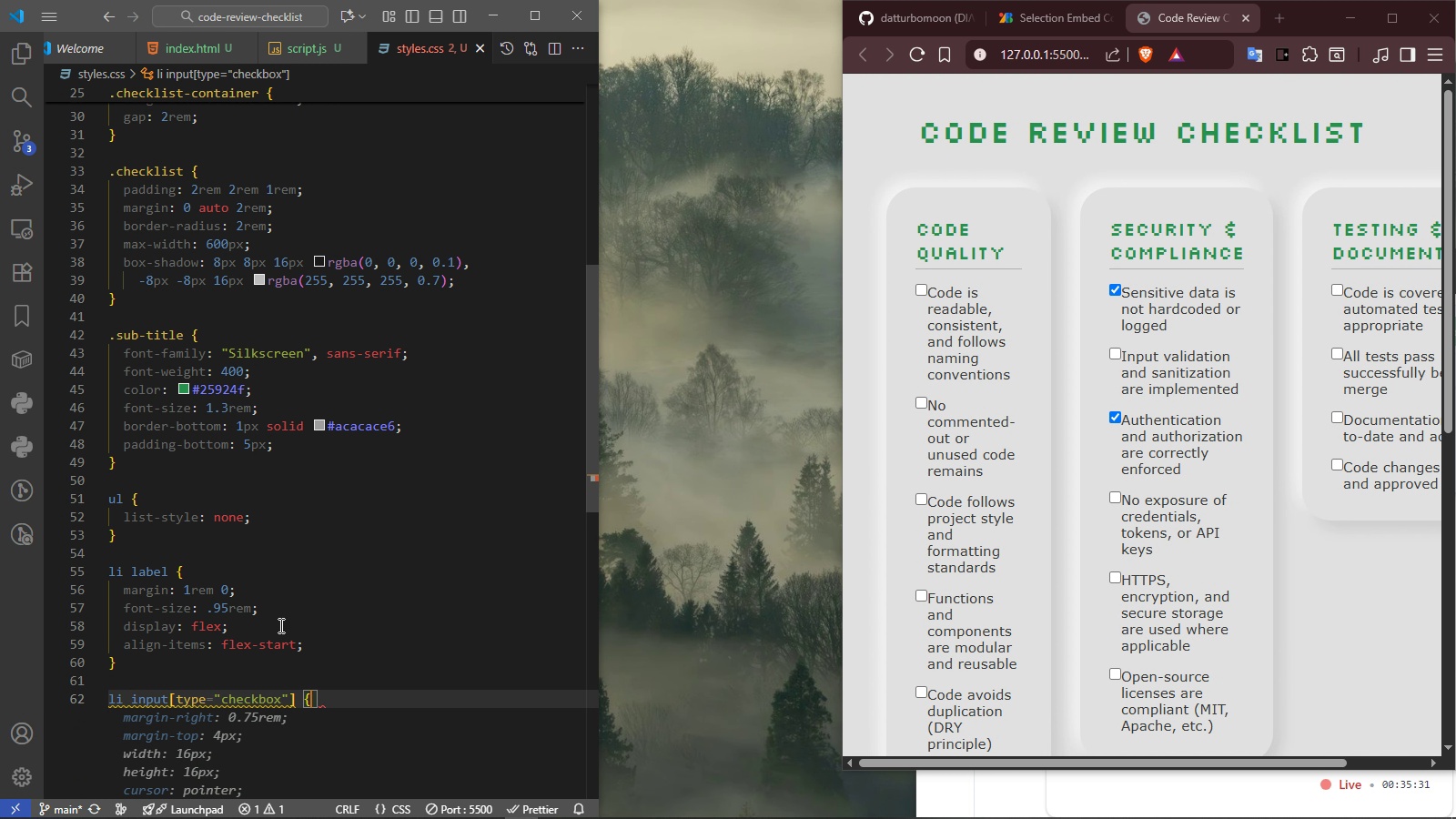 
key(Enter)
 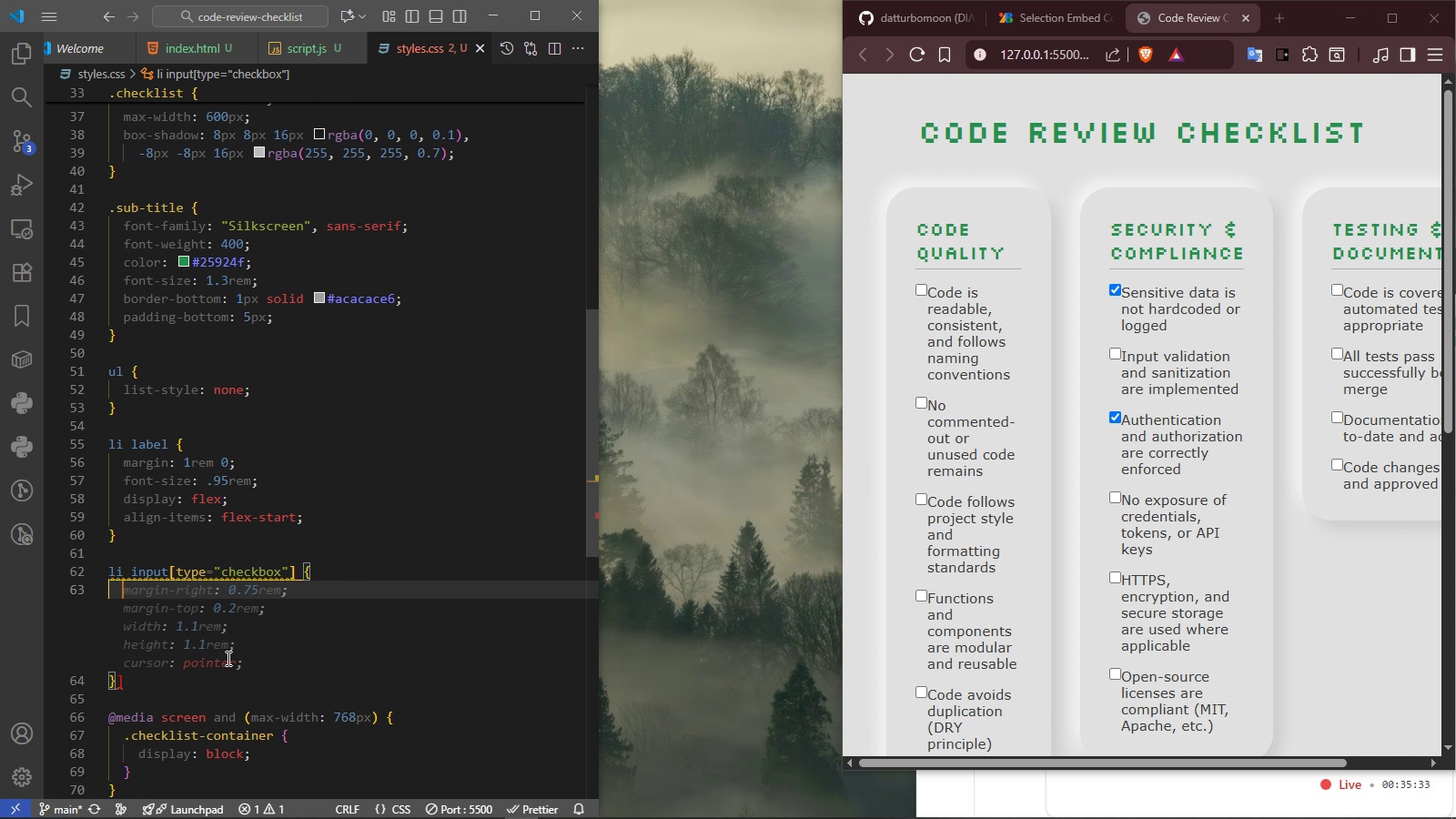 
left_click([228, 683])
 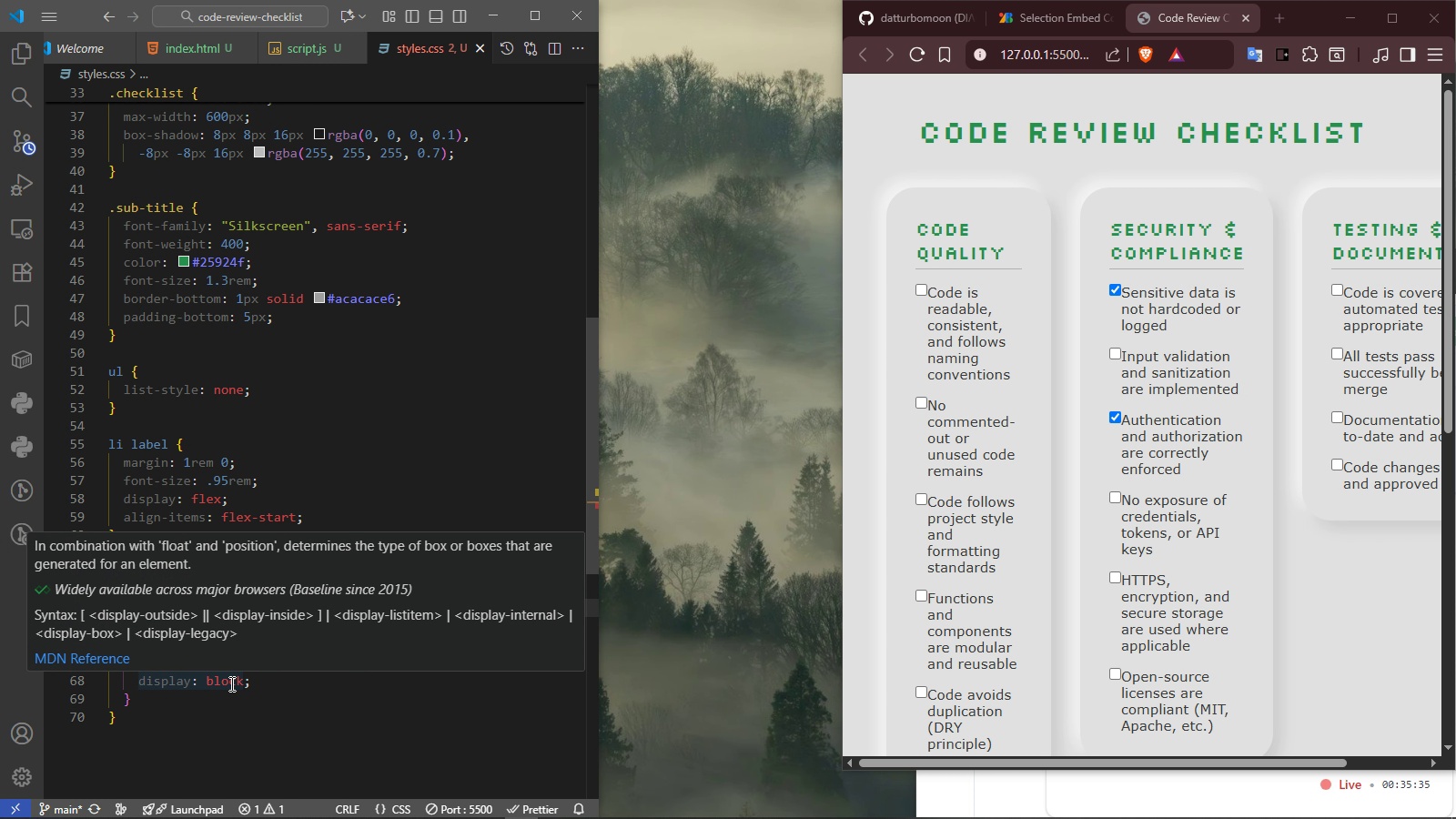 
key(Backspace)
 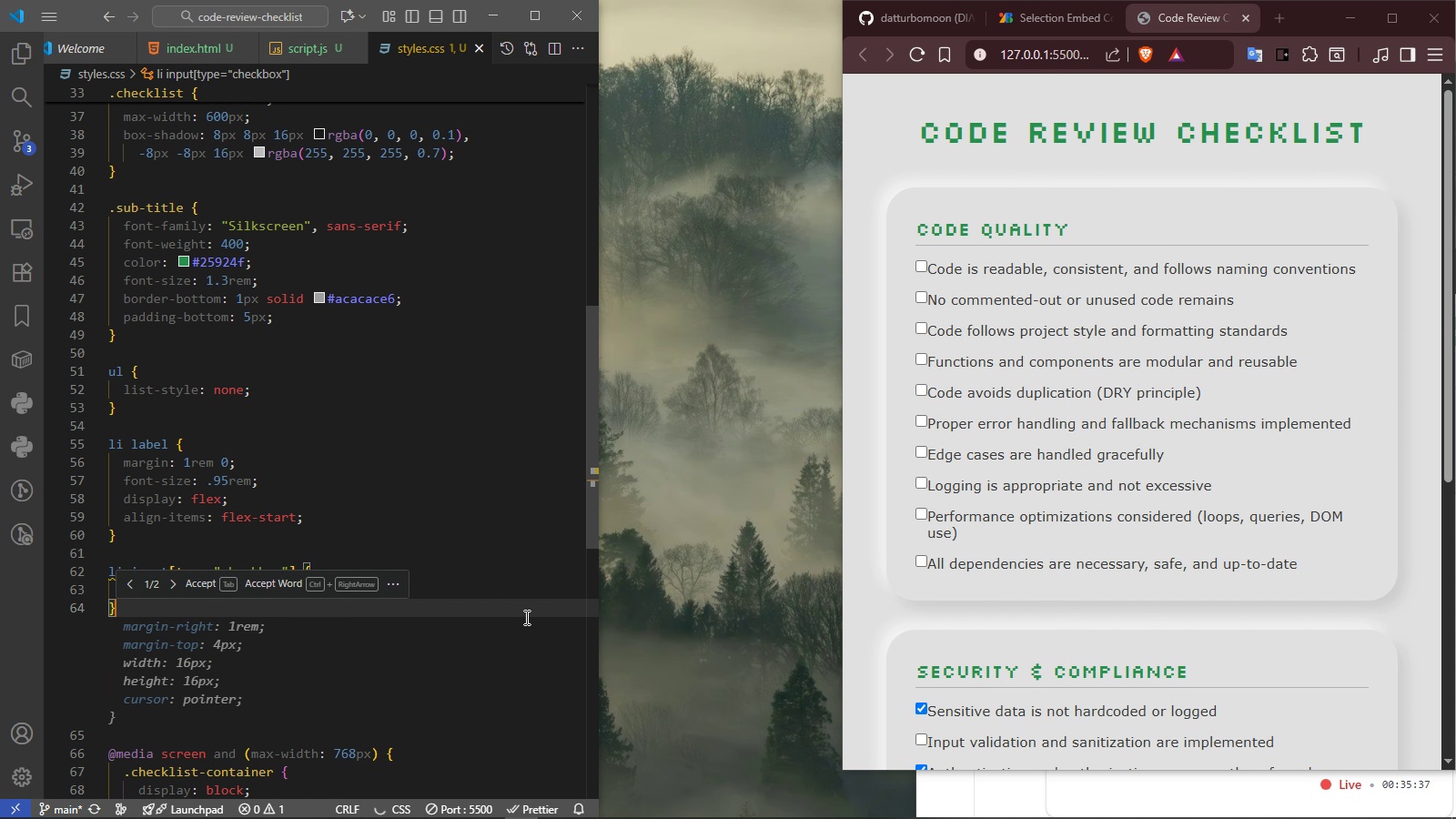 
left_click([484, 582])
 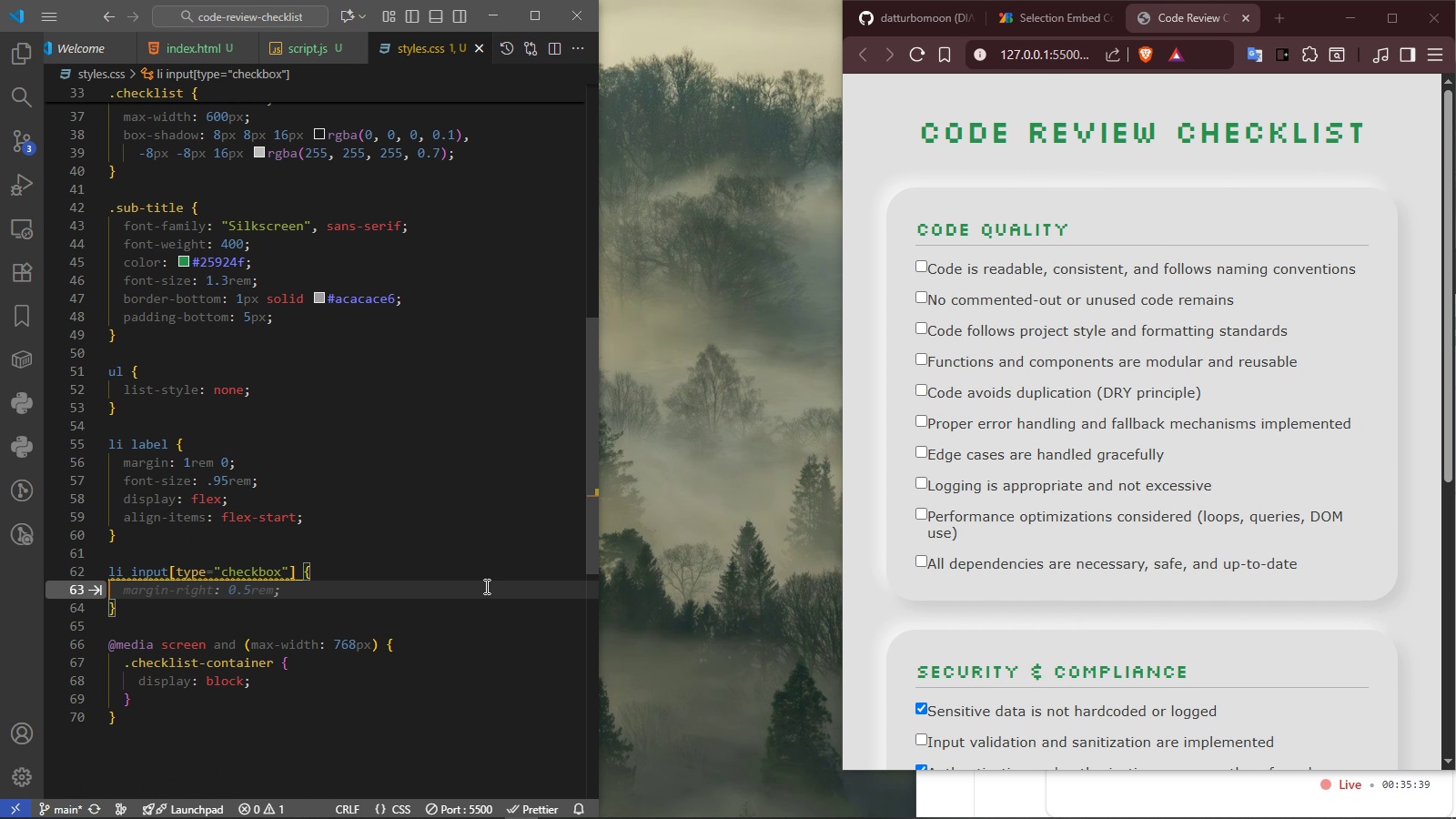 
key(Backspace)
 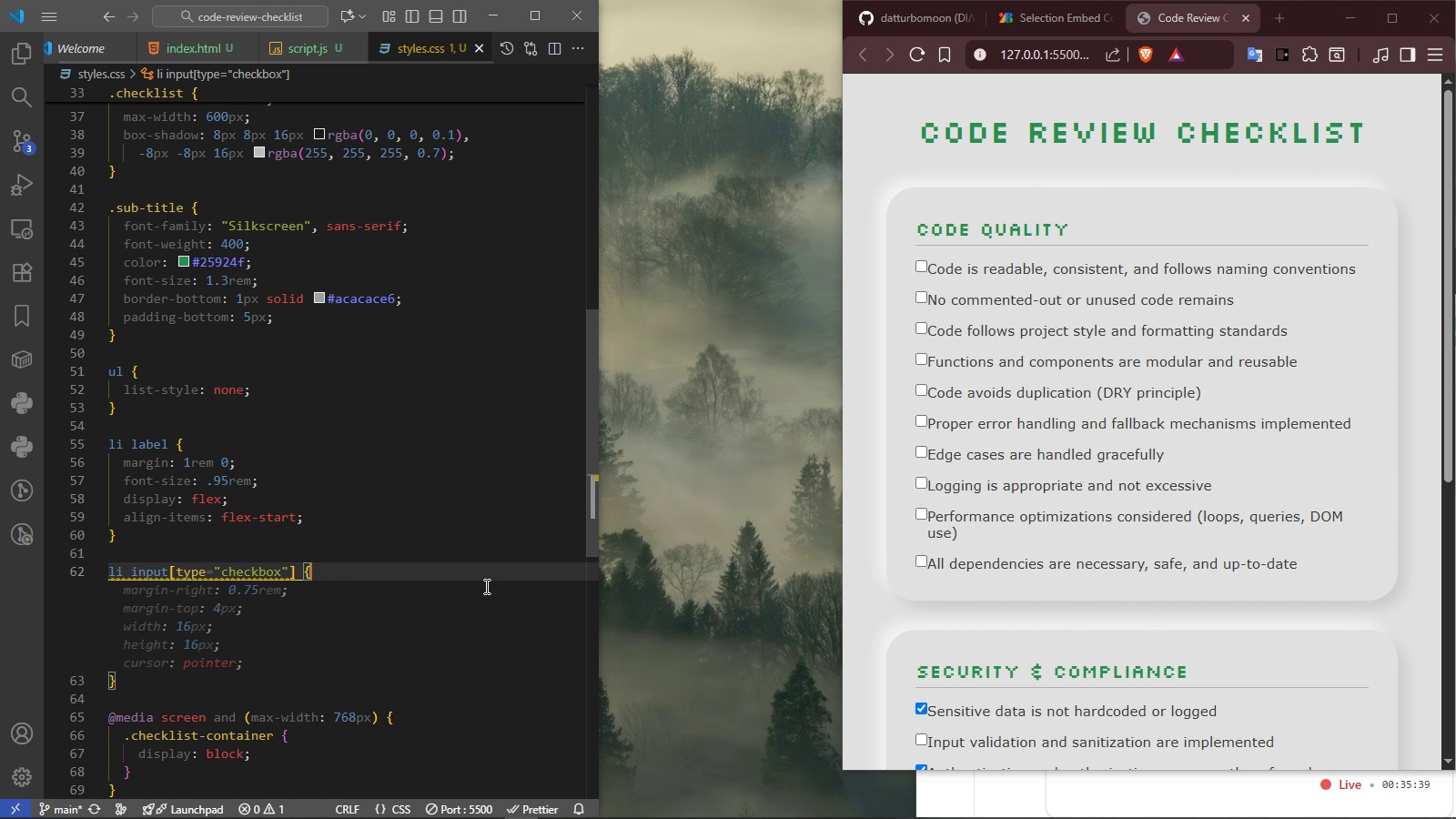 
key(Enter)
 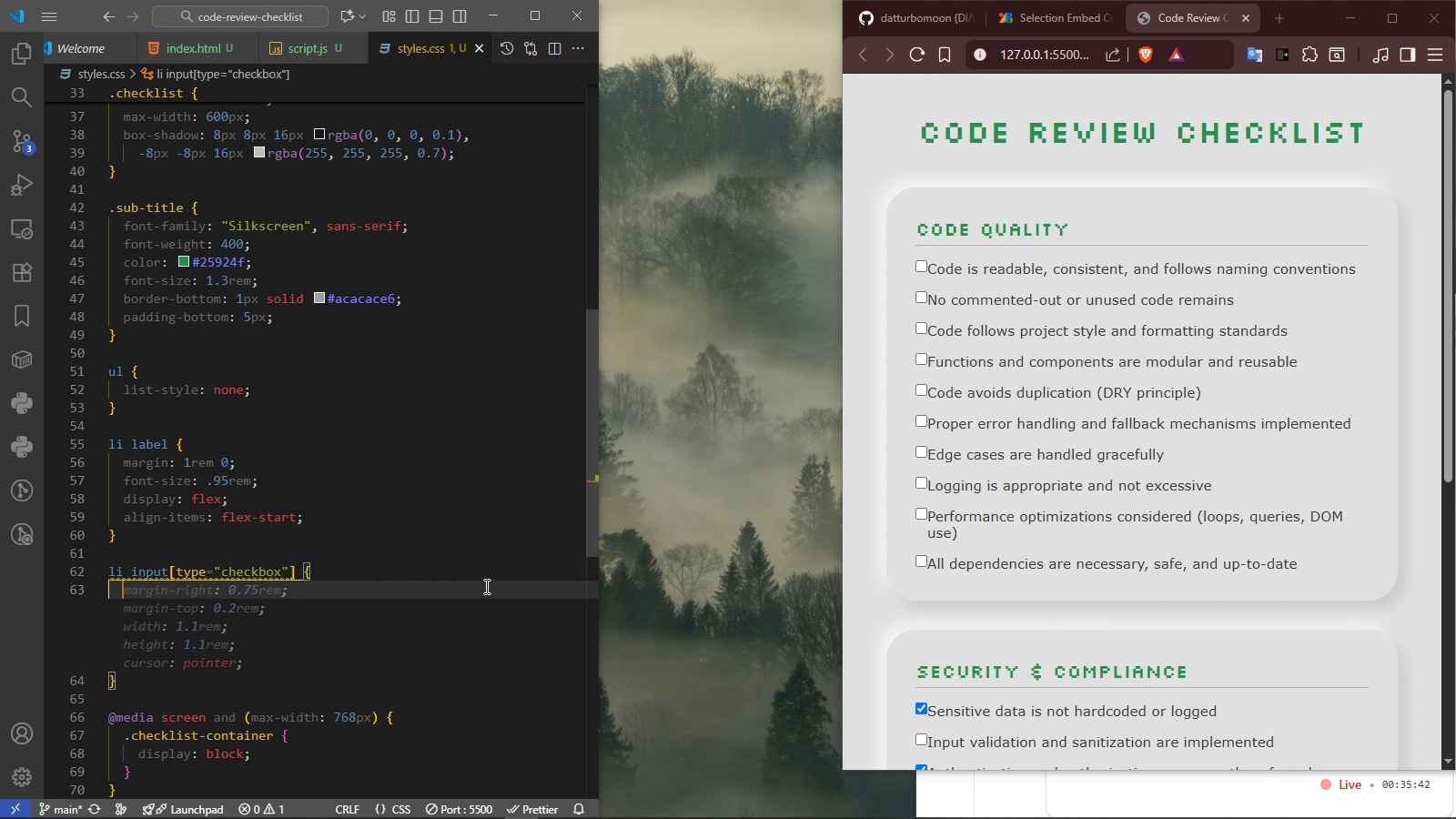 
type(marginri)
 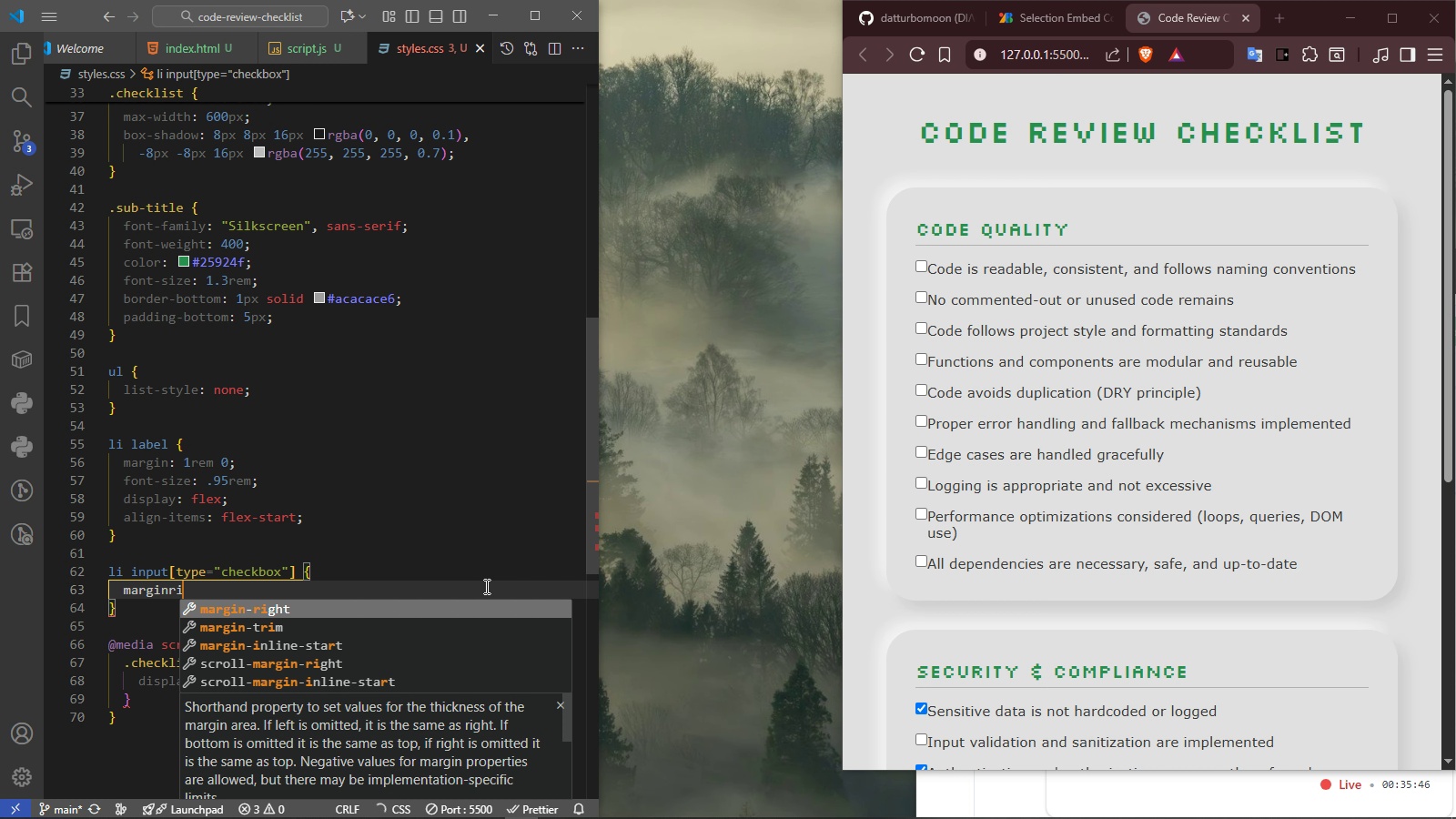 
key(Enter)
 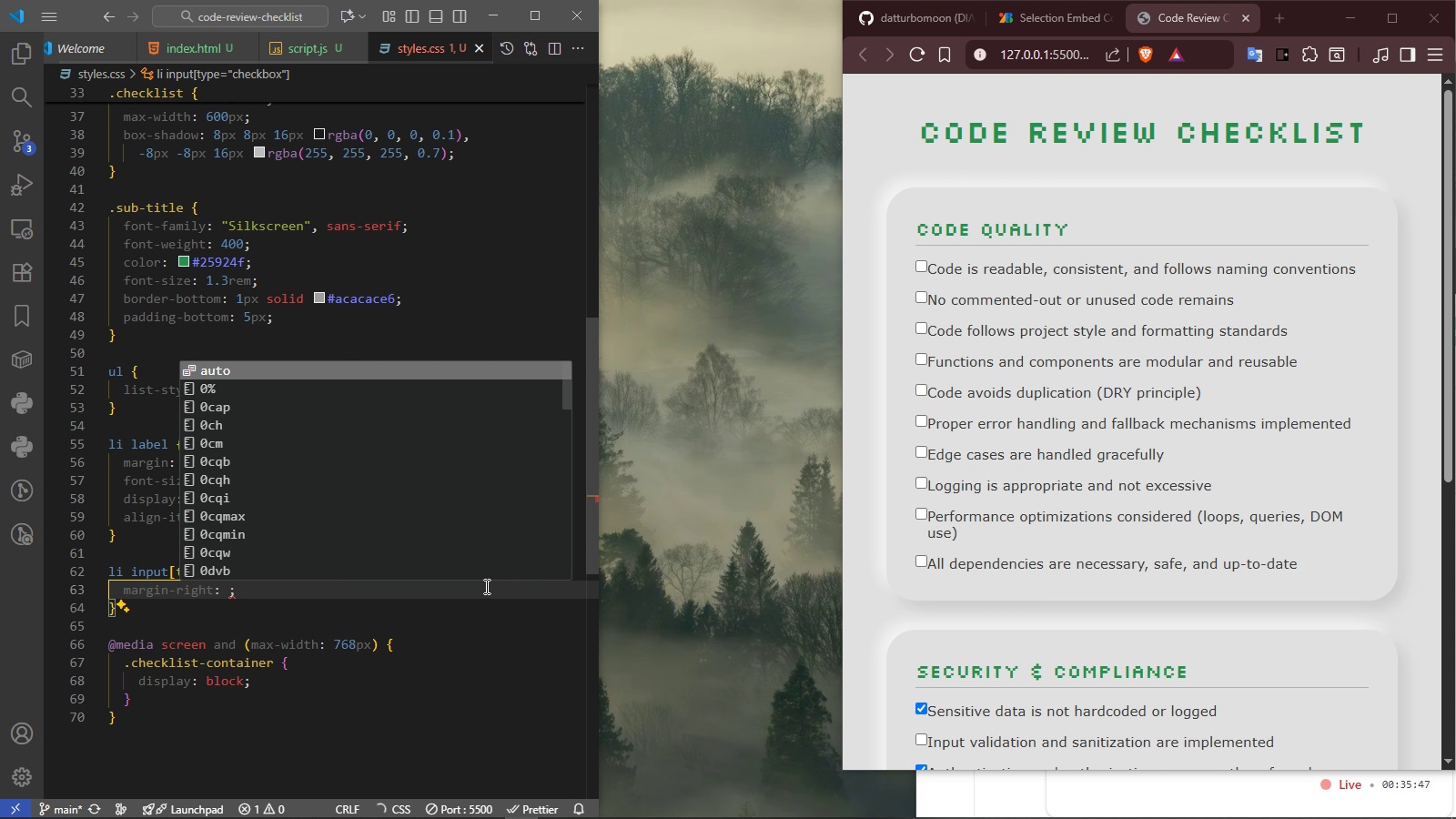 
type(10px)
 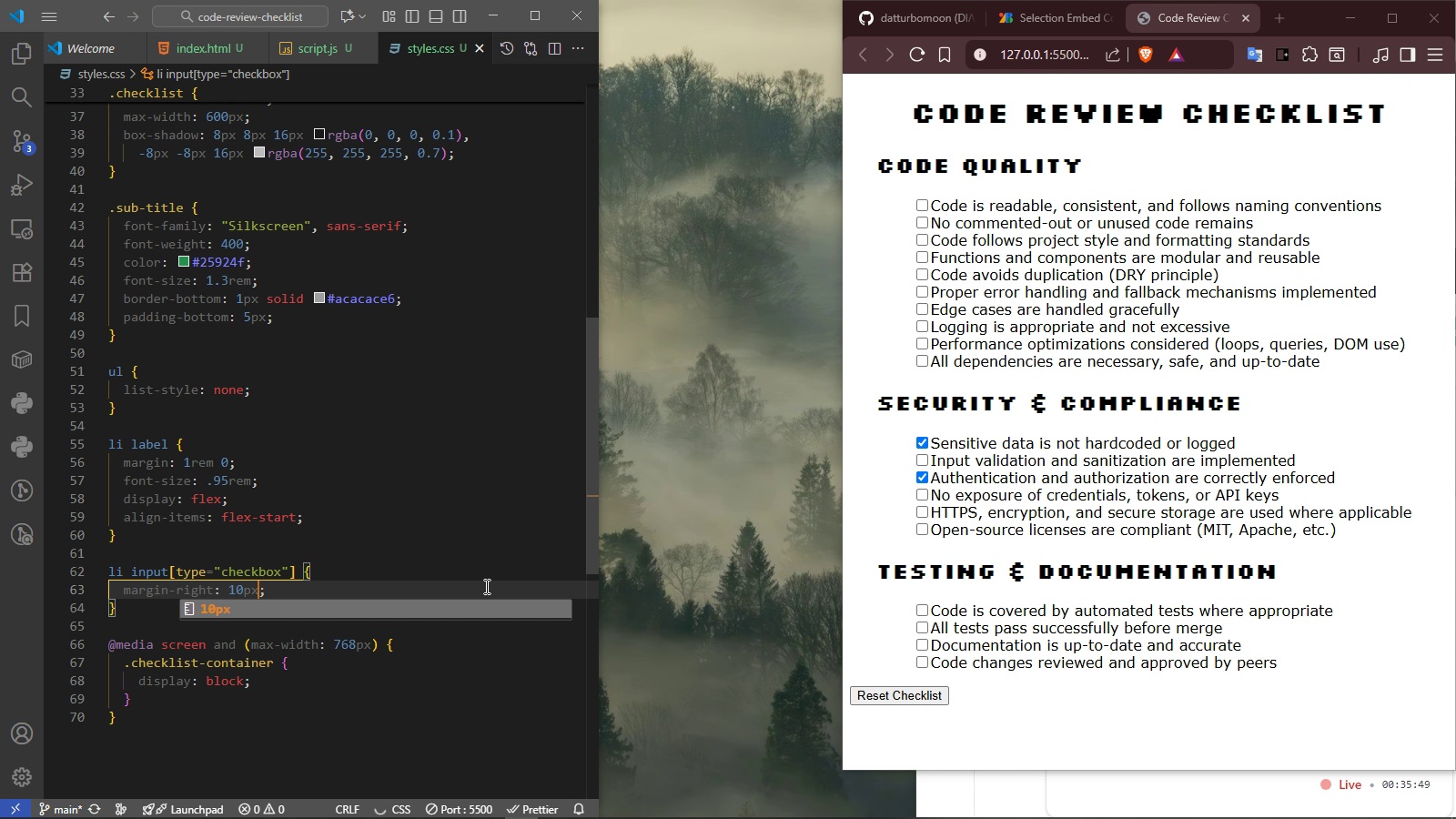 
key(ArrowRight)
 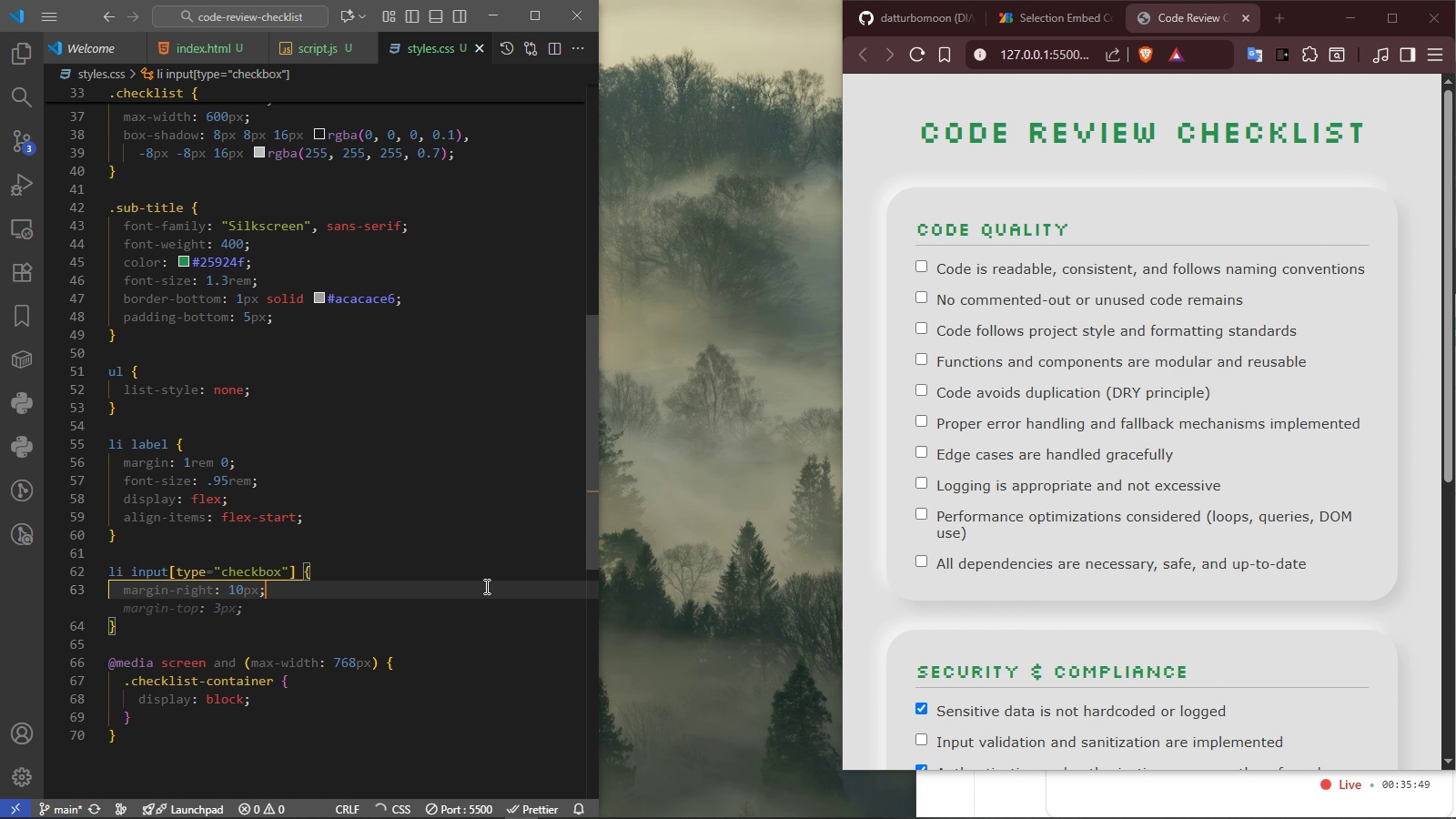 
key(Enter)
 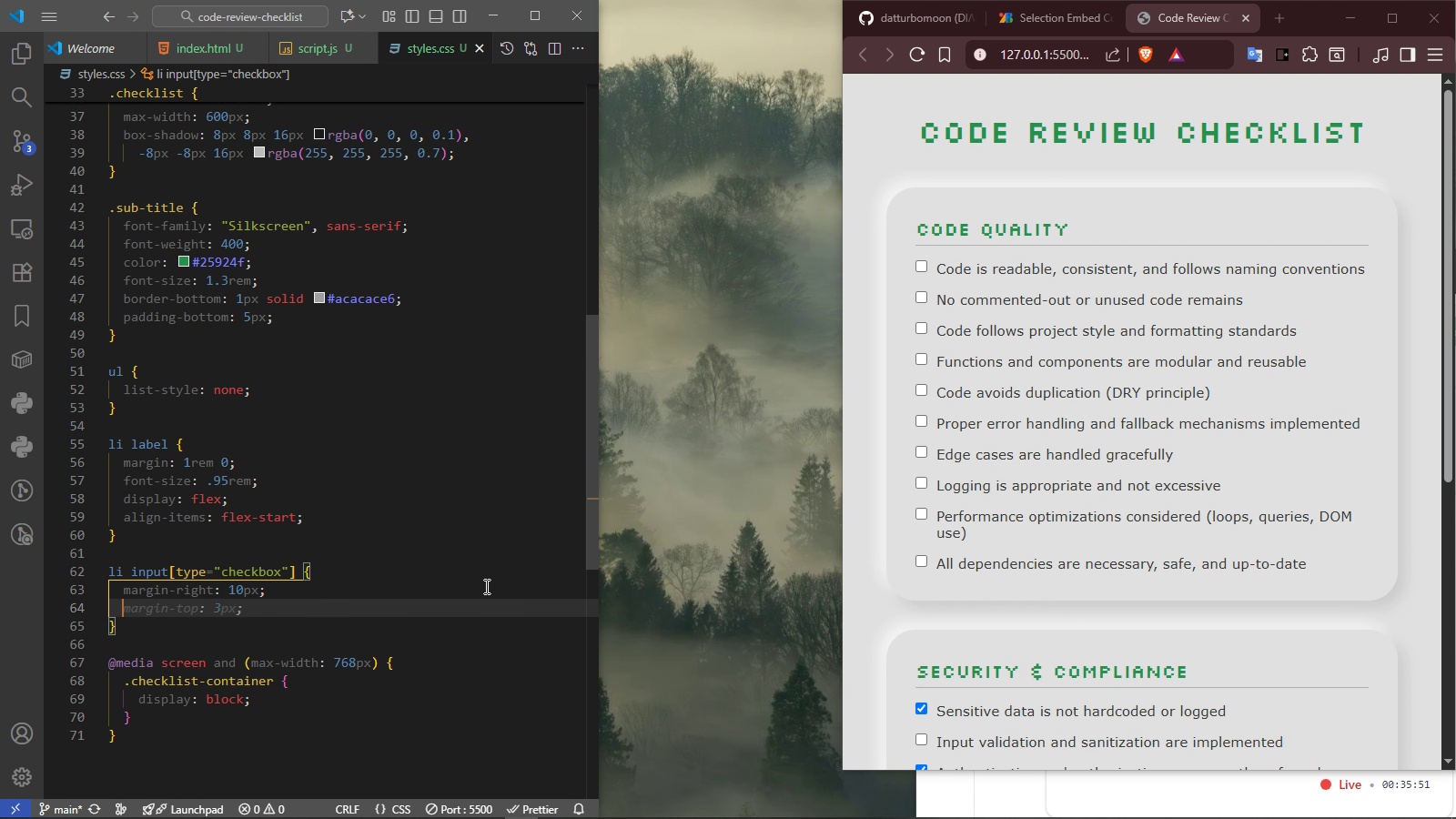 
type(margintop)
 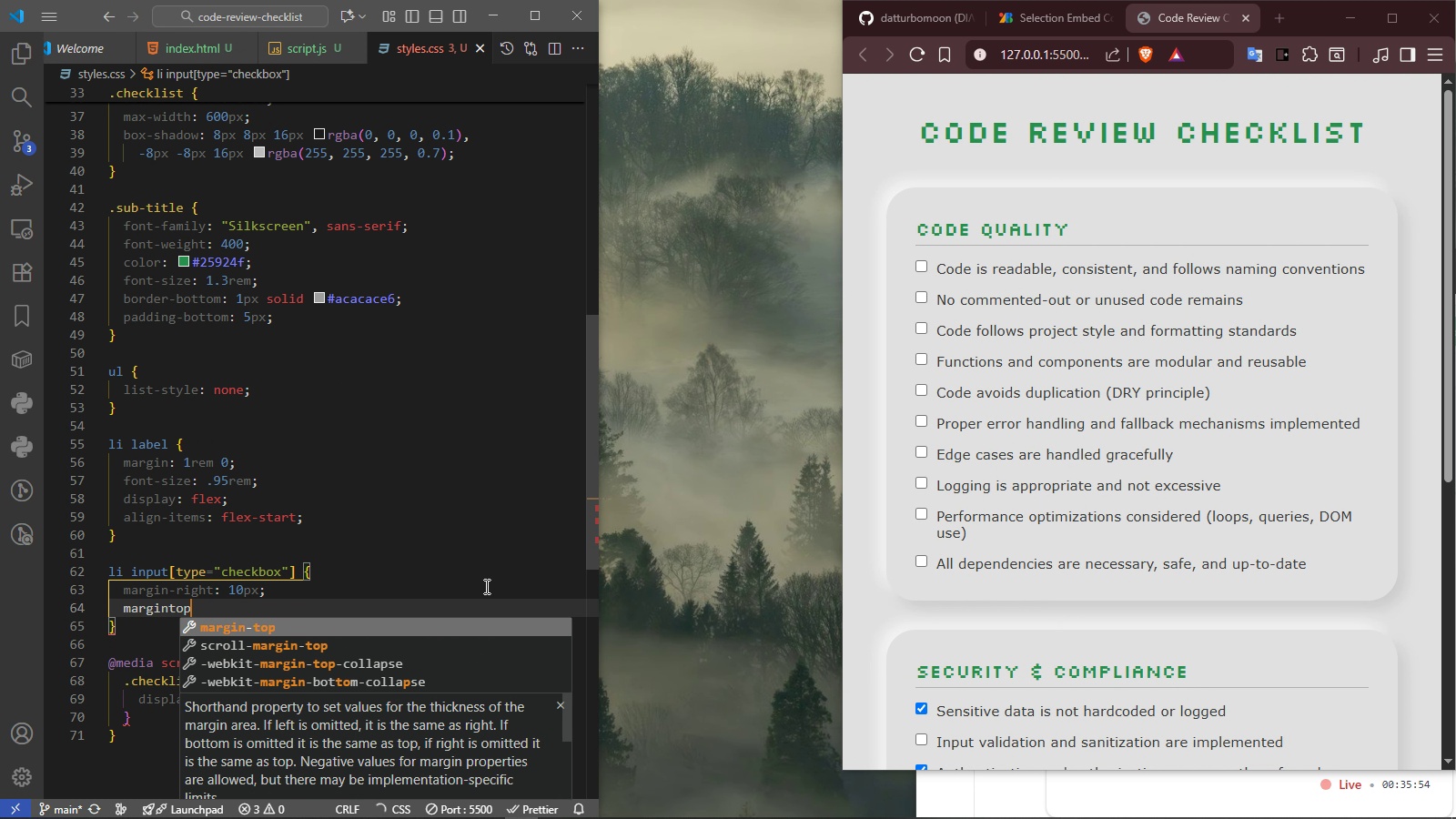 
key(Enter)
 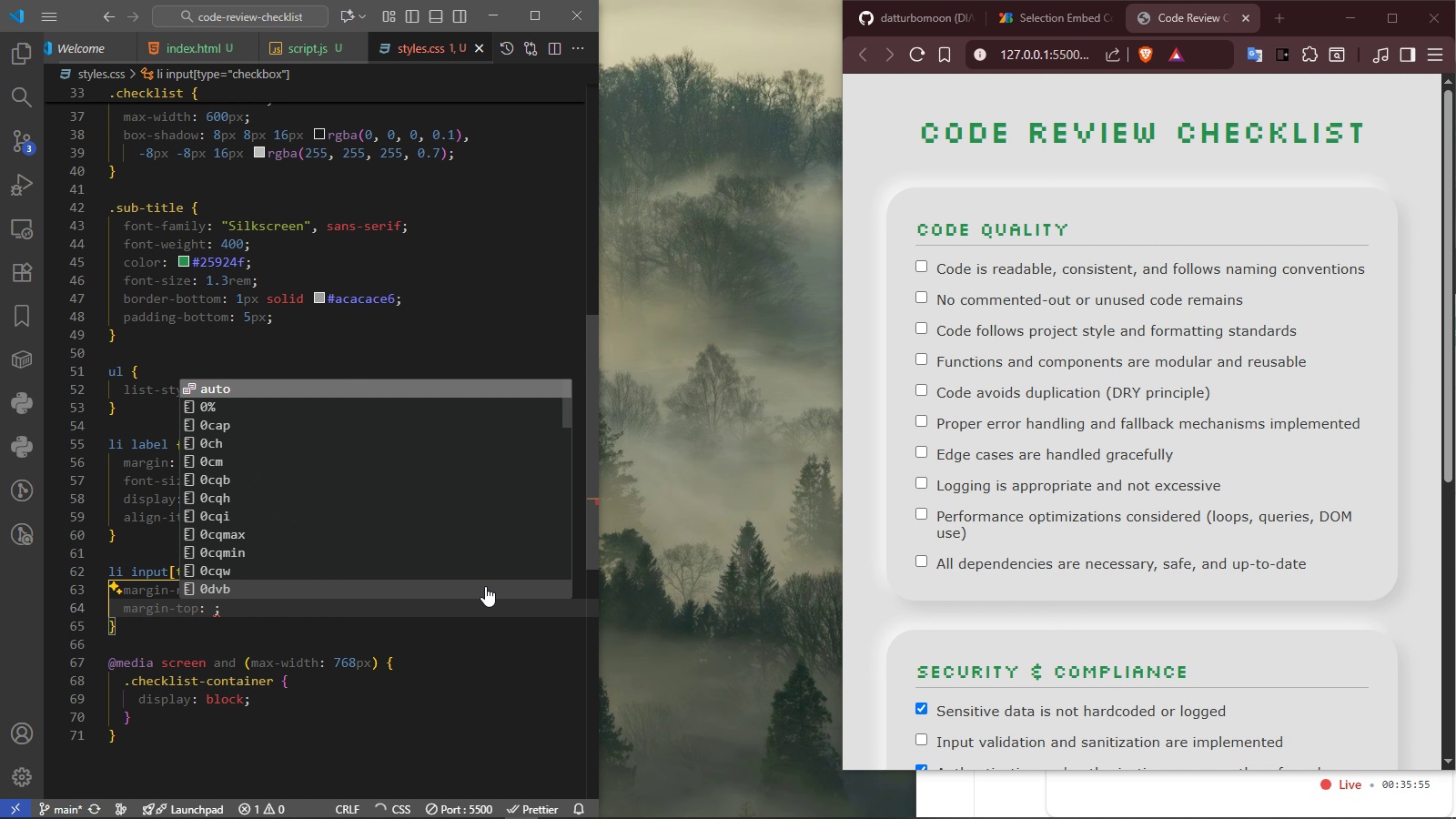 
type(4px)
 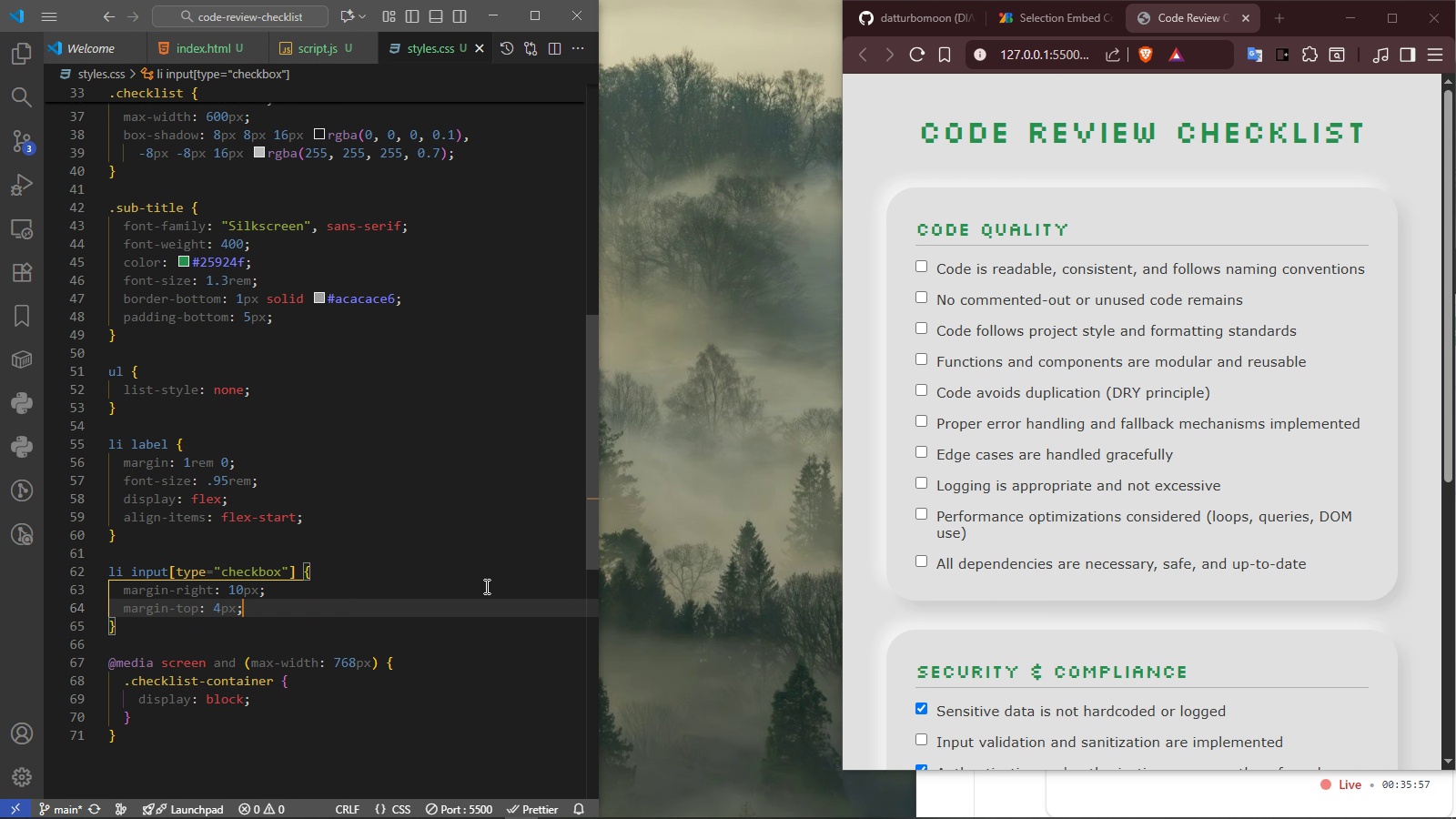 
key(ArrowRight)
 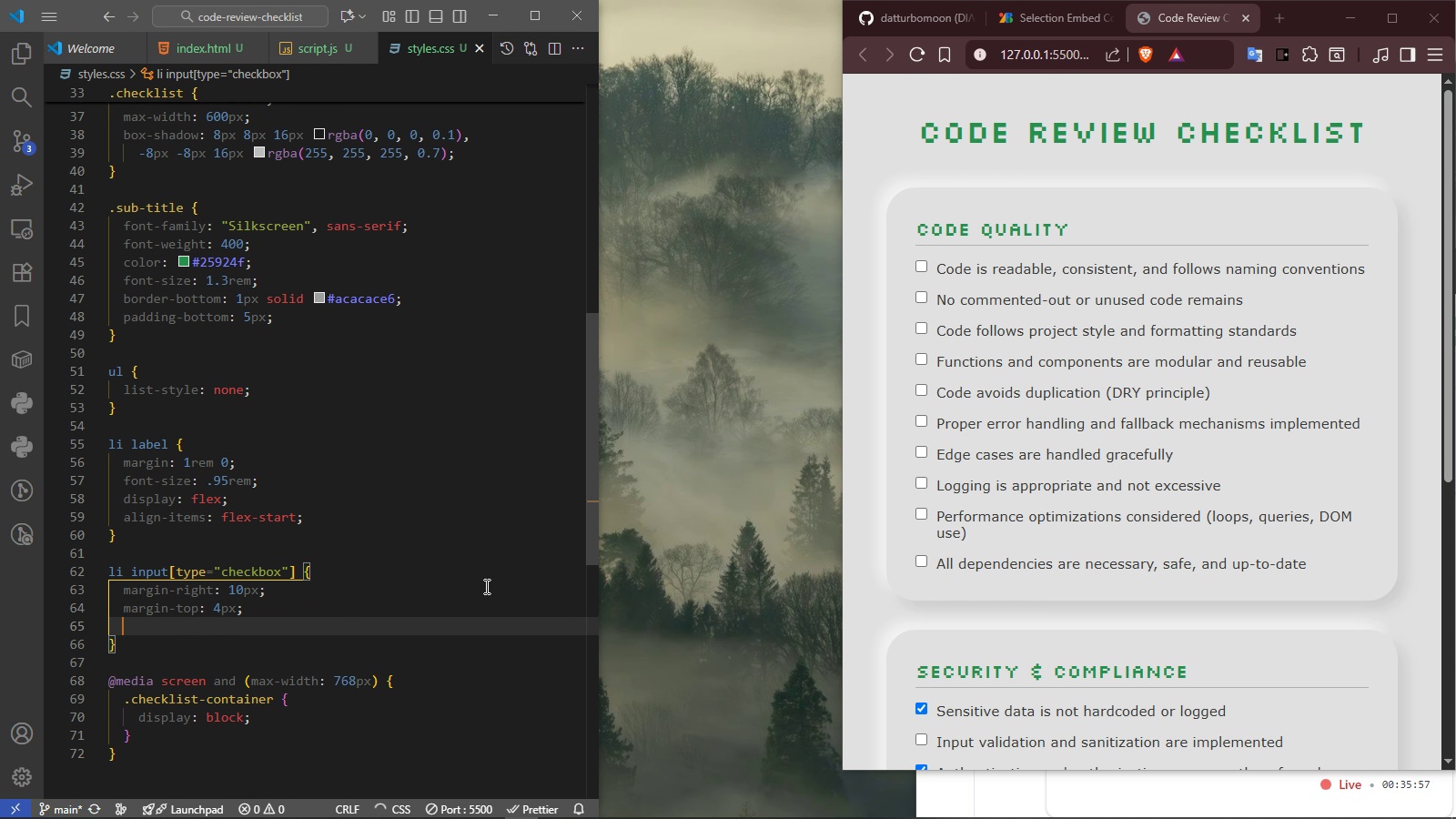 
key(Enter)
 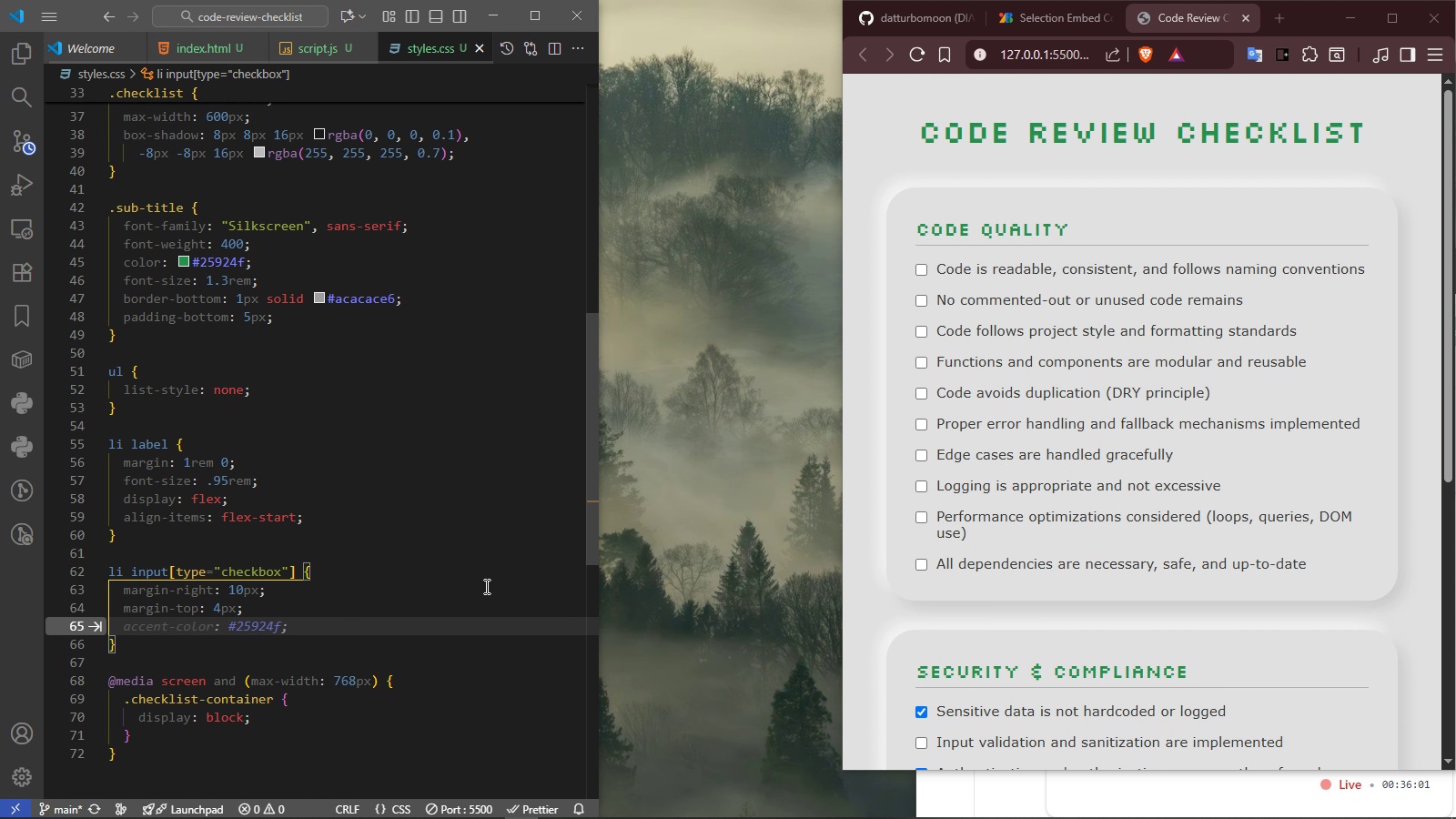 
type(flexsh)
 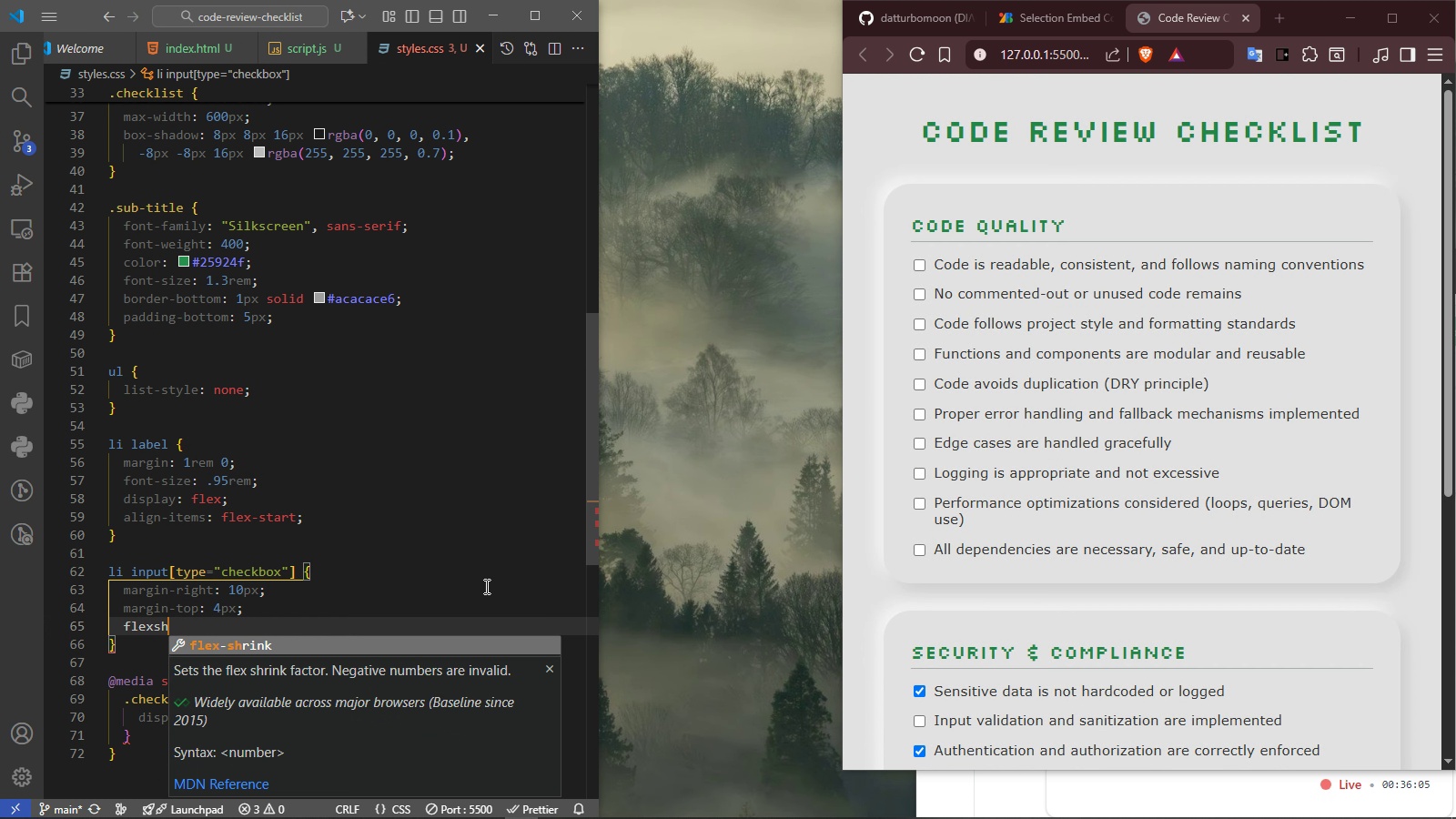 
key(Enter)
 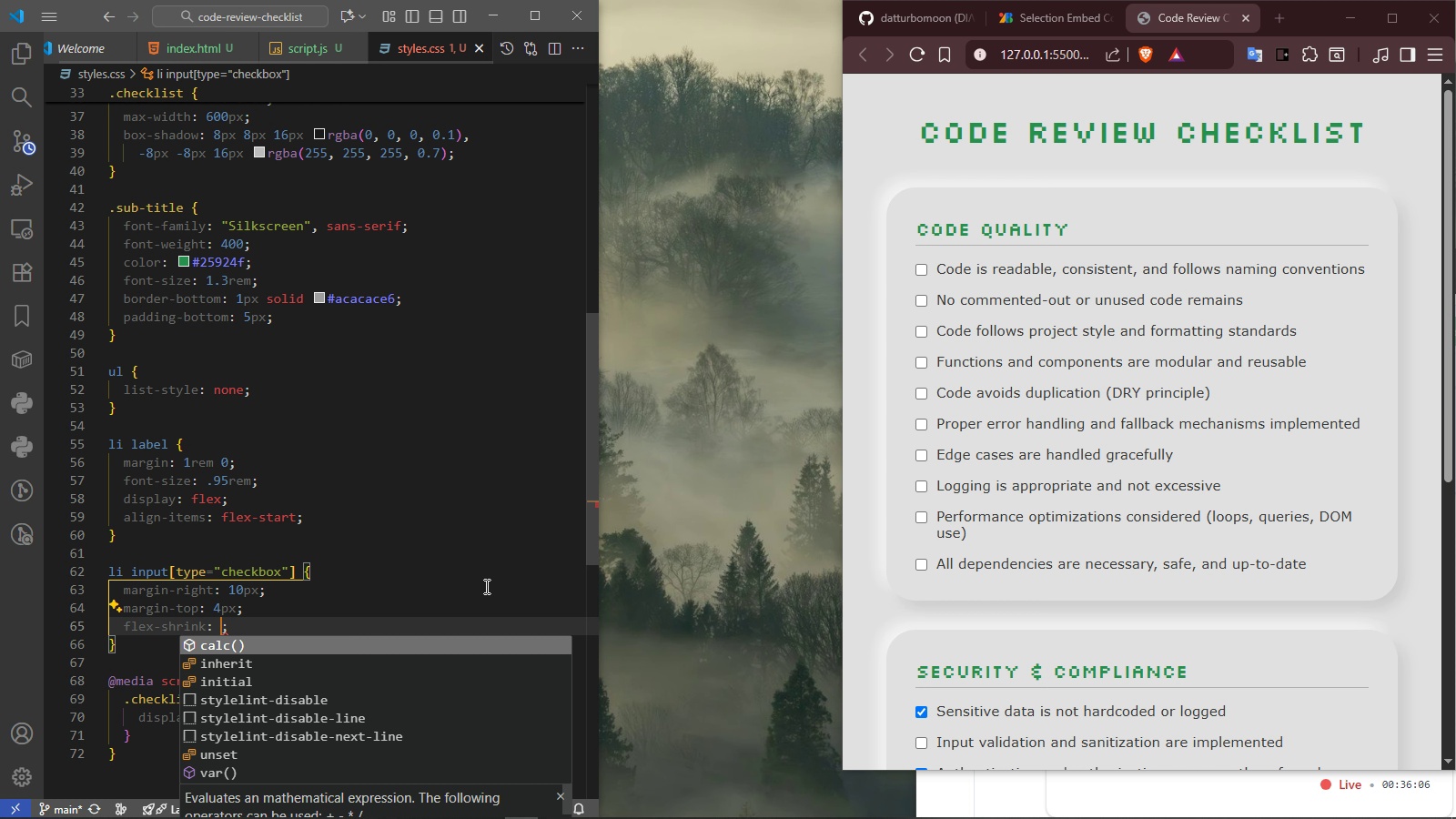 
key(0)
 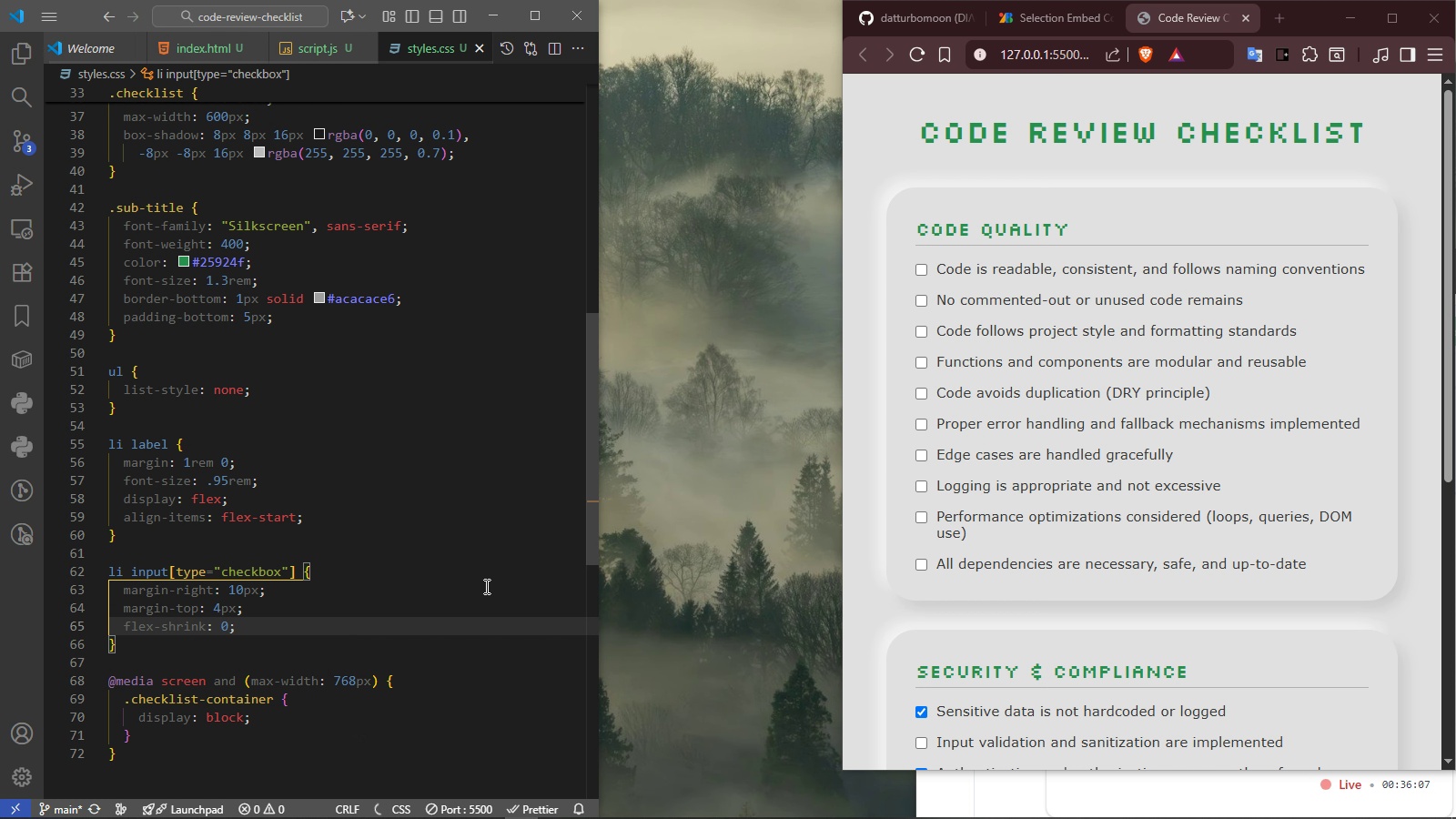 
key(ArrowRight)
 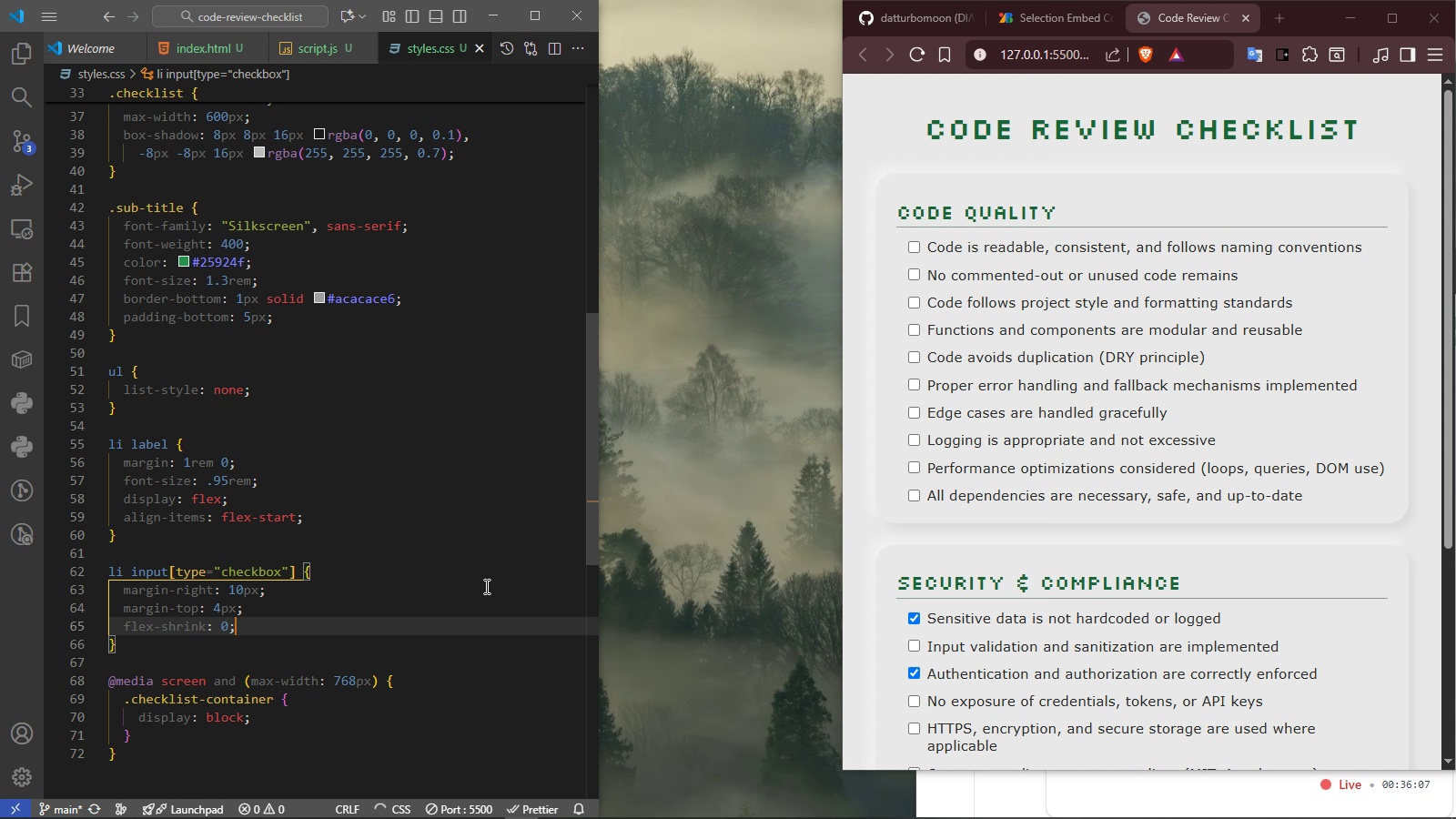 
key(Enter)
 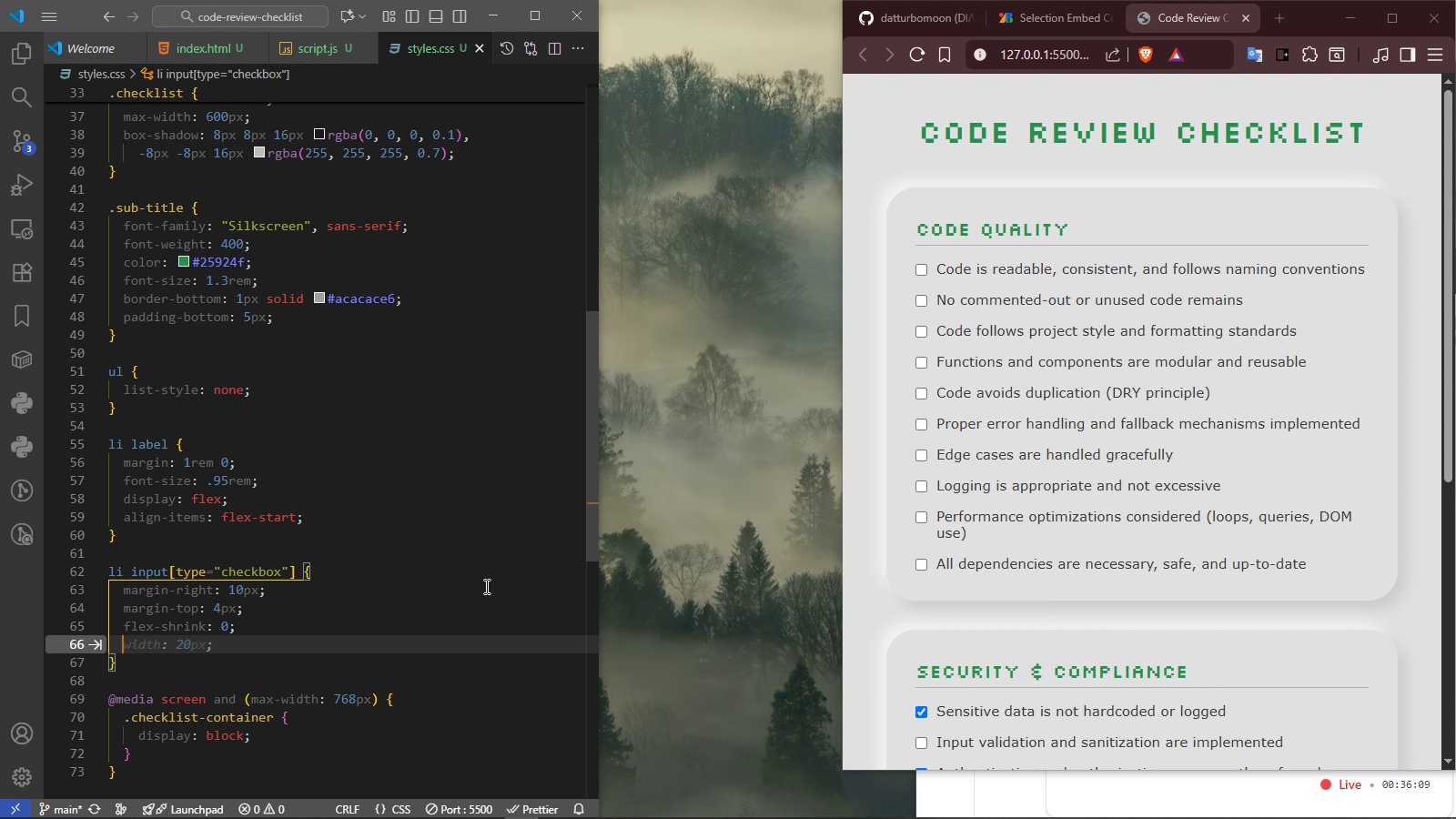 
type(accent)
 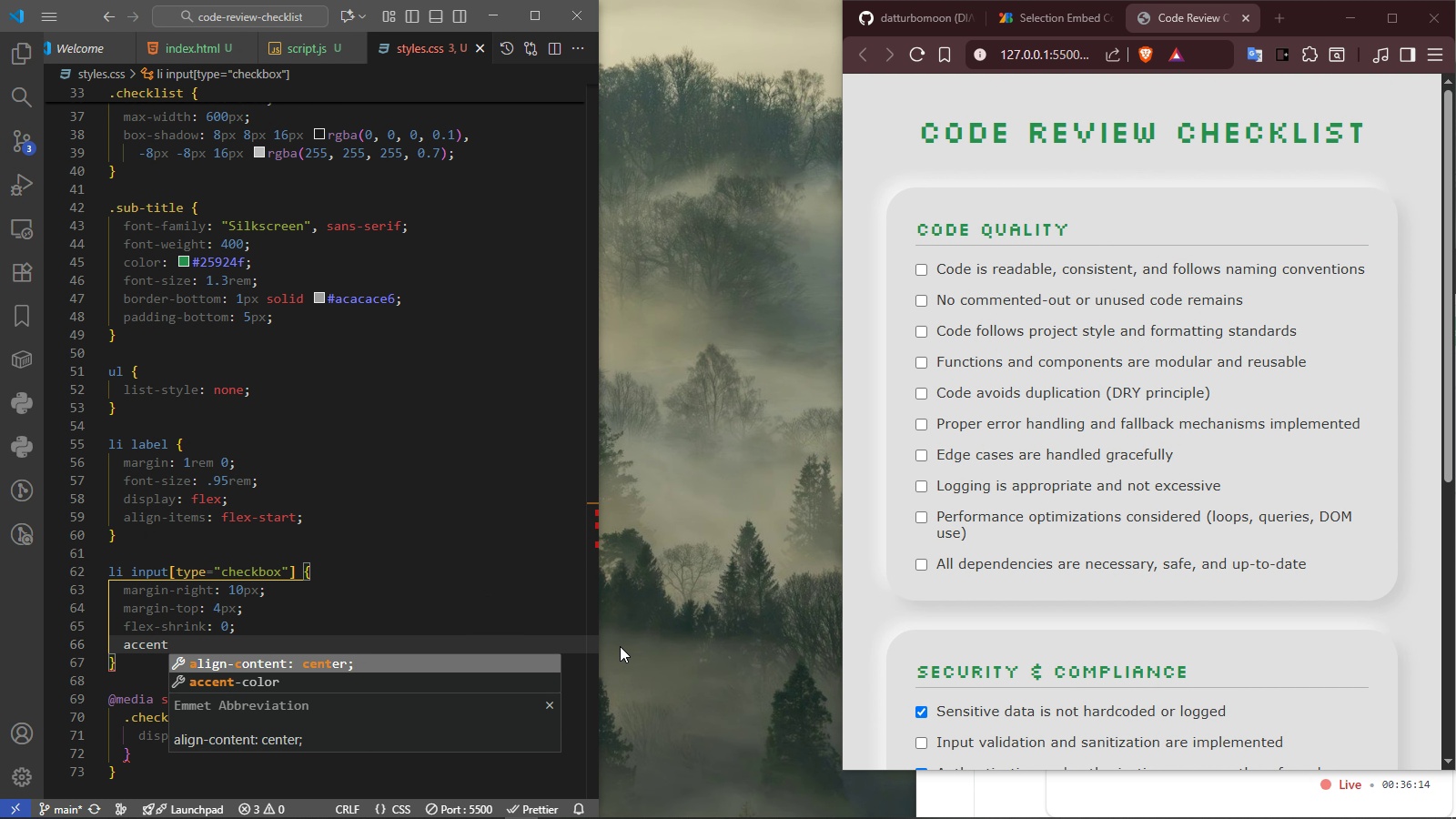 
key(ArrowDown)
 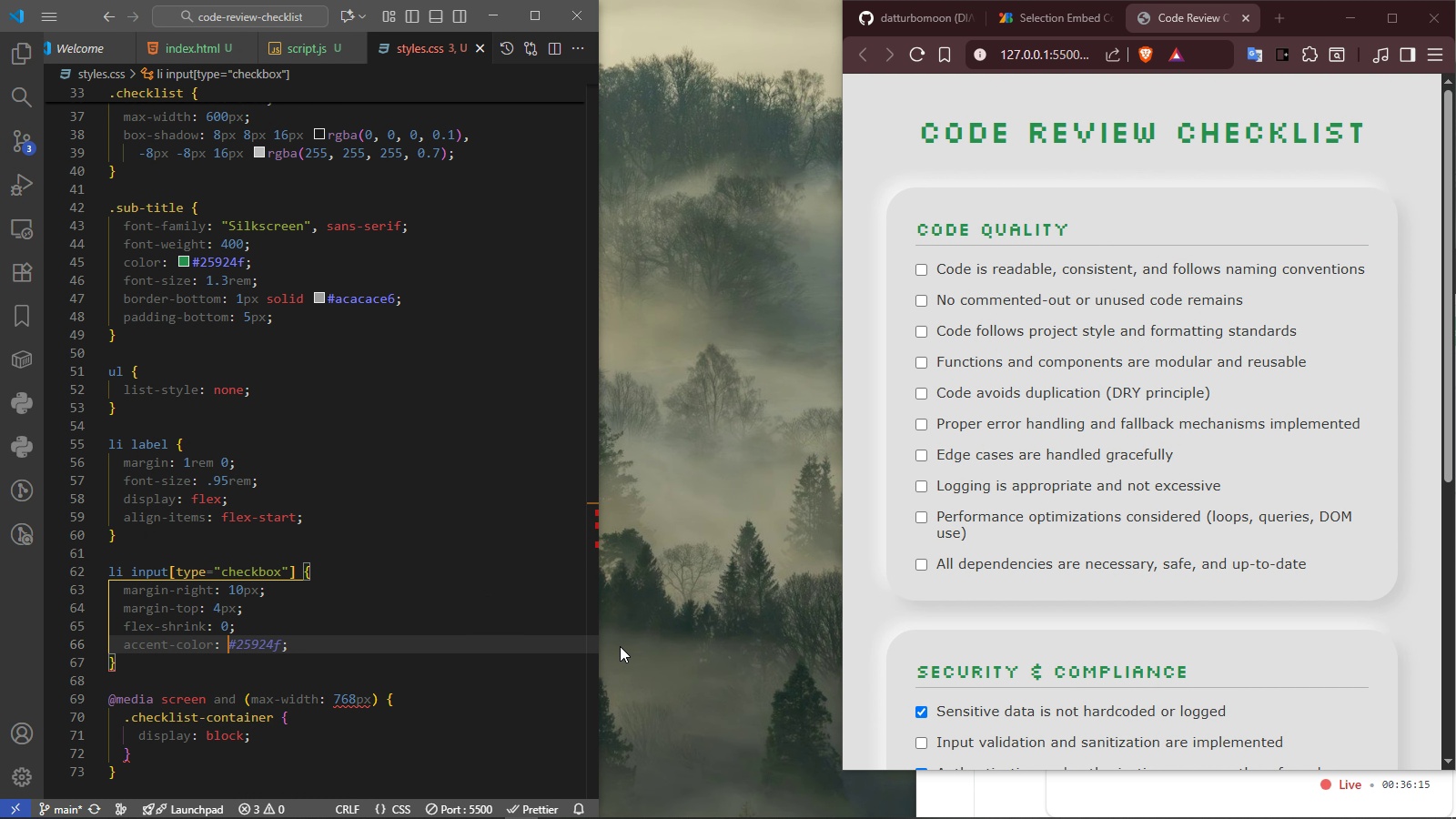 
key(Enter)
 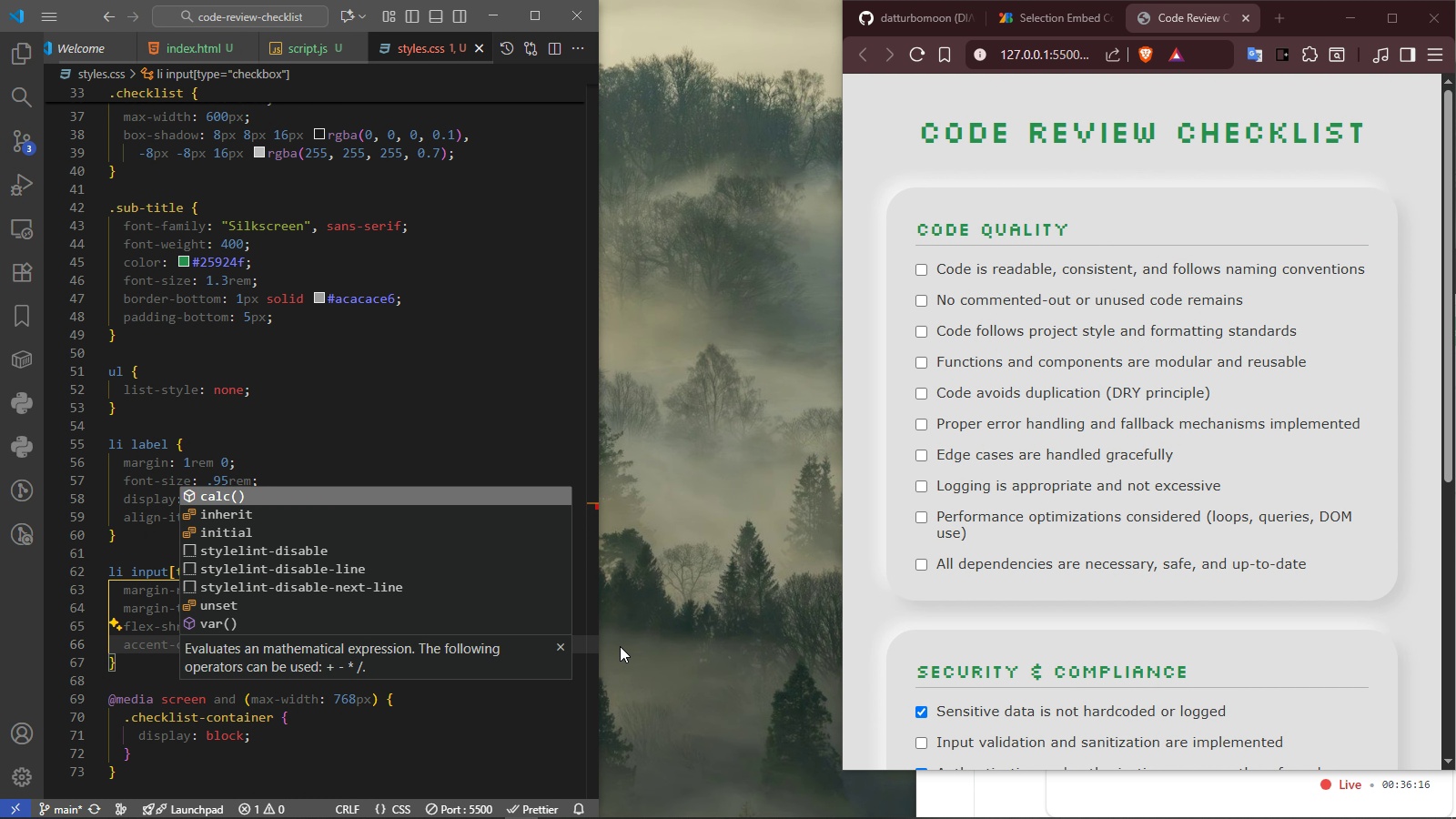 
key(Shift+3)
 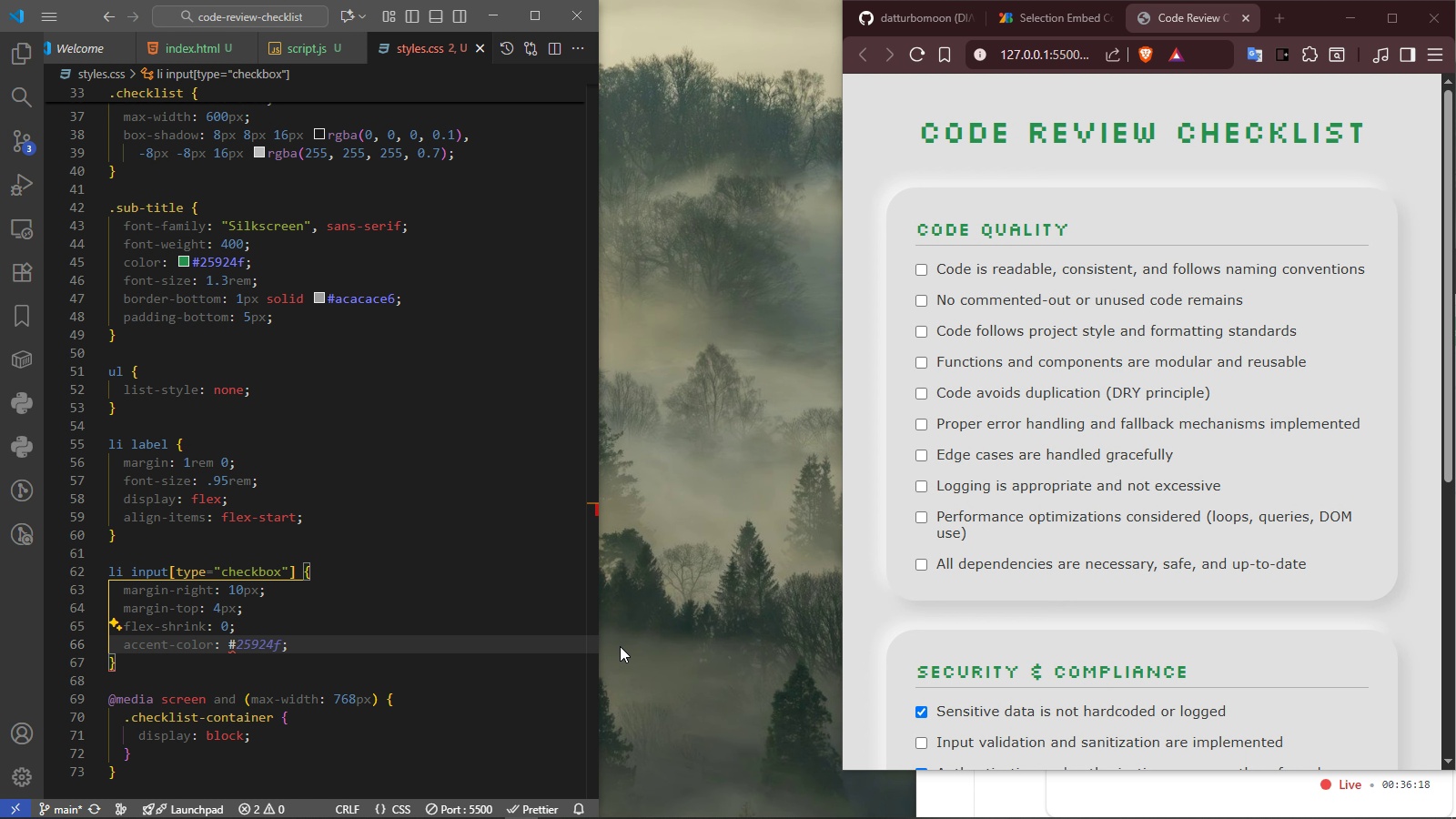 
key(Tab)
 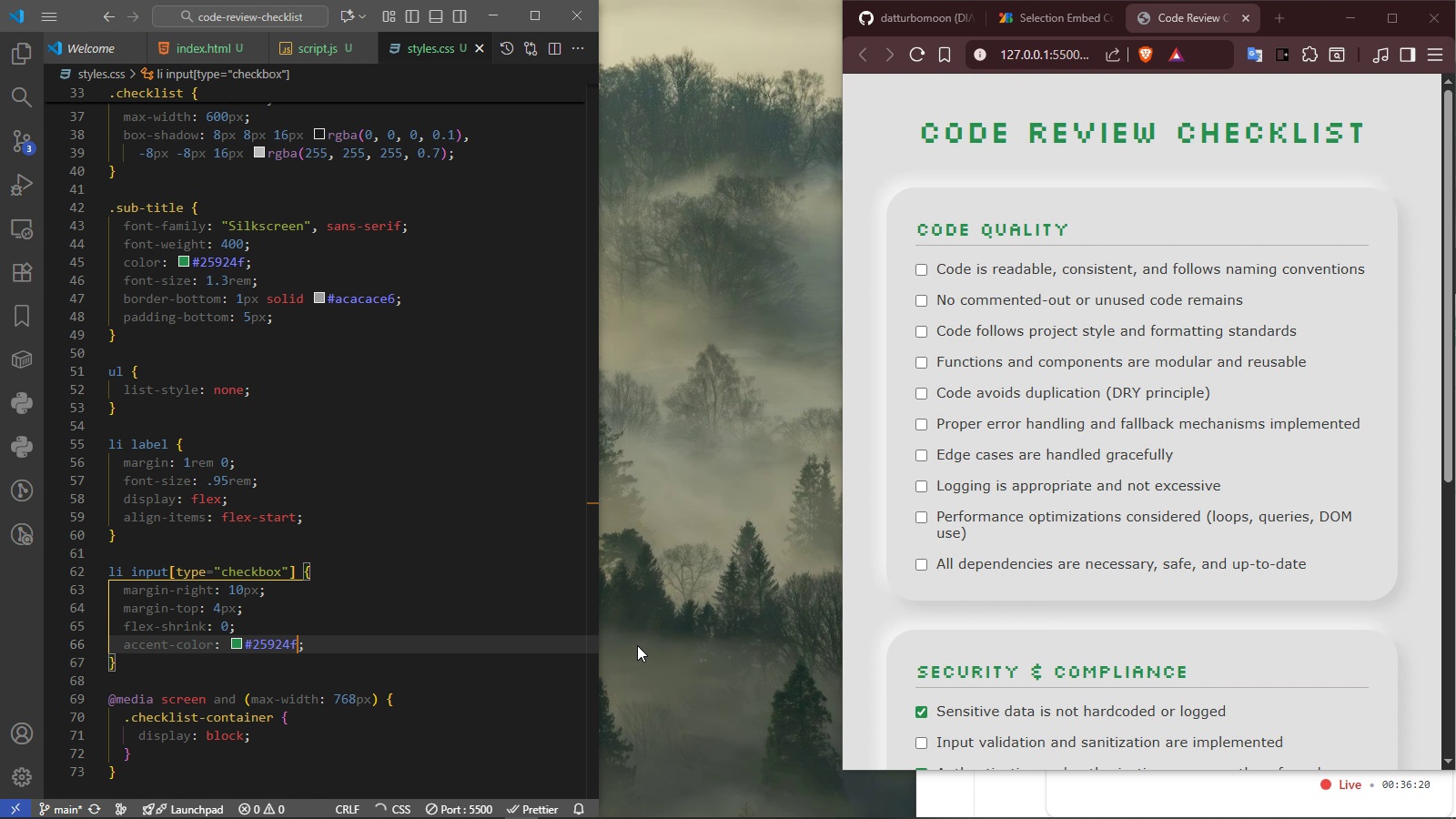 
scroll: coordinate [1170, 569], scroll_direction: down, amount: 6.0
 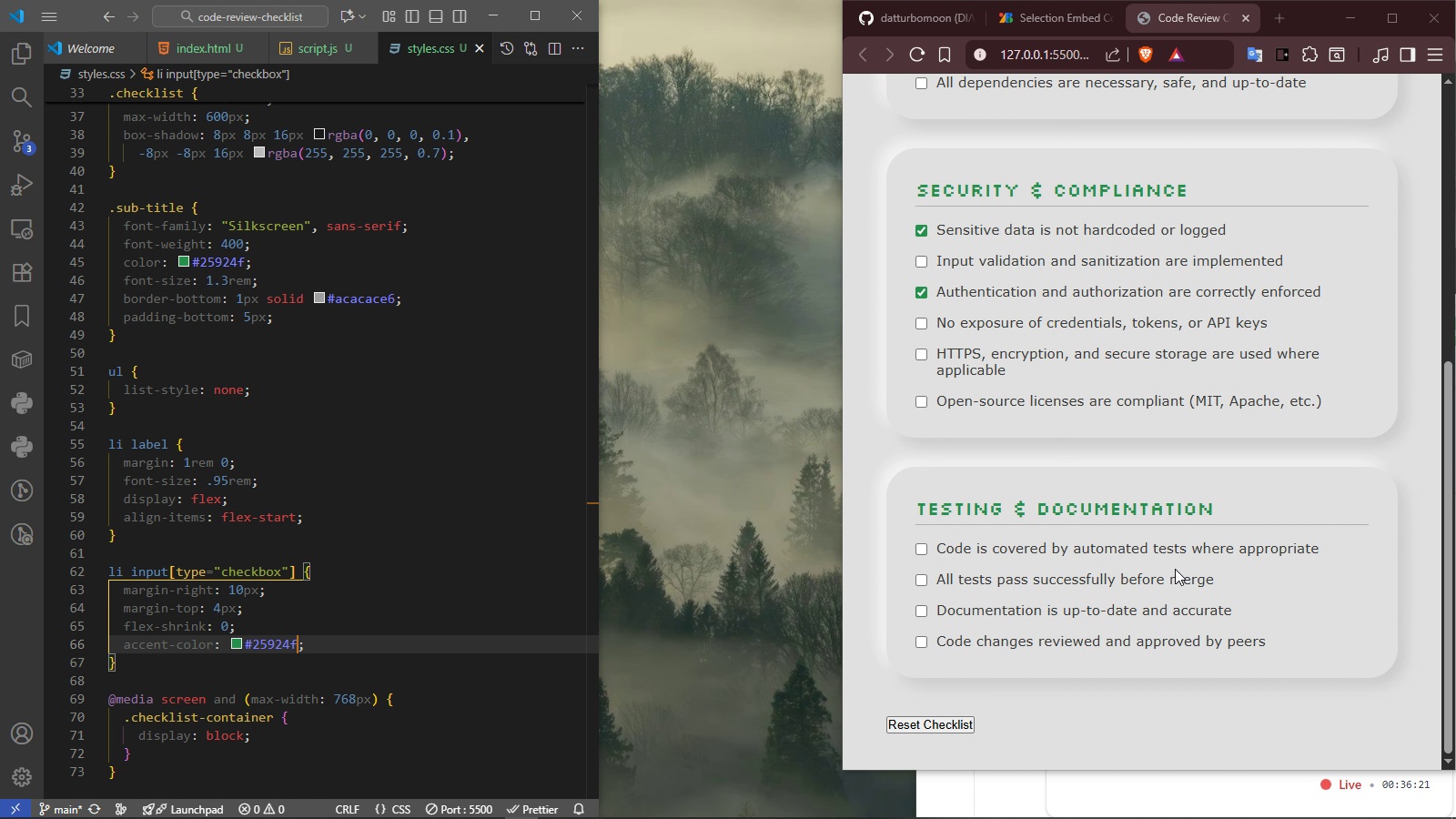 
scroll: coordinate [1176, 569], scroll_direction: up, amount: 6.0
 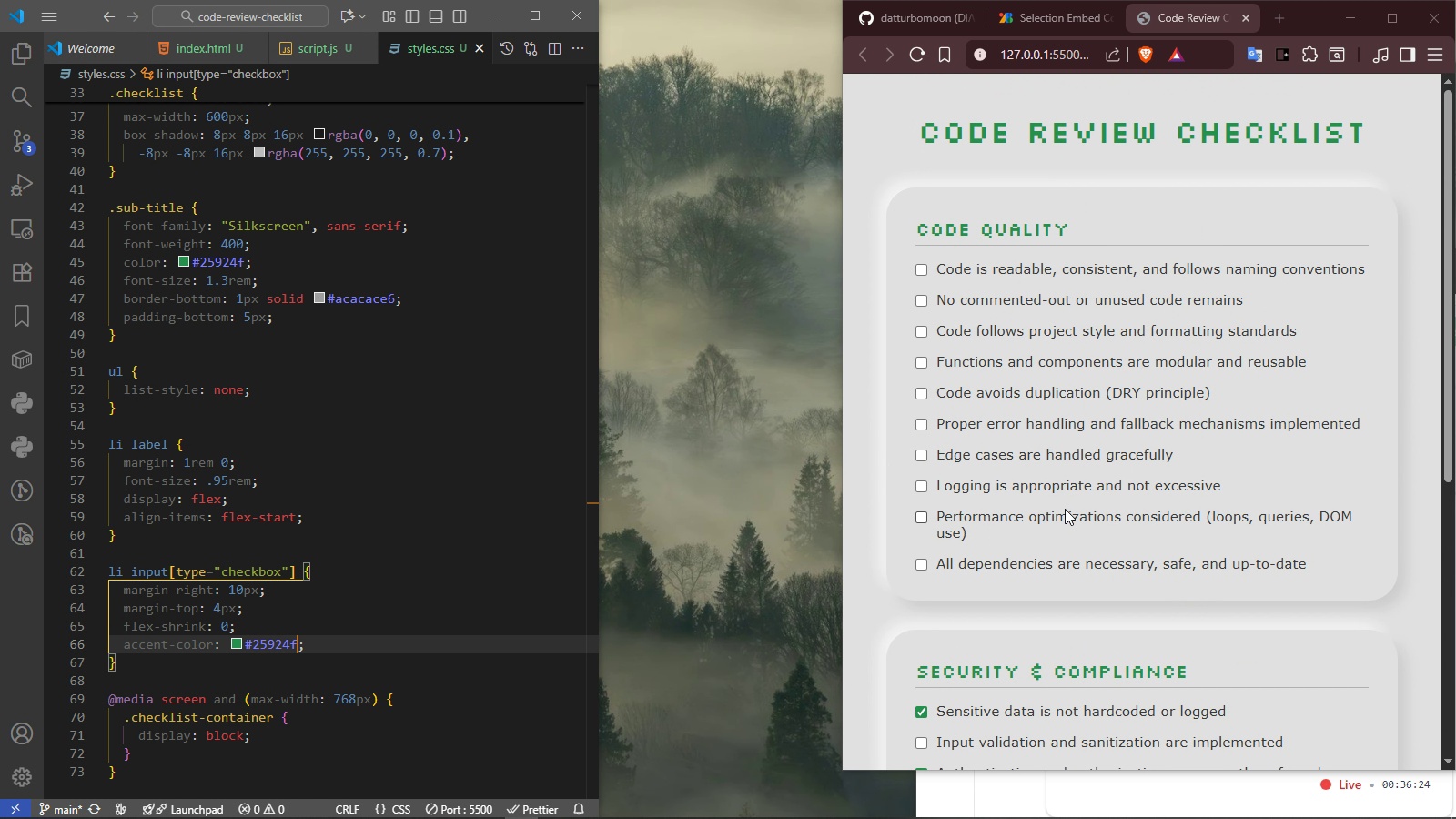 
left_click([1057, 513])
 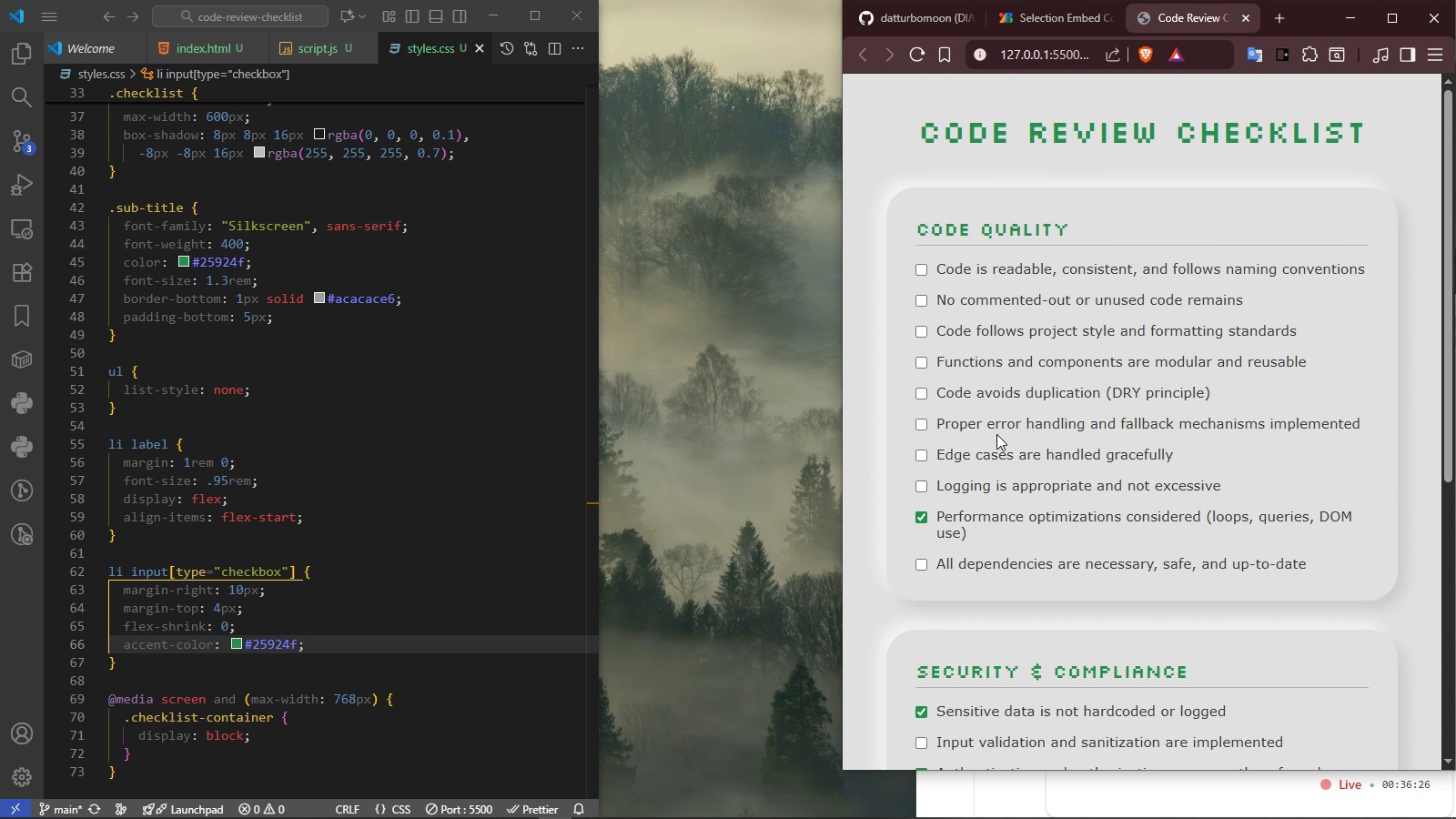 
left_click([1017, 391])
 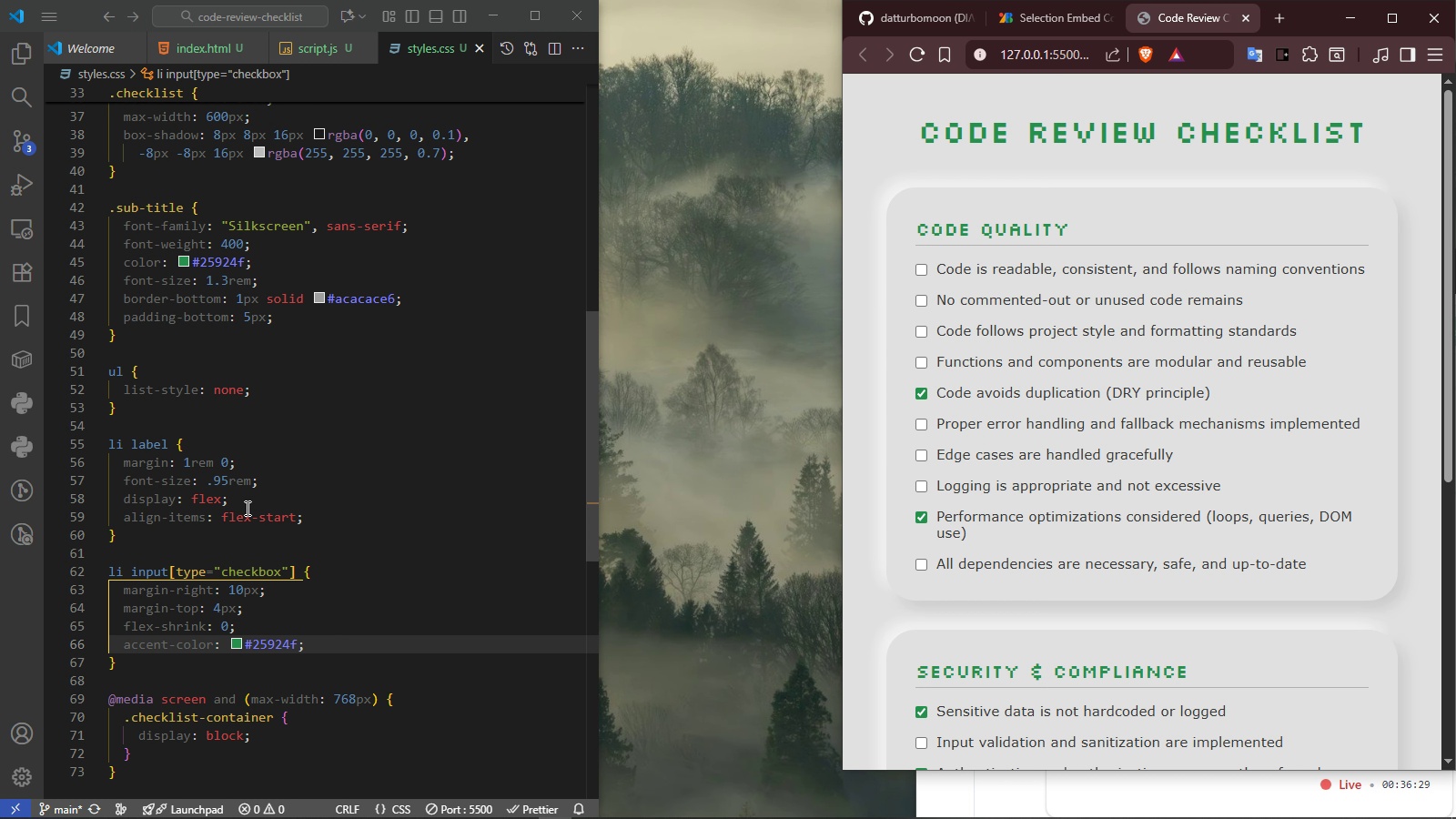 
left_click([309, 515])
 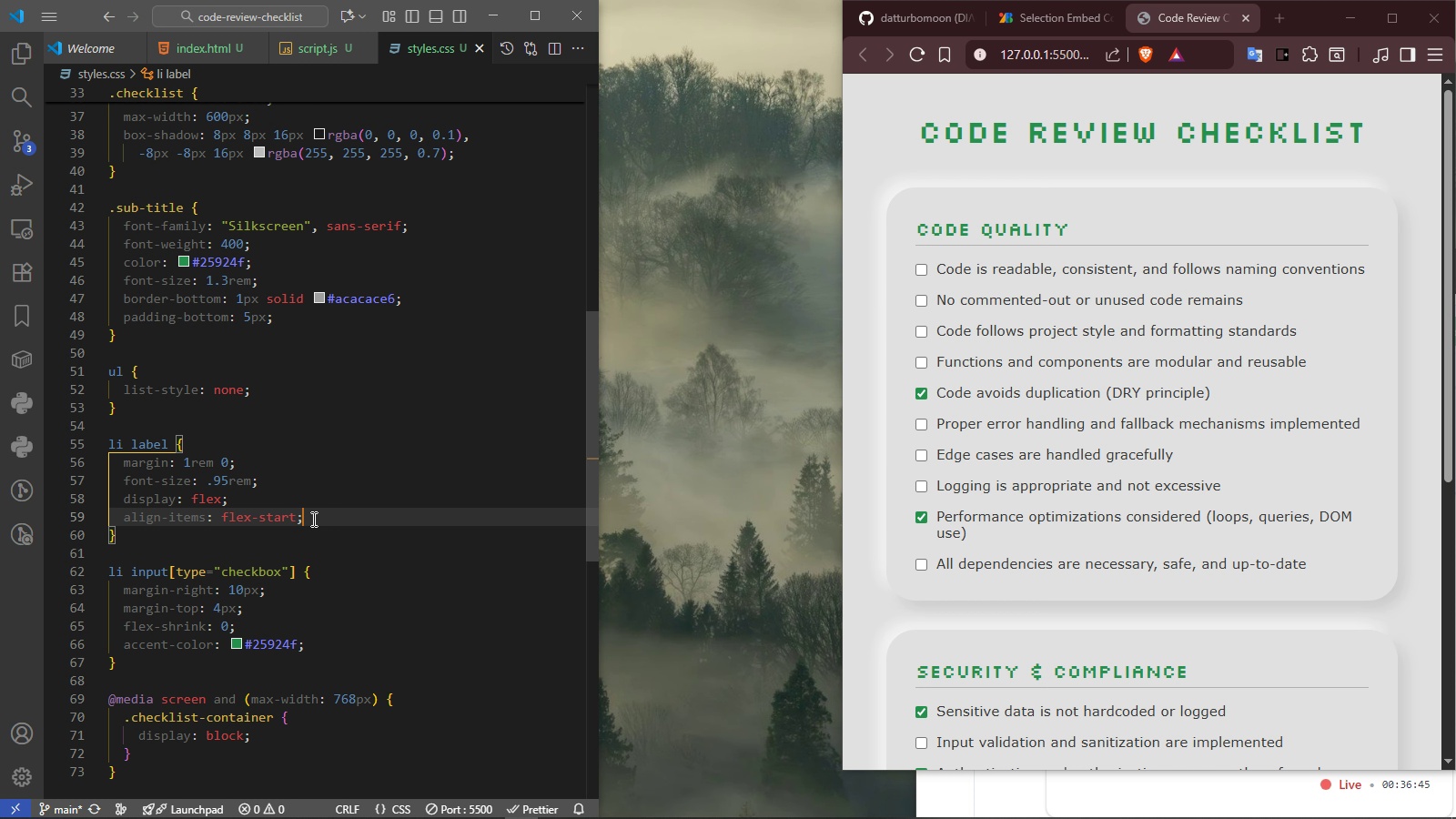 
wait(20.22)
 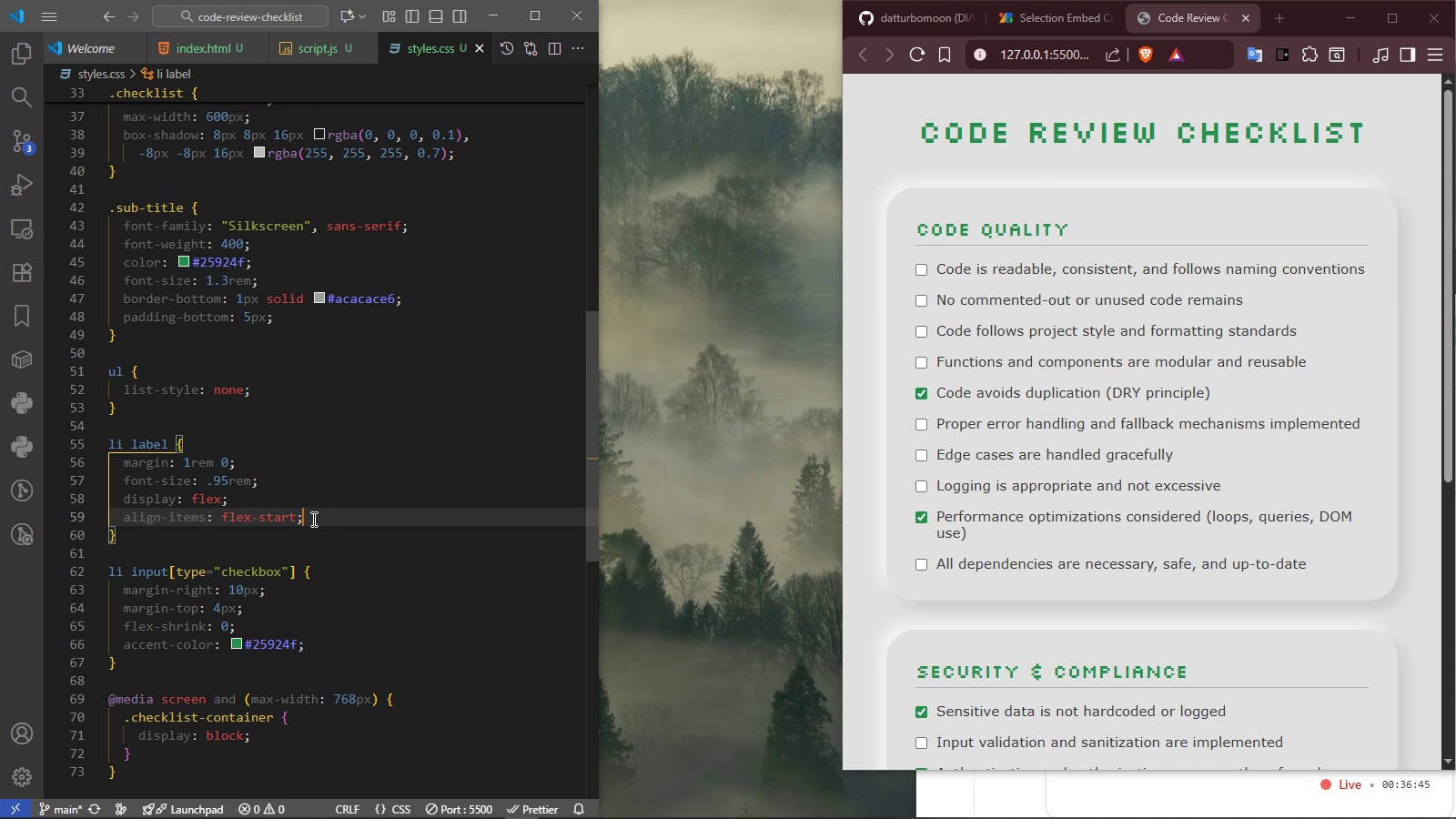 
left_click_drag(start_coordinate=[842, 606], to_coordinate=[805, 533])
 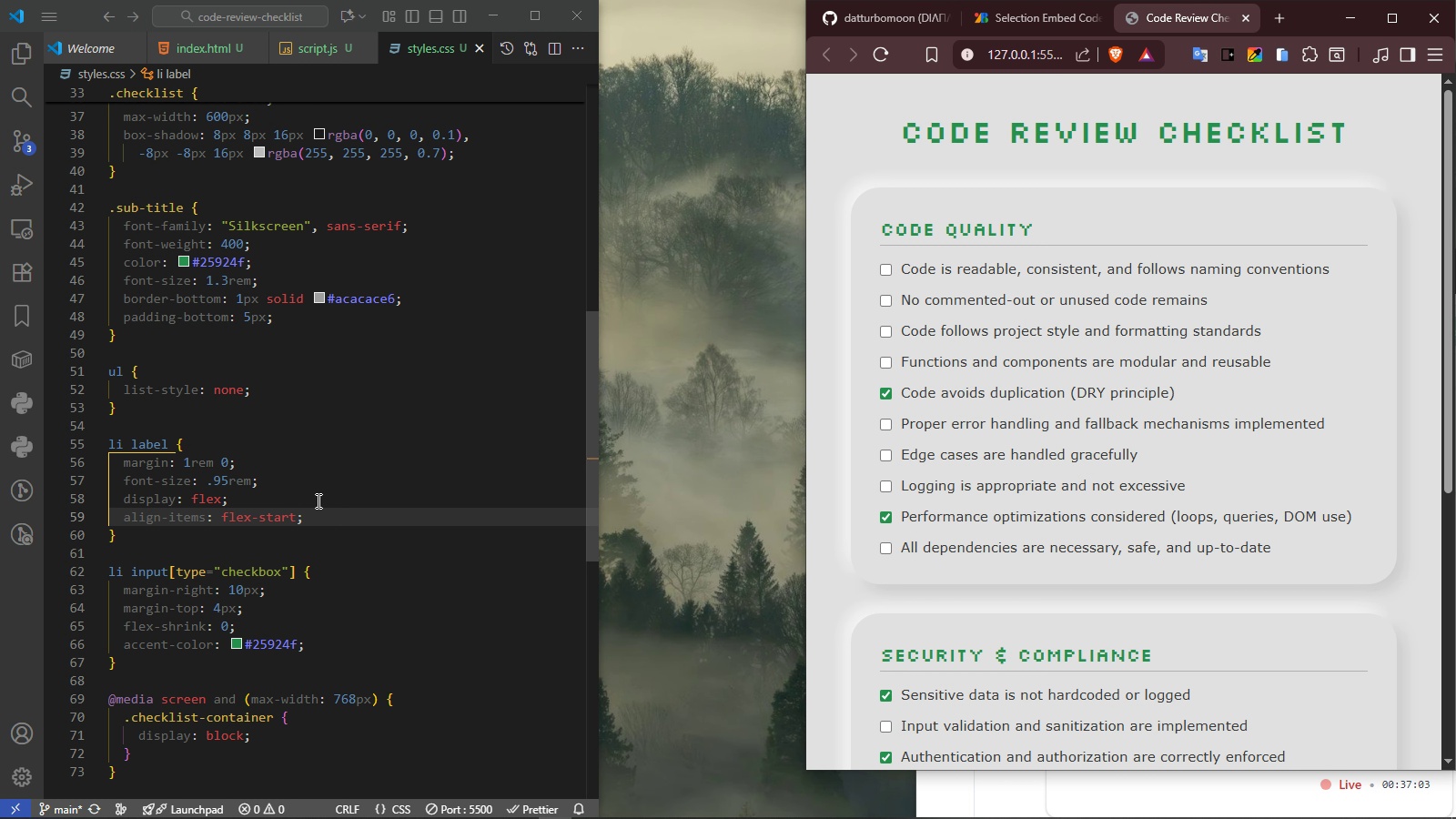 
wait(10.42)
 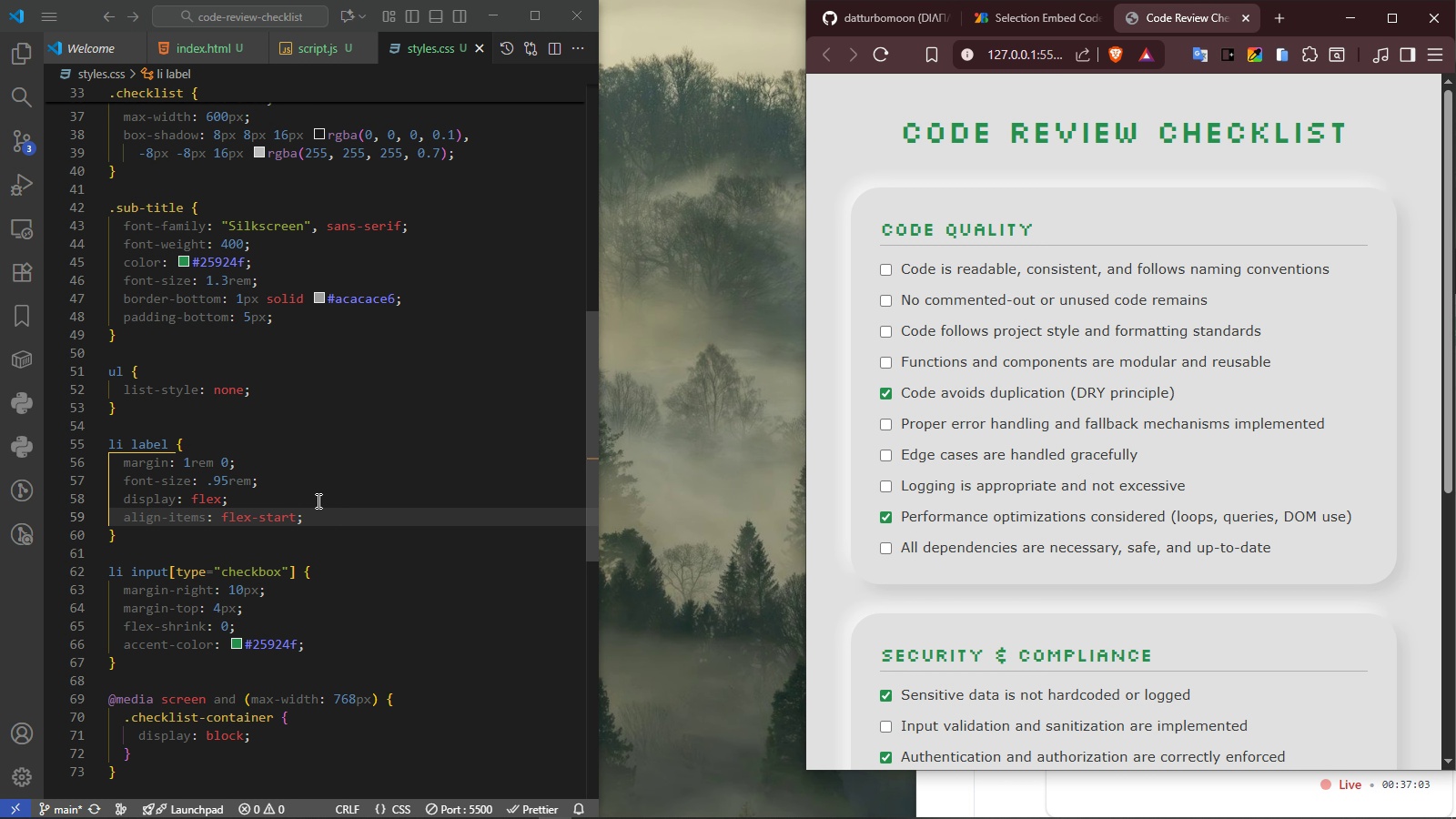 
left_click([278, 389])
 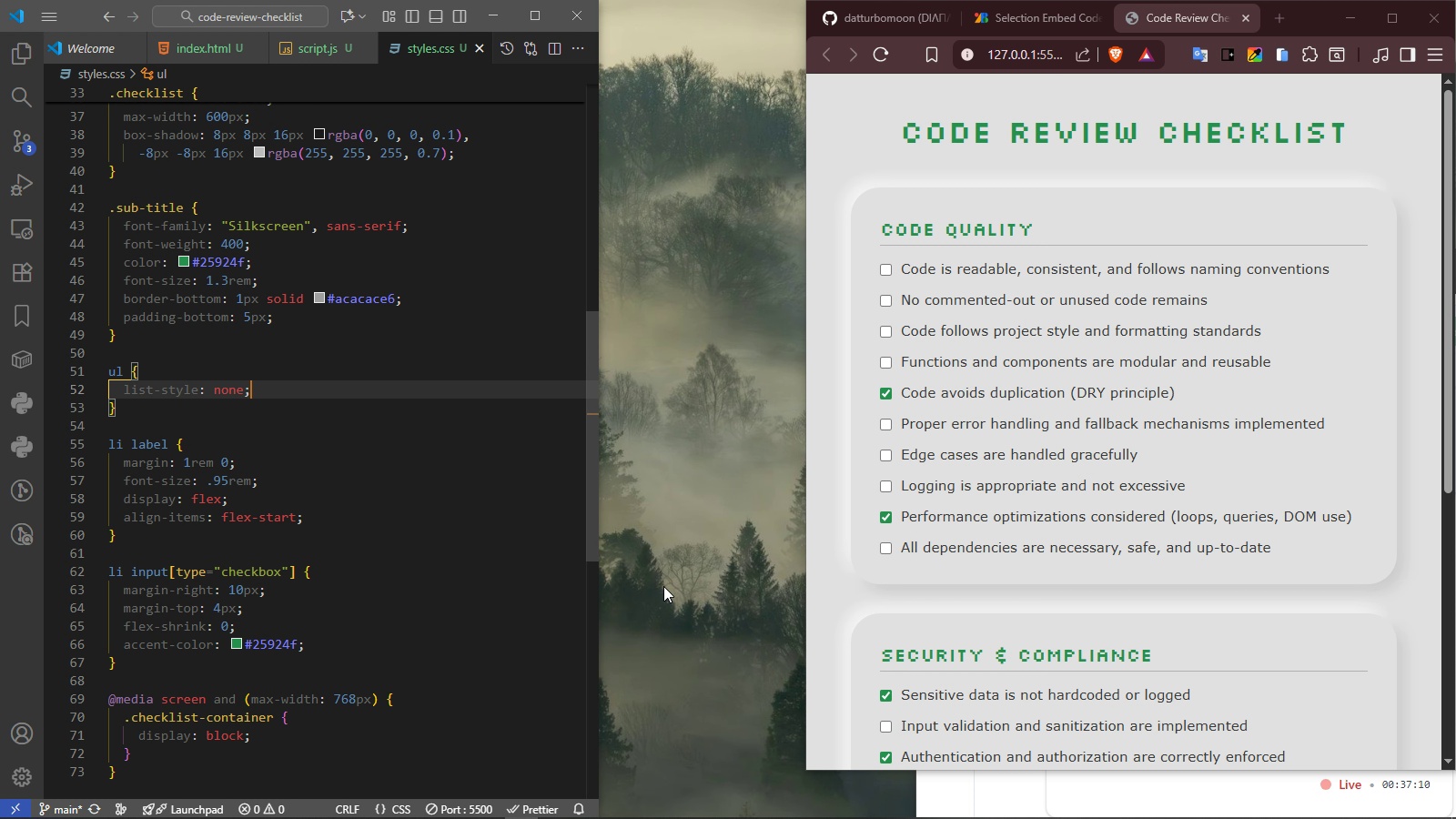 
left_click([824, 621])
 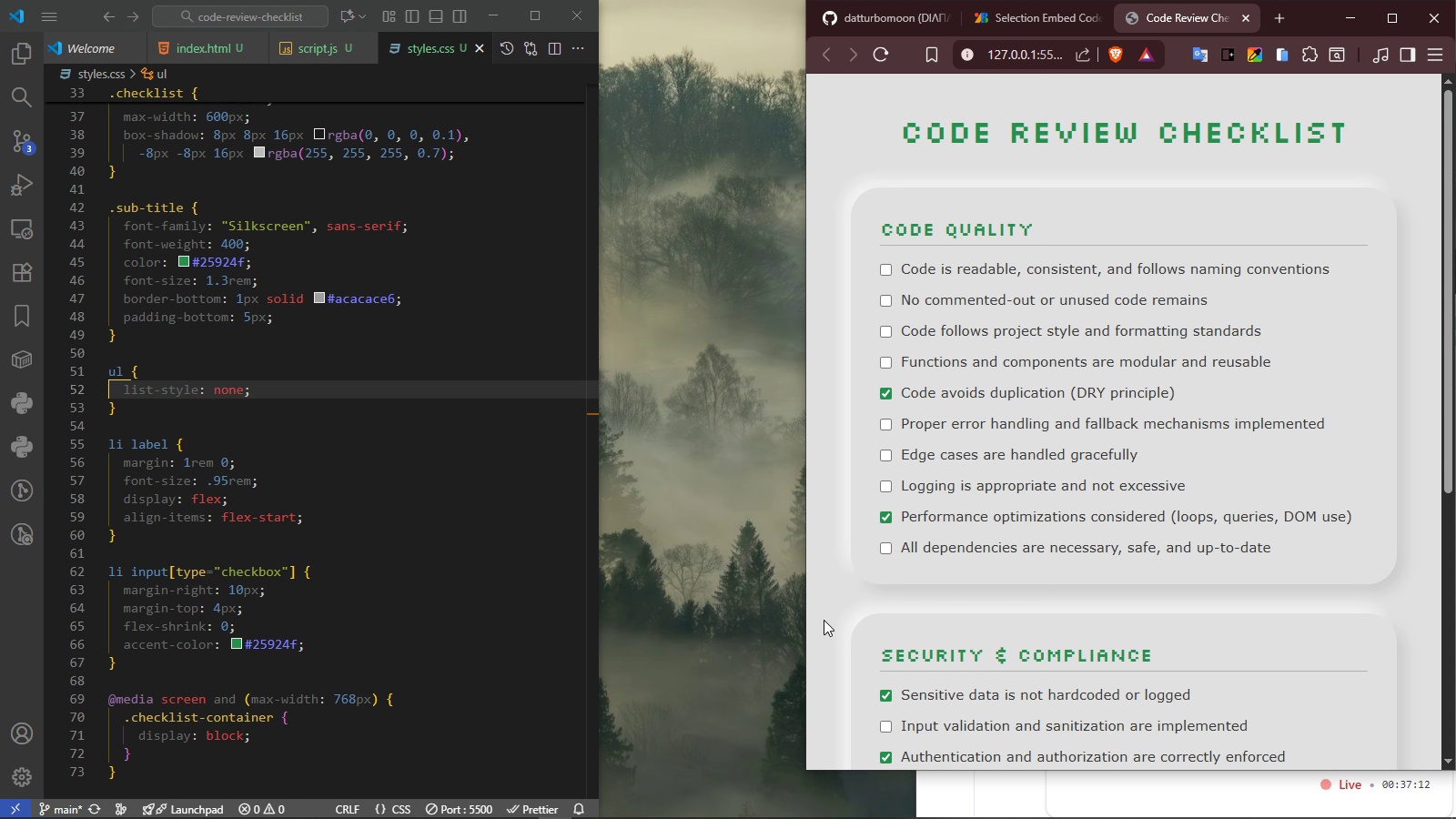 
key(F12)
 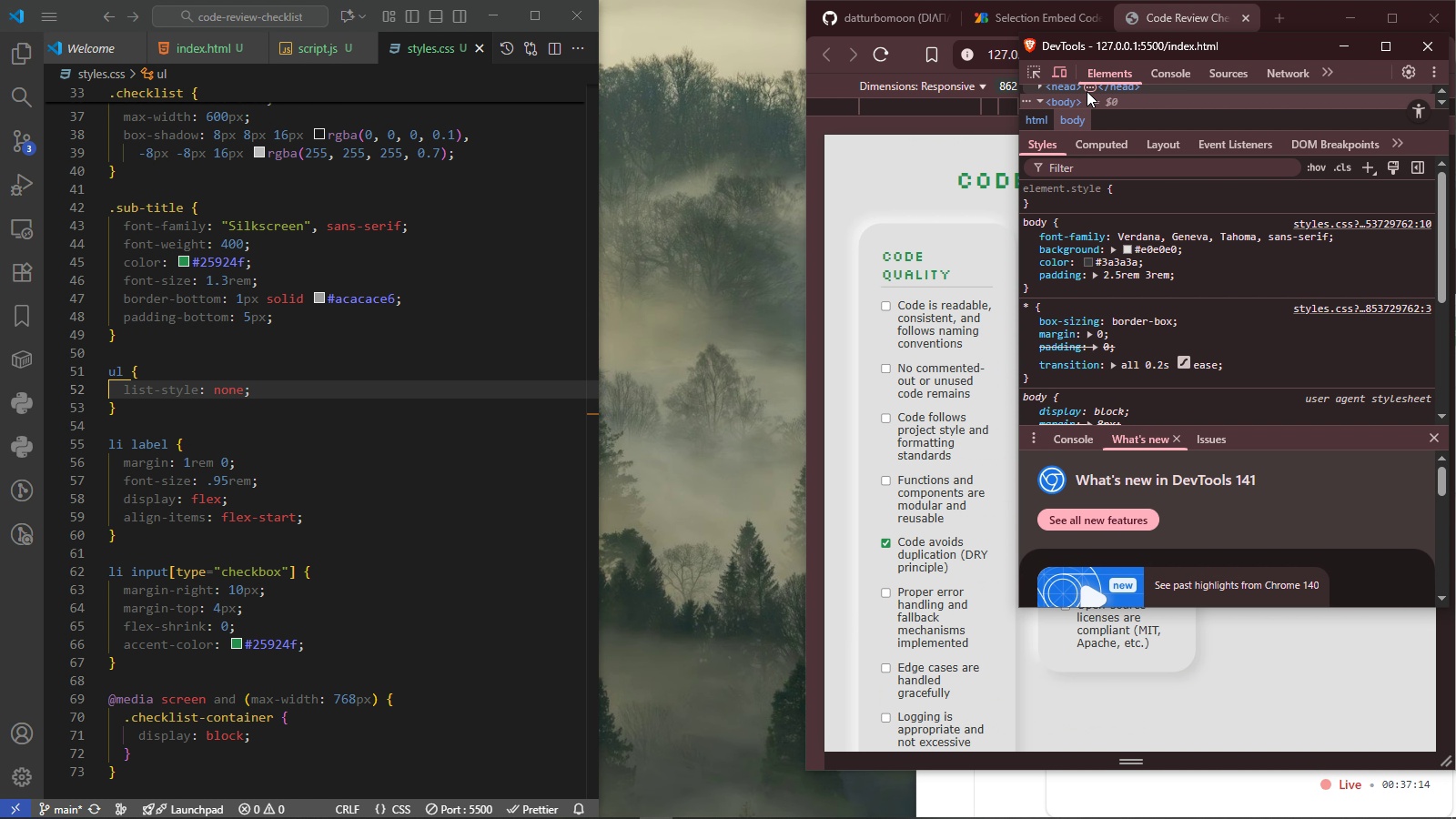 
left_click([1034, 67])
 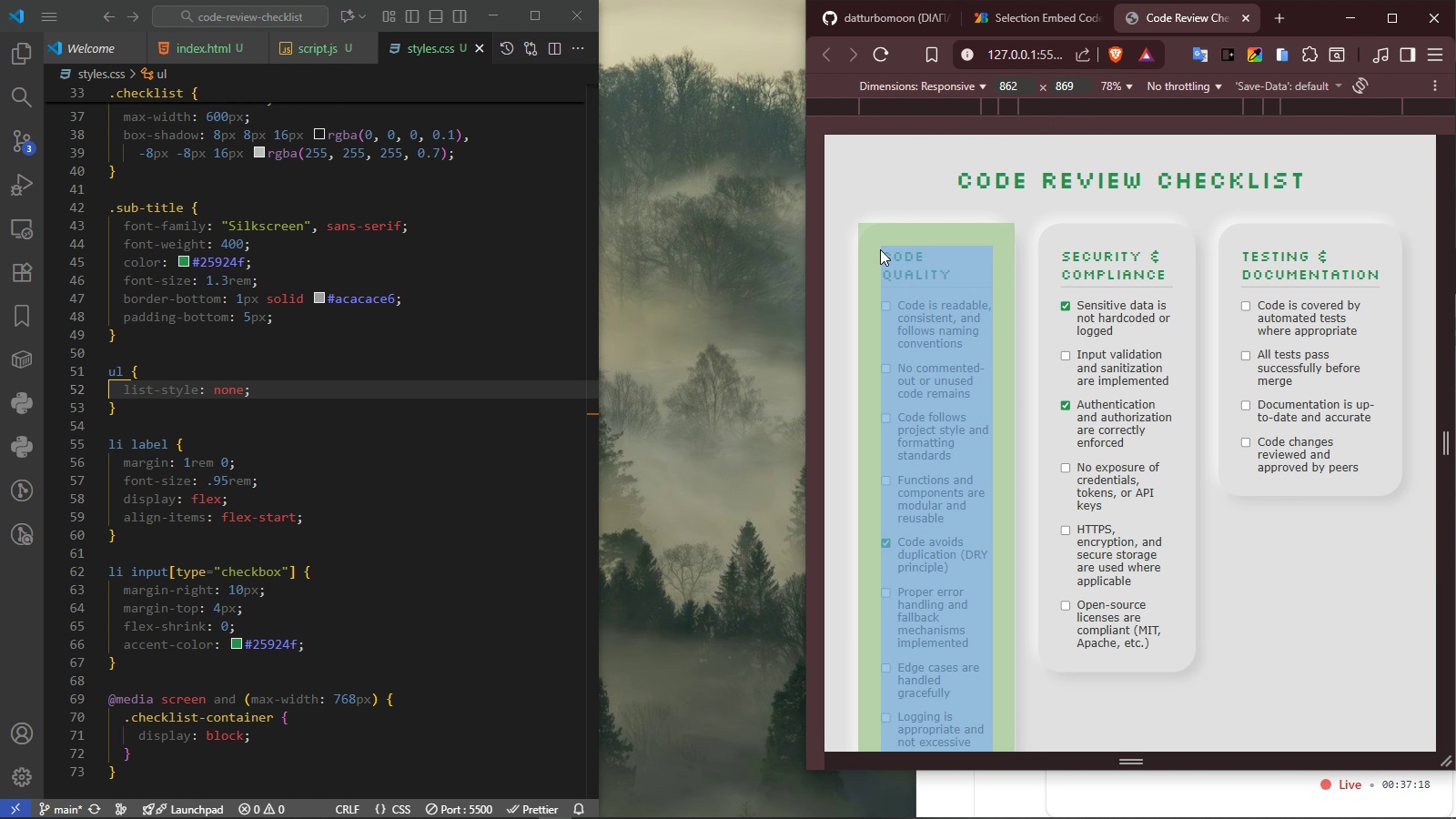 
left_click_drag(start_coordinate=[802, 306], to_coordinate=[534, 293])
 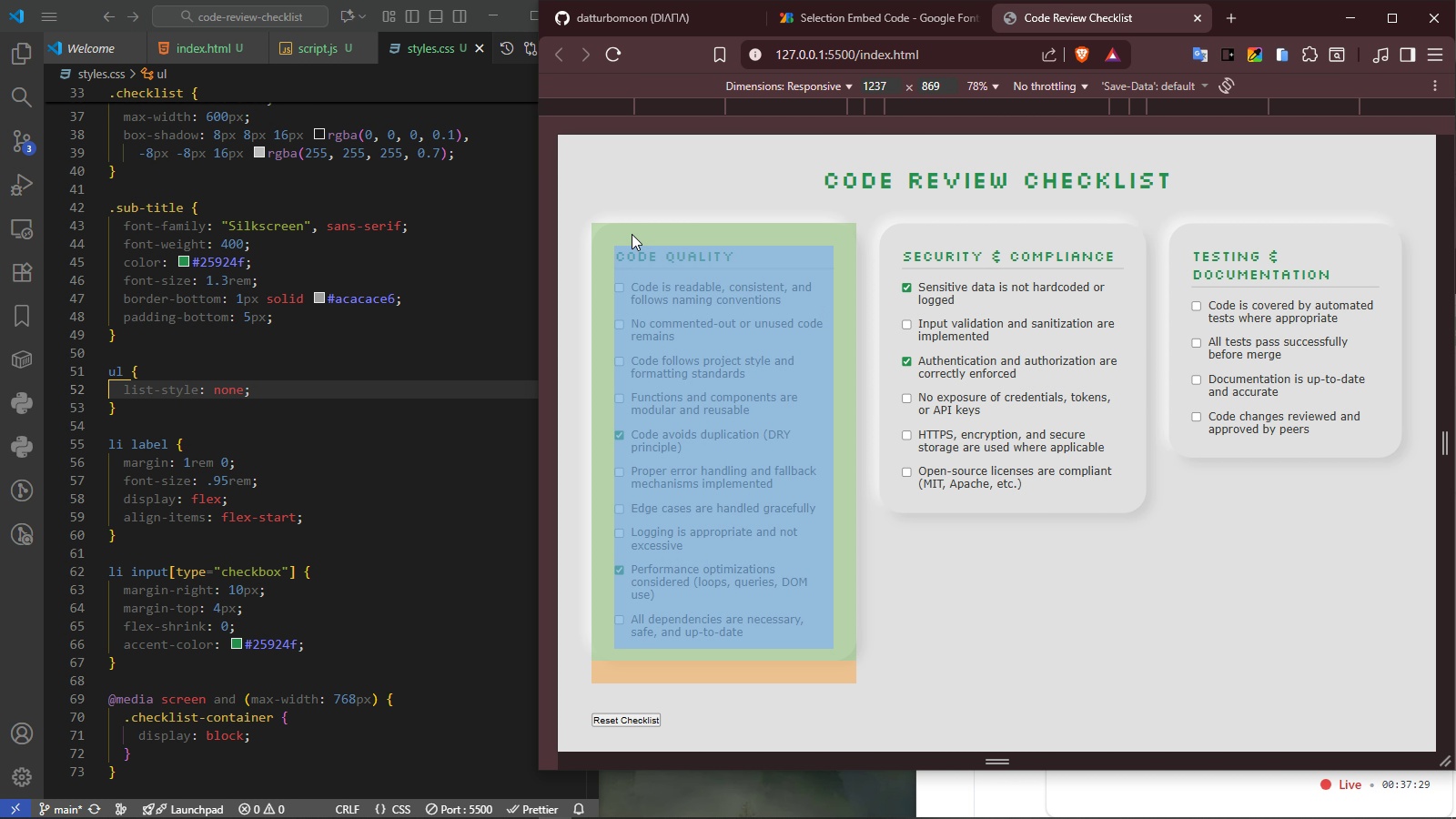 
wait(14.46)
 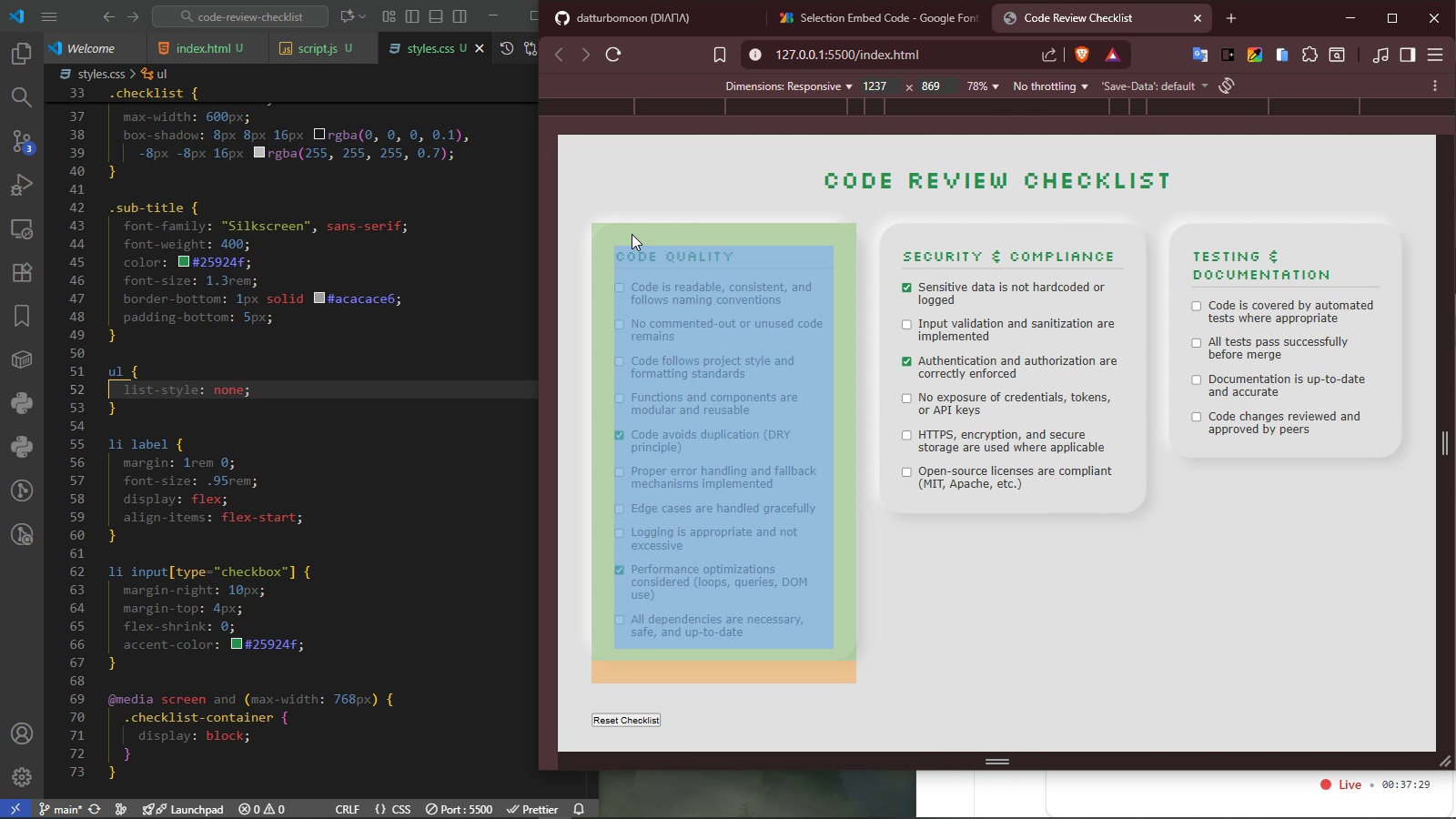 
left_click([632, 234])
 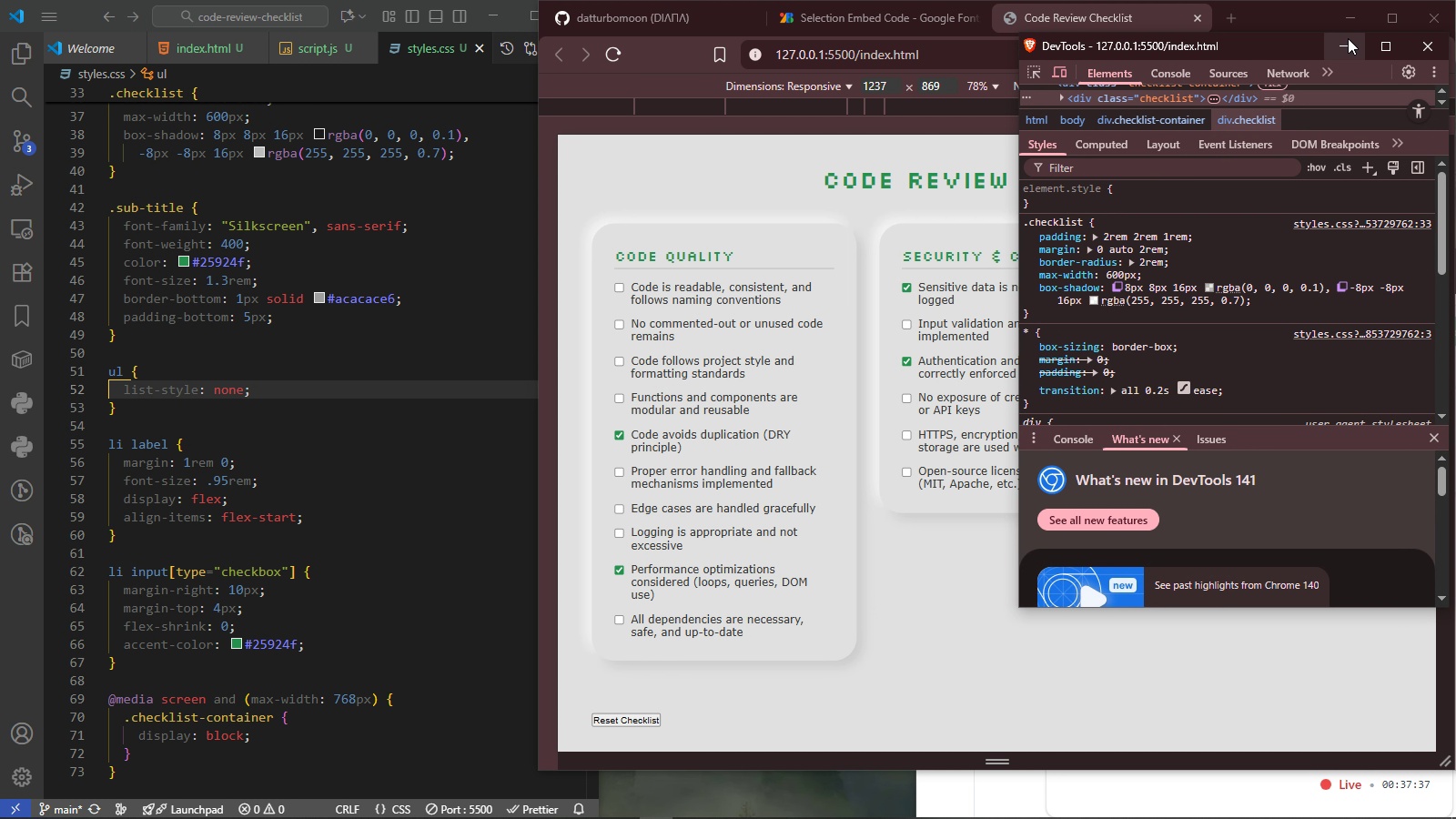 
left_click([1032, 74])
 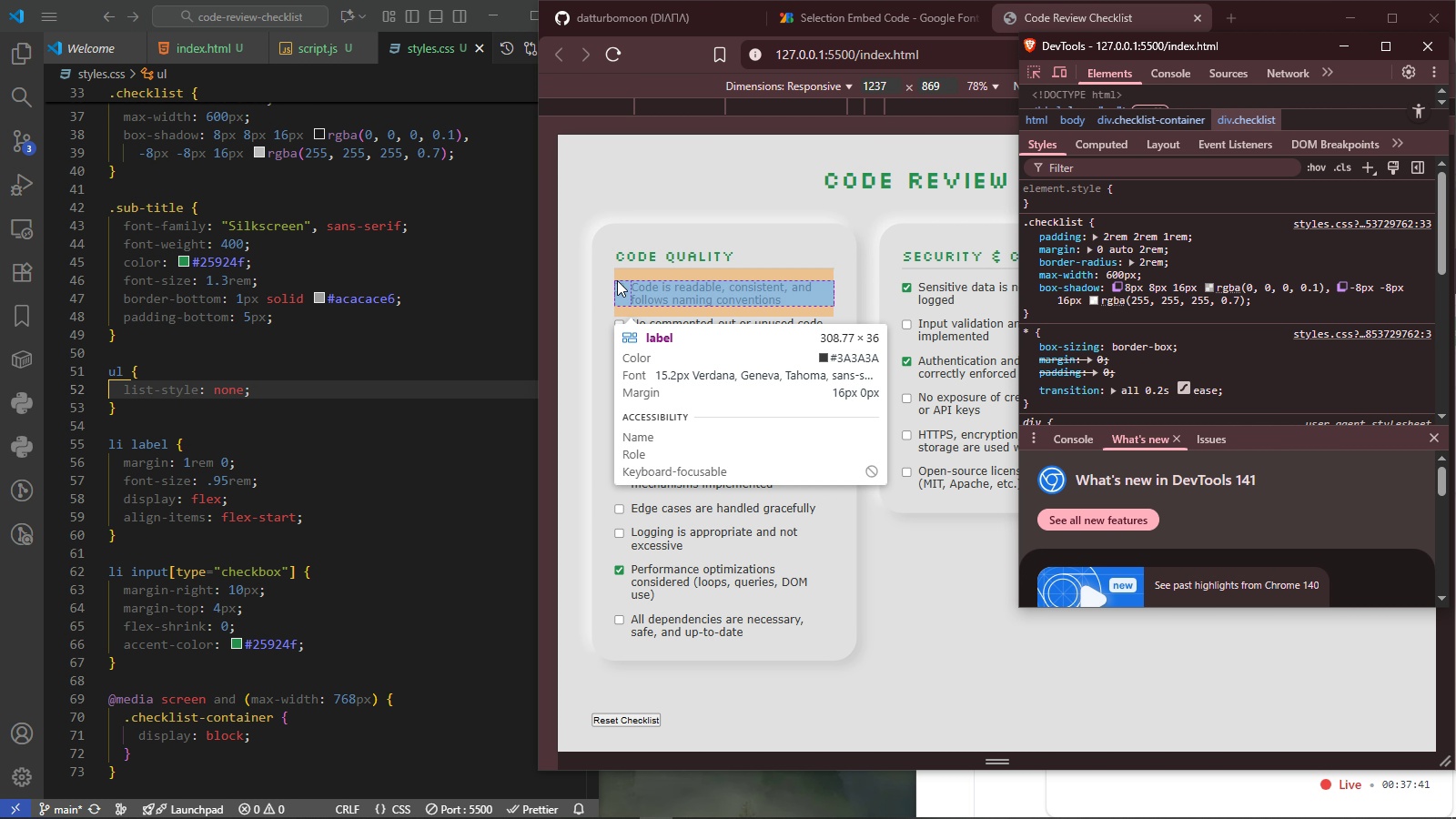 
wait(8.13)
 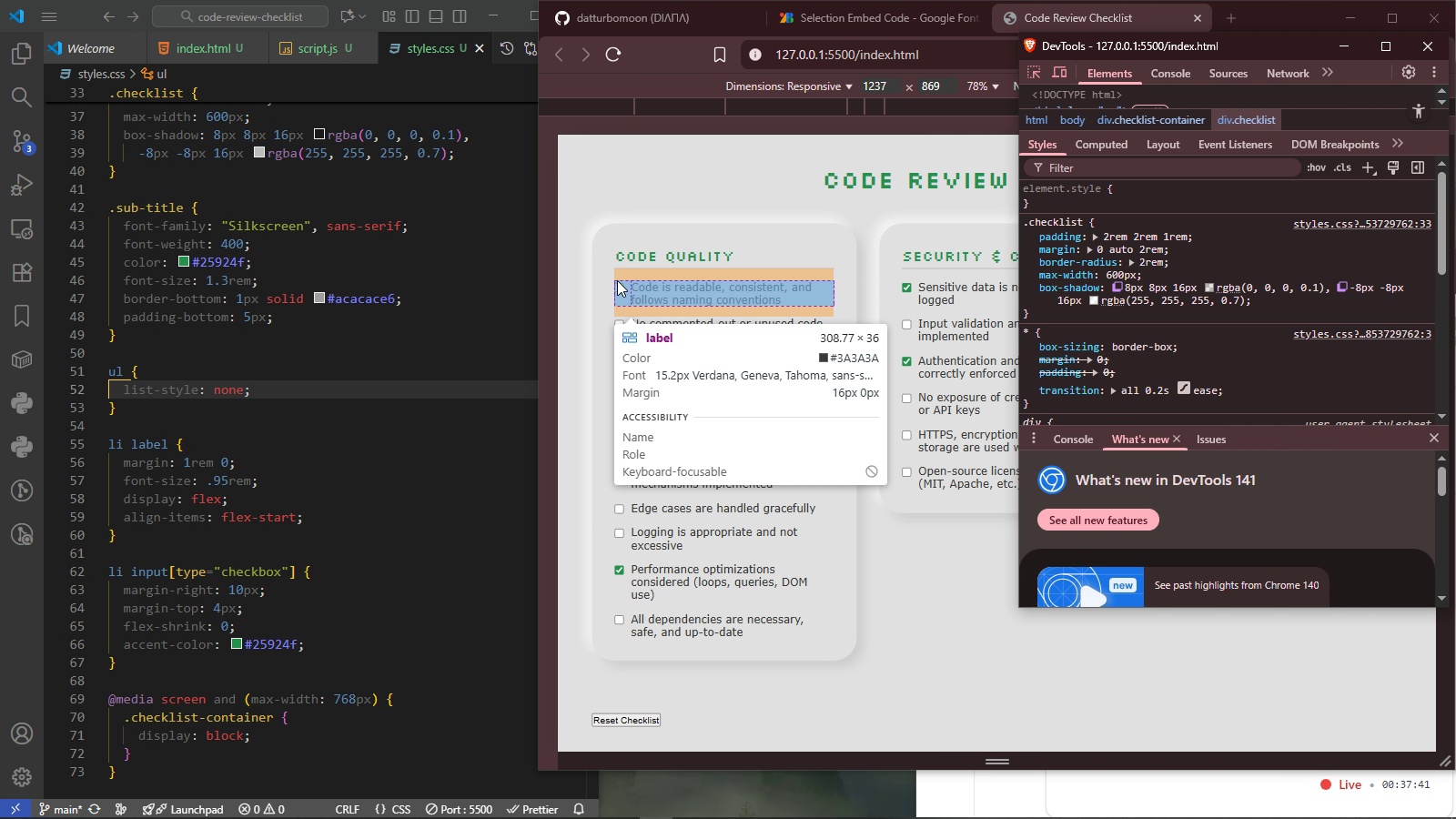 
left_click([620, 602])
 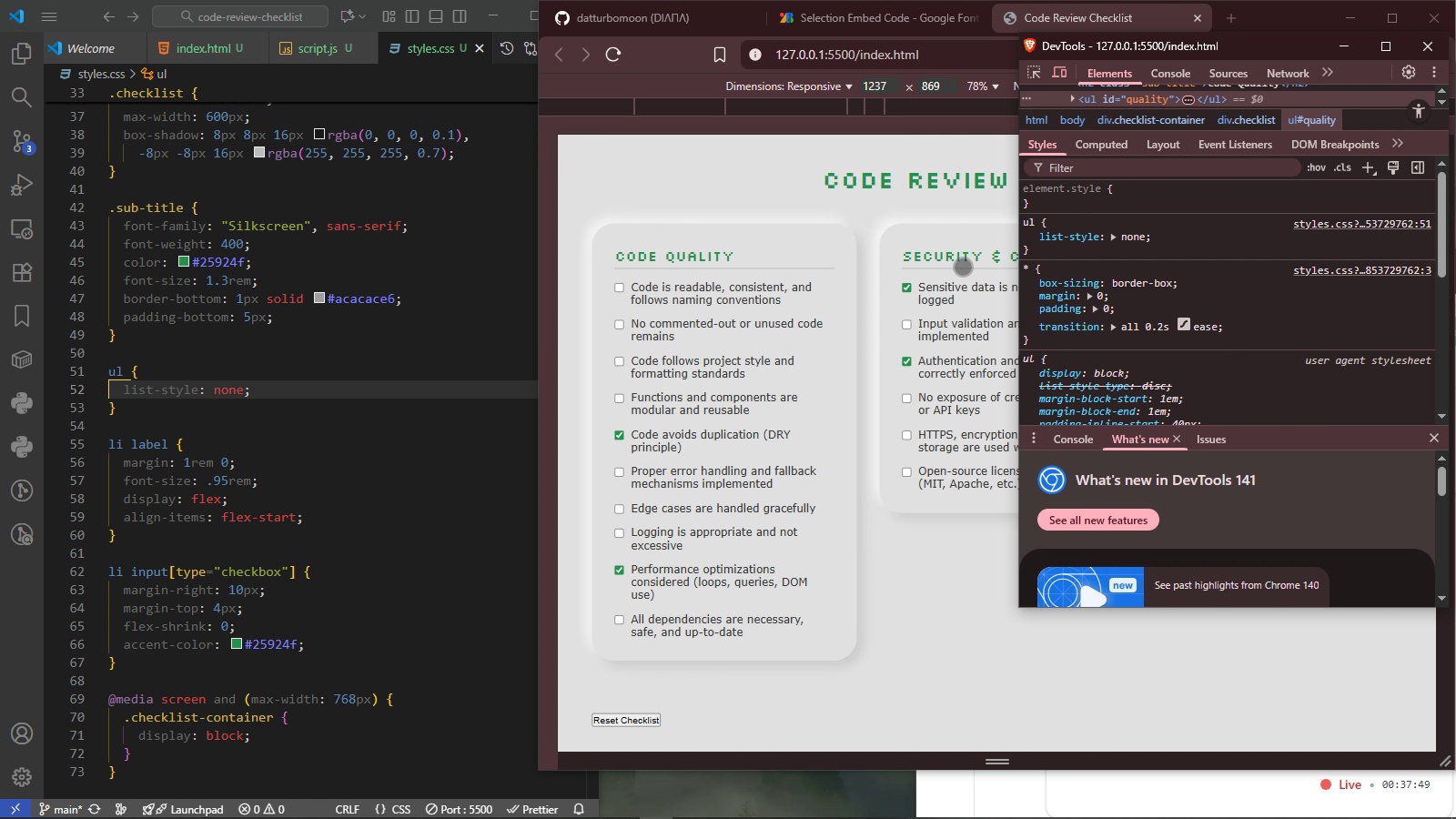 
left_click([1035, 70])
 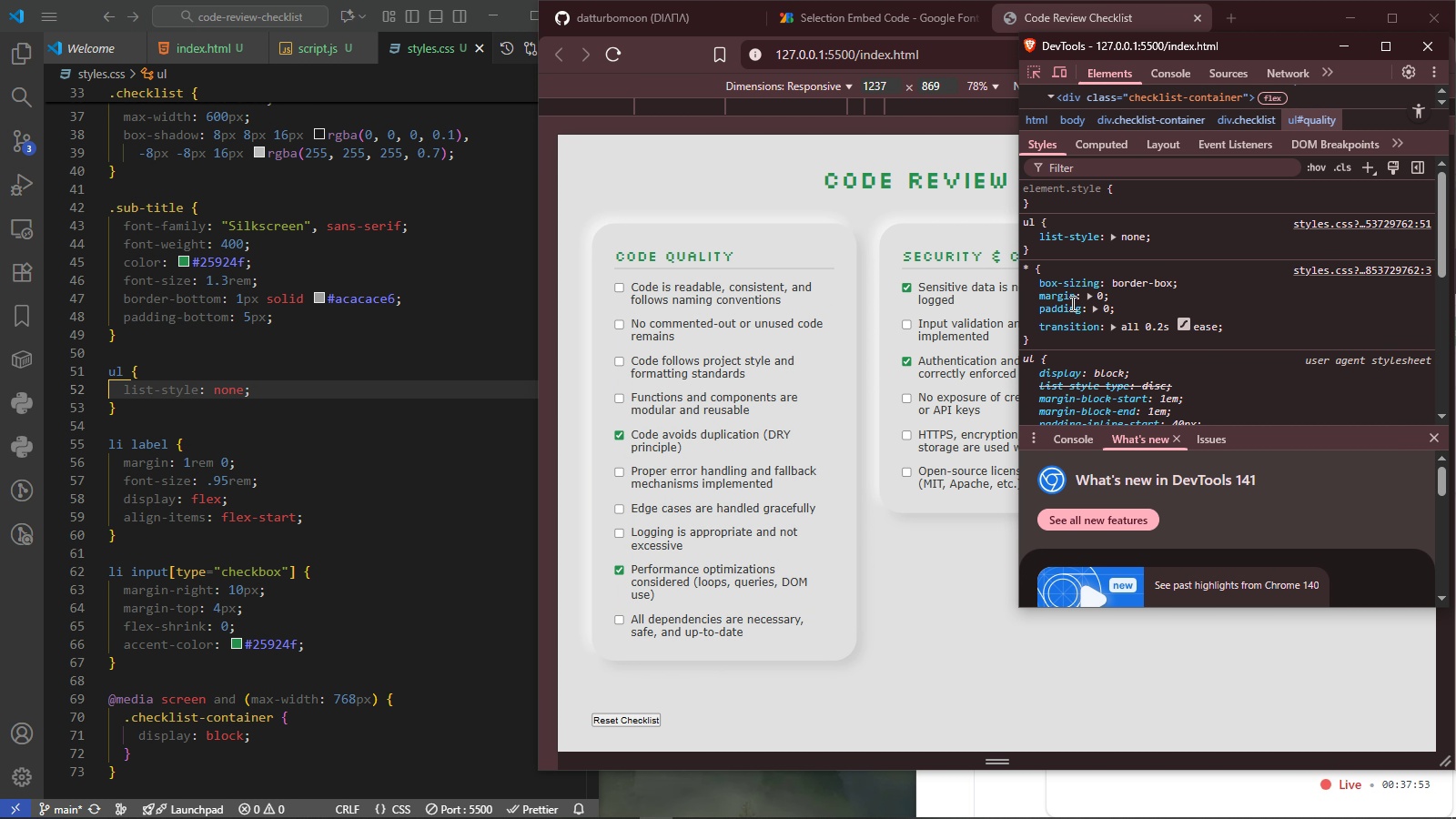 
left_click([1430, 39])
 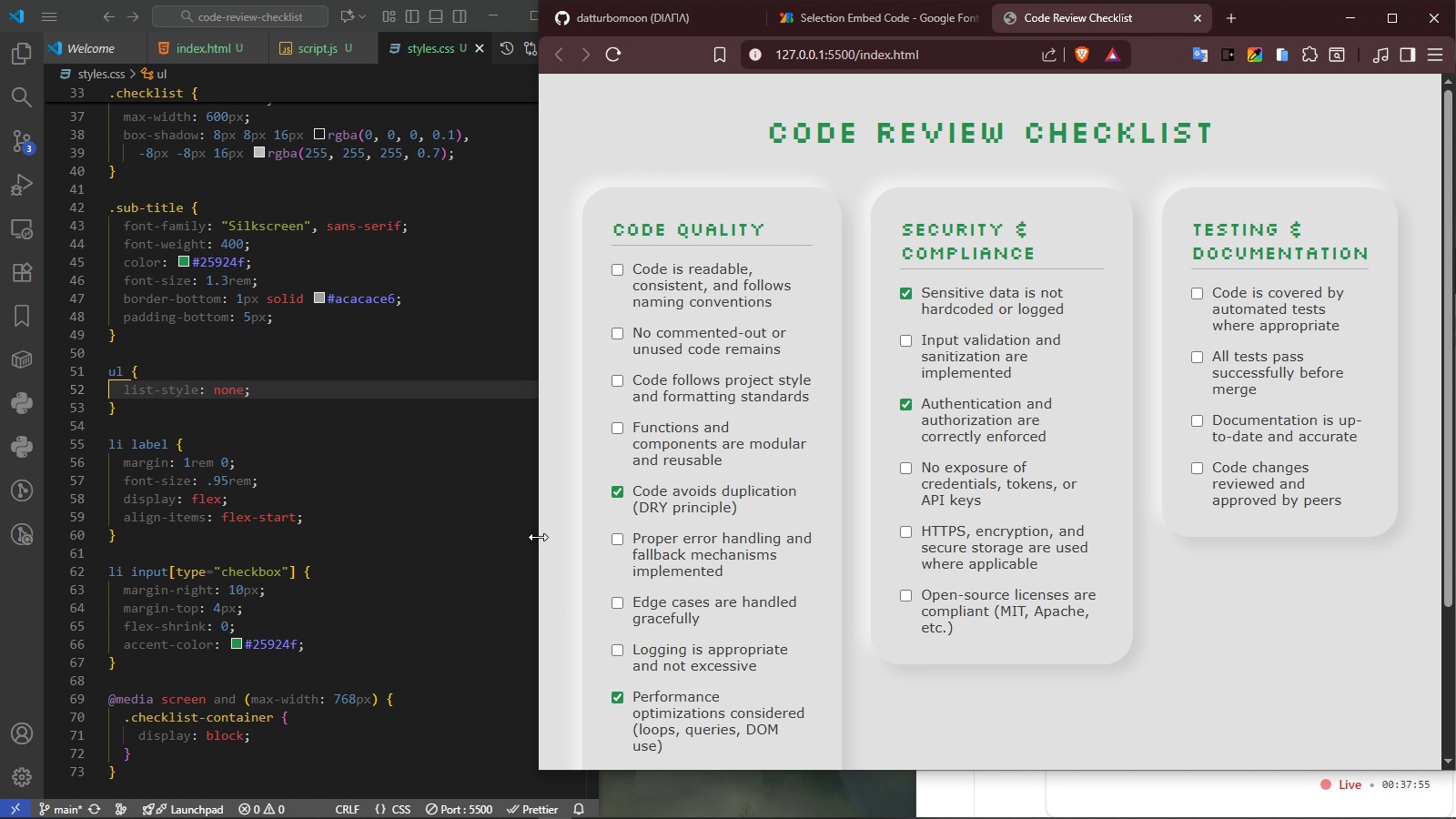 
left_click_drag(start_coordinate=[538, 537], to_coordinate=[610, 552])
 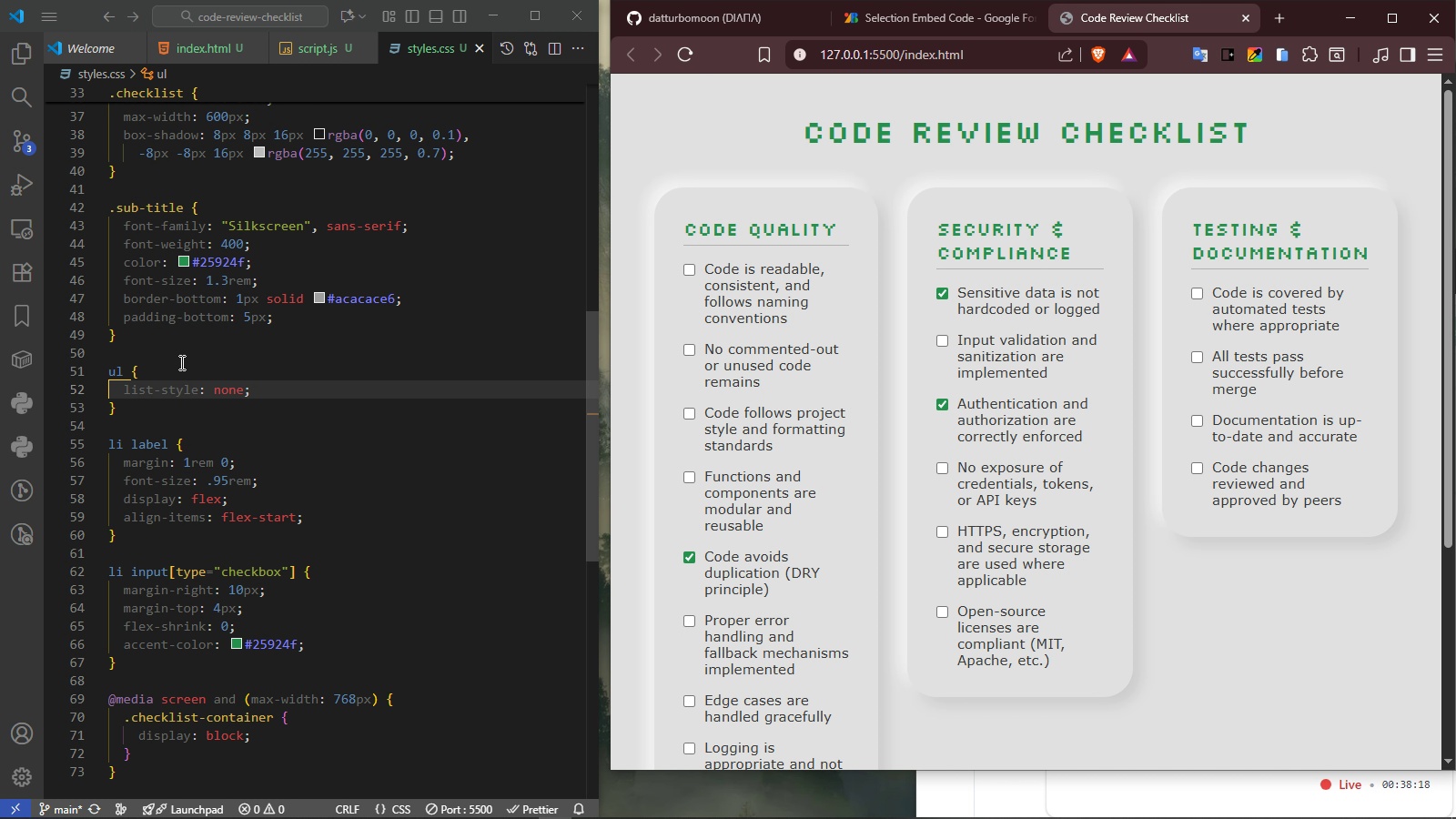 
wait(24.77)
 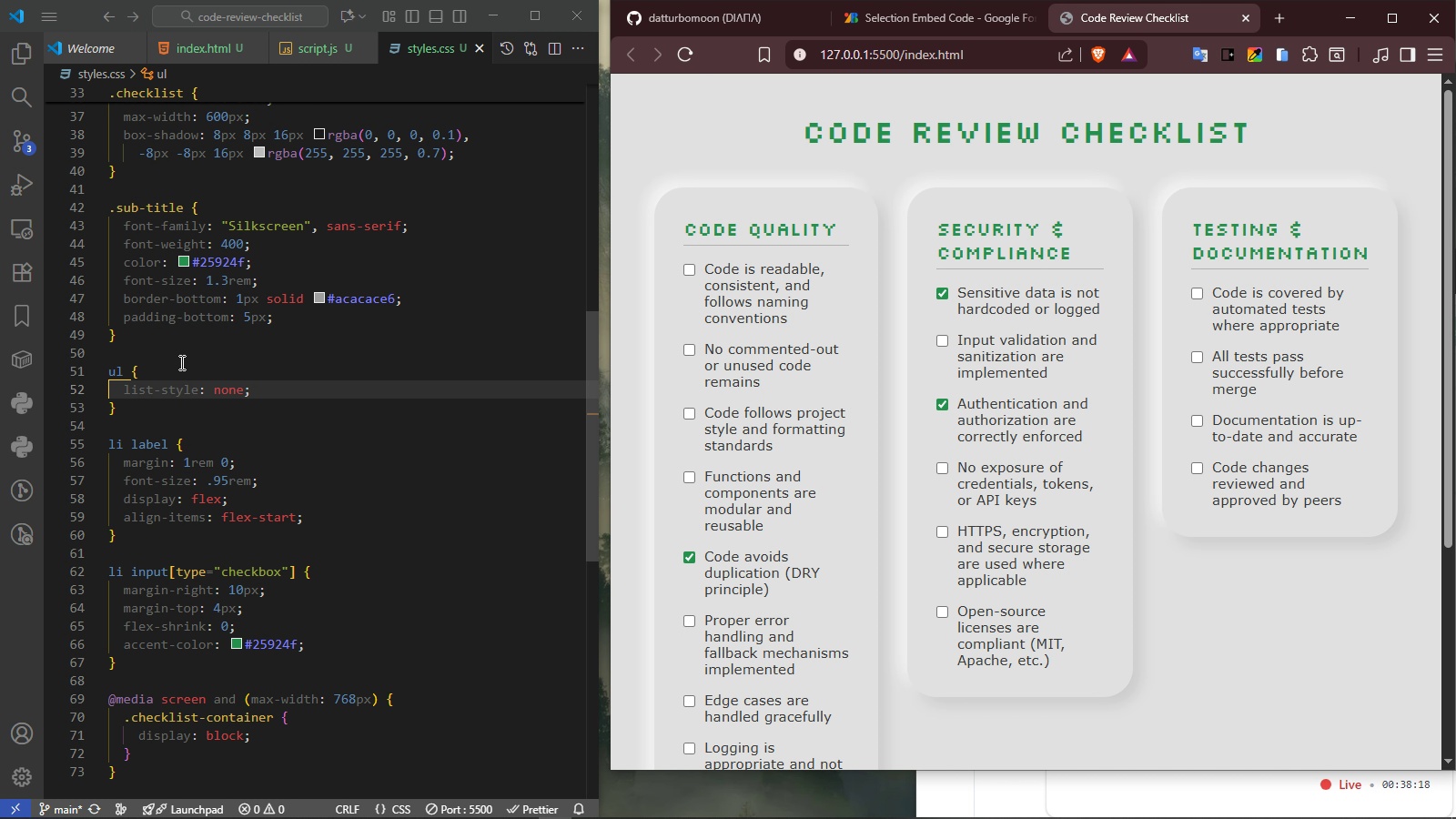 
left_click_drag(start_coordinate=[610, 494], to_coordinate=[614, 457])
 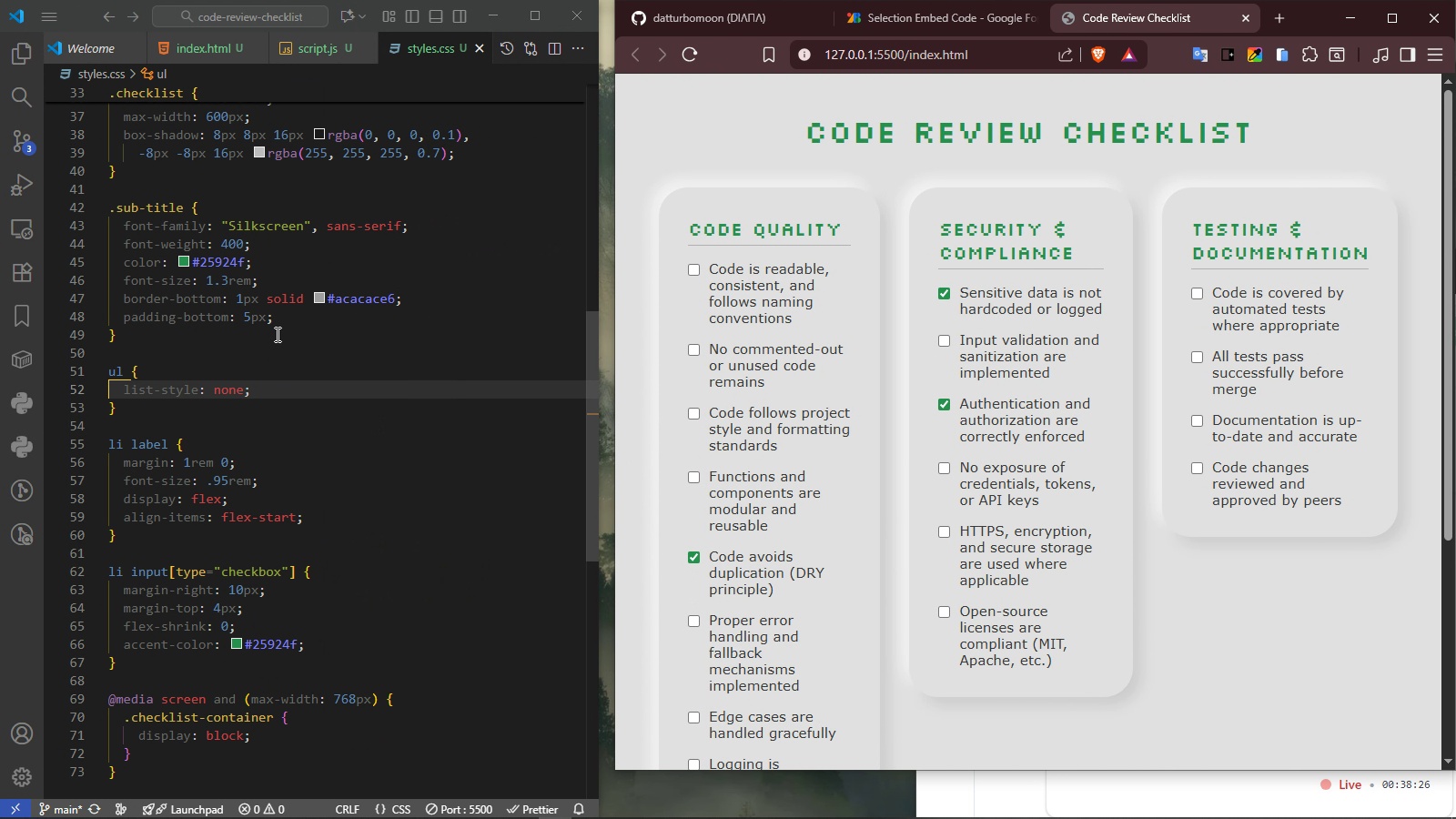 
scroll: coordinate [281, 367], scroll_direction: up, amount: 4.0
 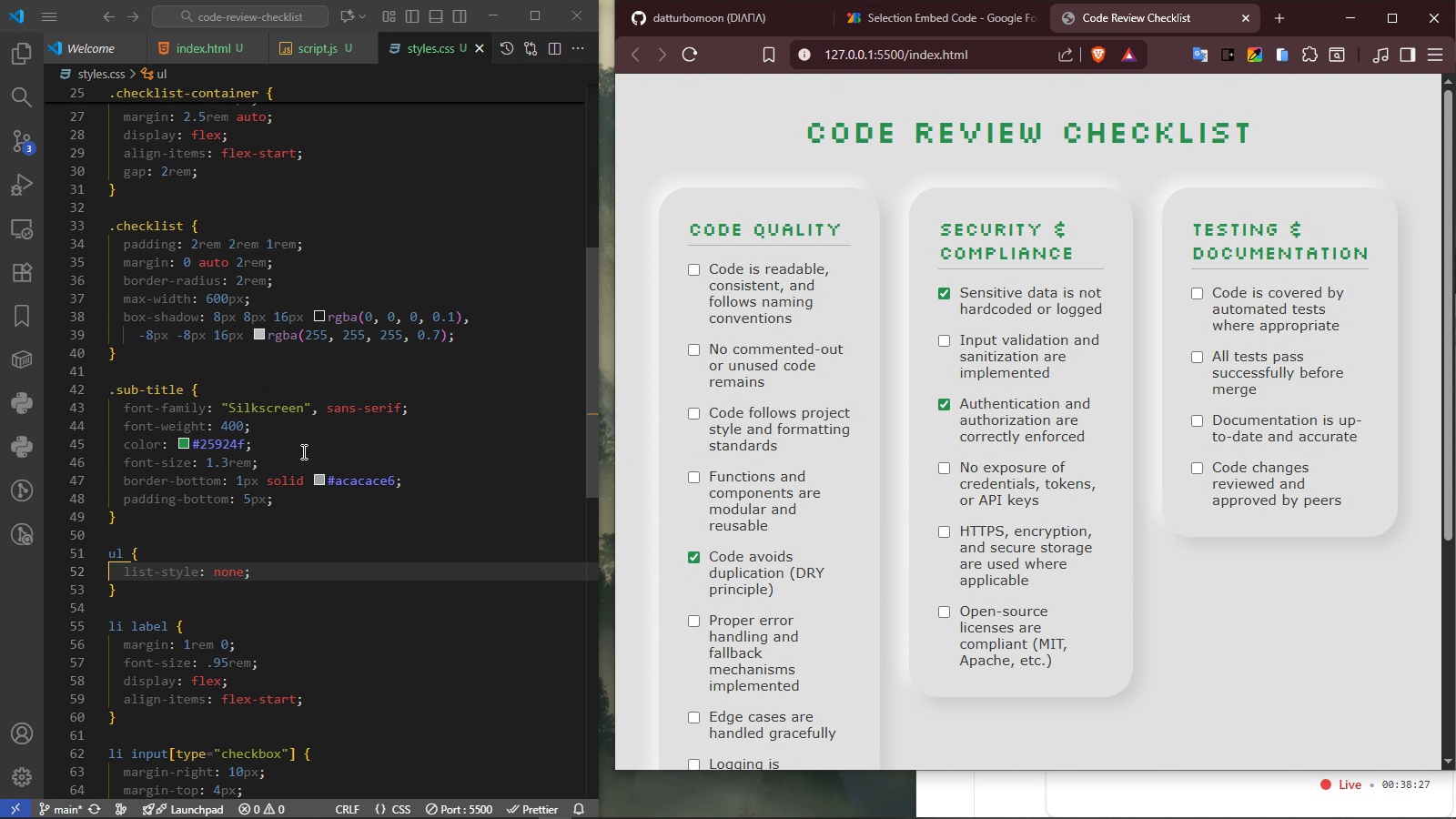 
scroll: coordinate [316, 474], scroll_direction: down, amount: 8.0
 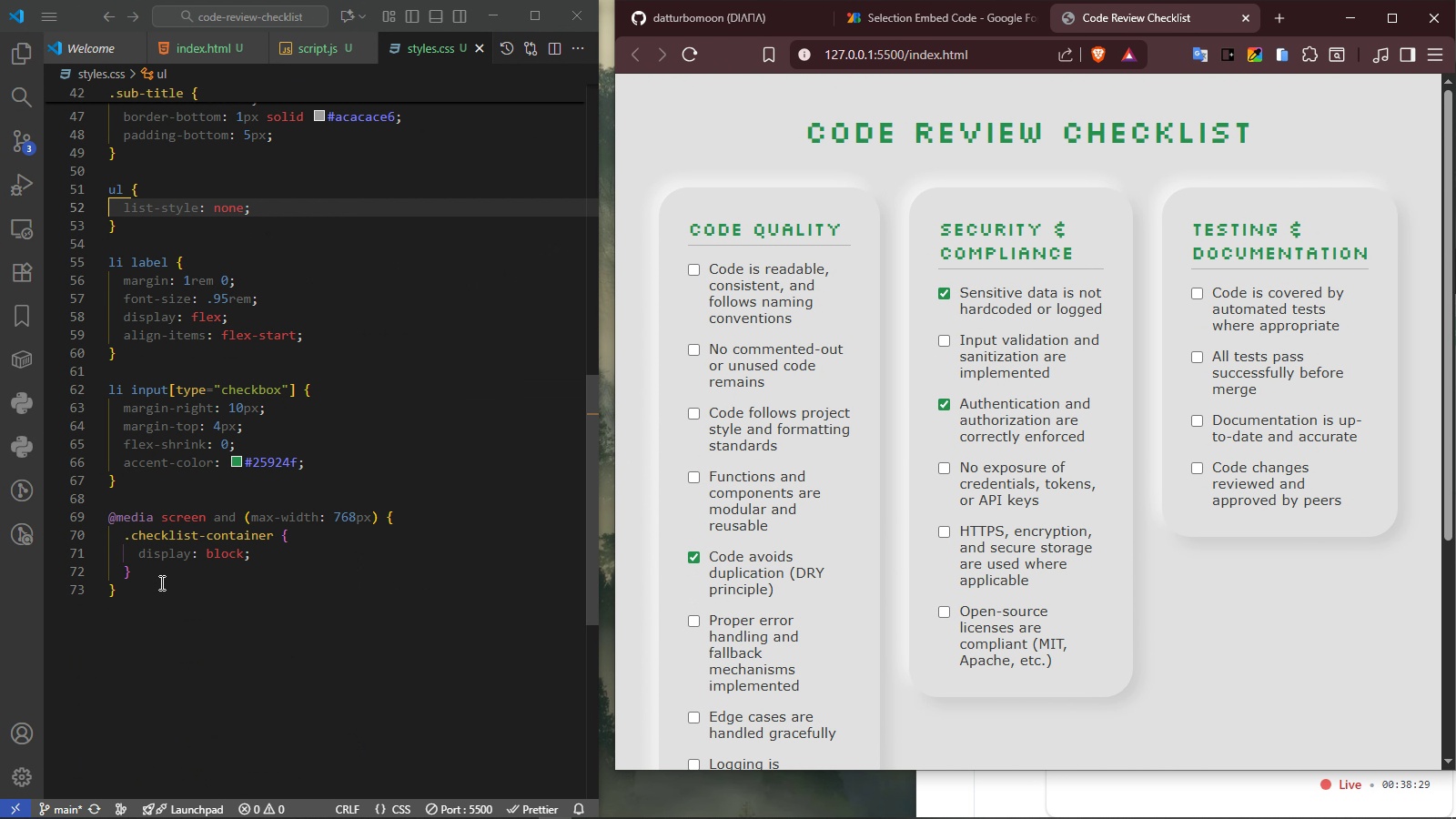 
left_click([161, 574])
 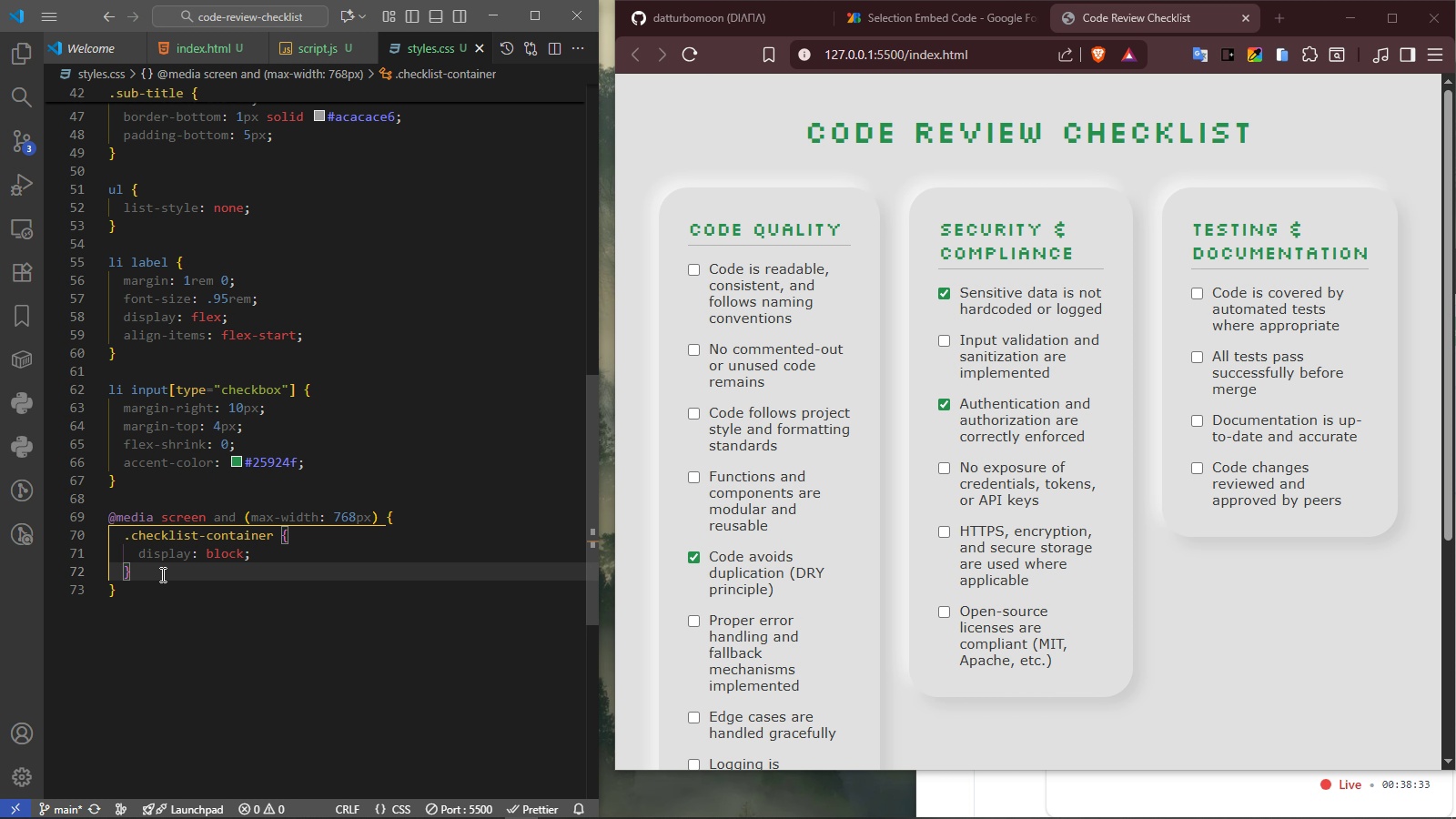 
wait(8.82)
 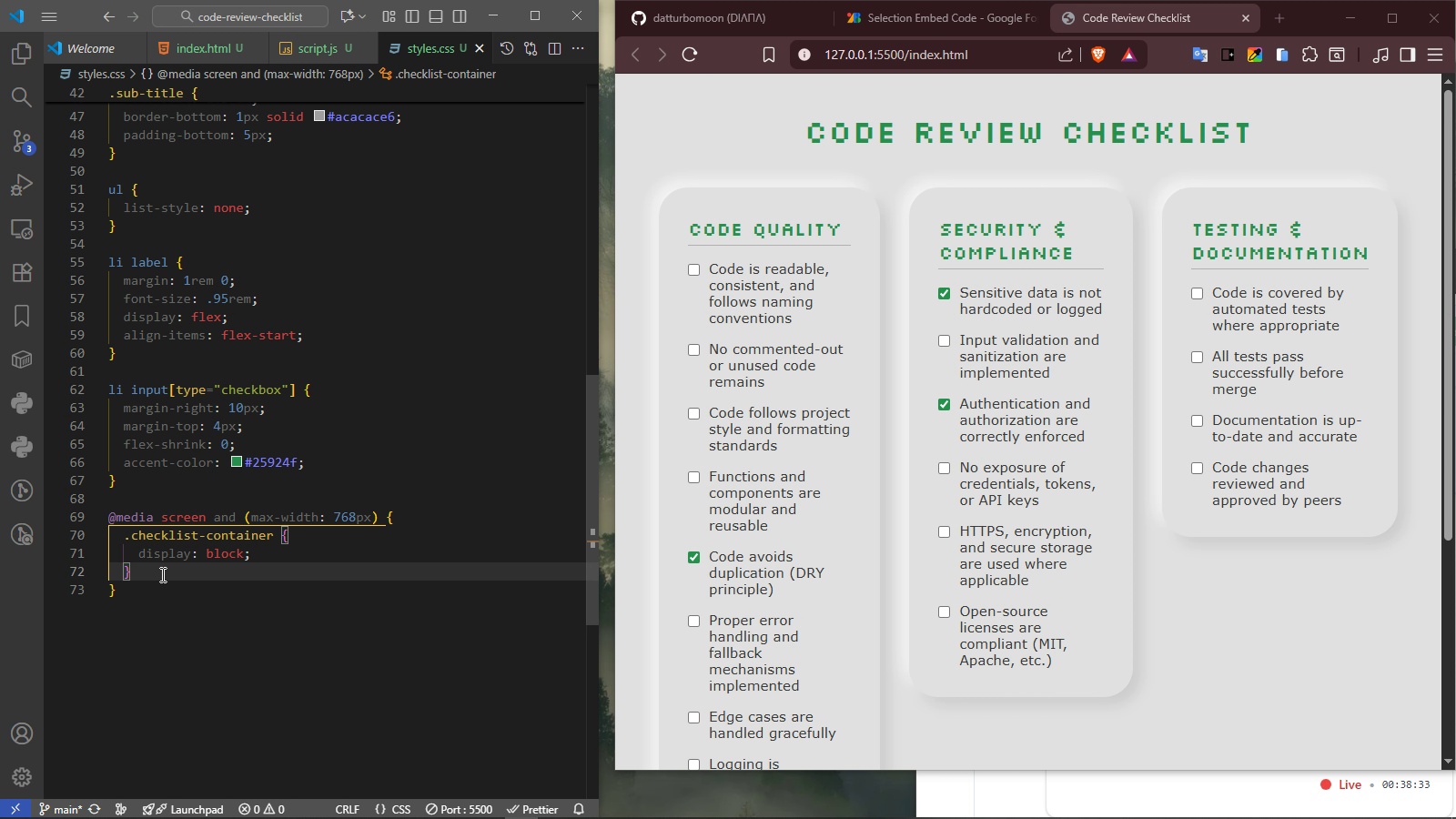 
left_click_drag(start_coordinate=[125, 589], to_coordinate=[99, 520])
 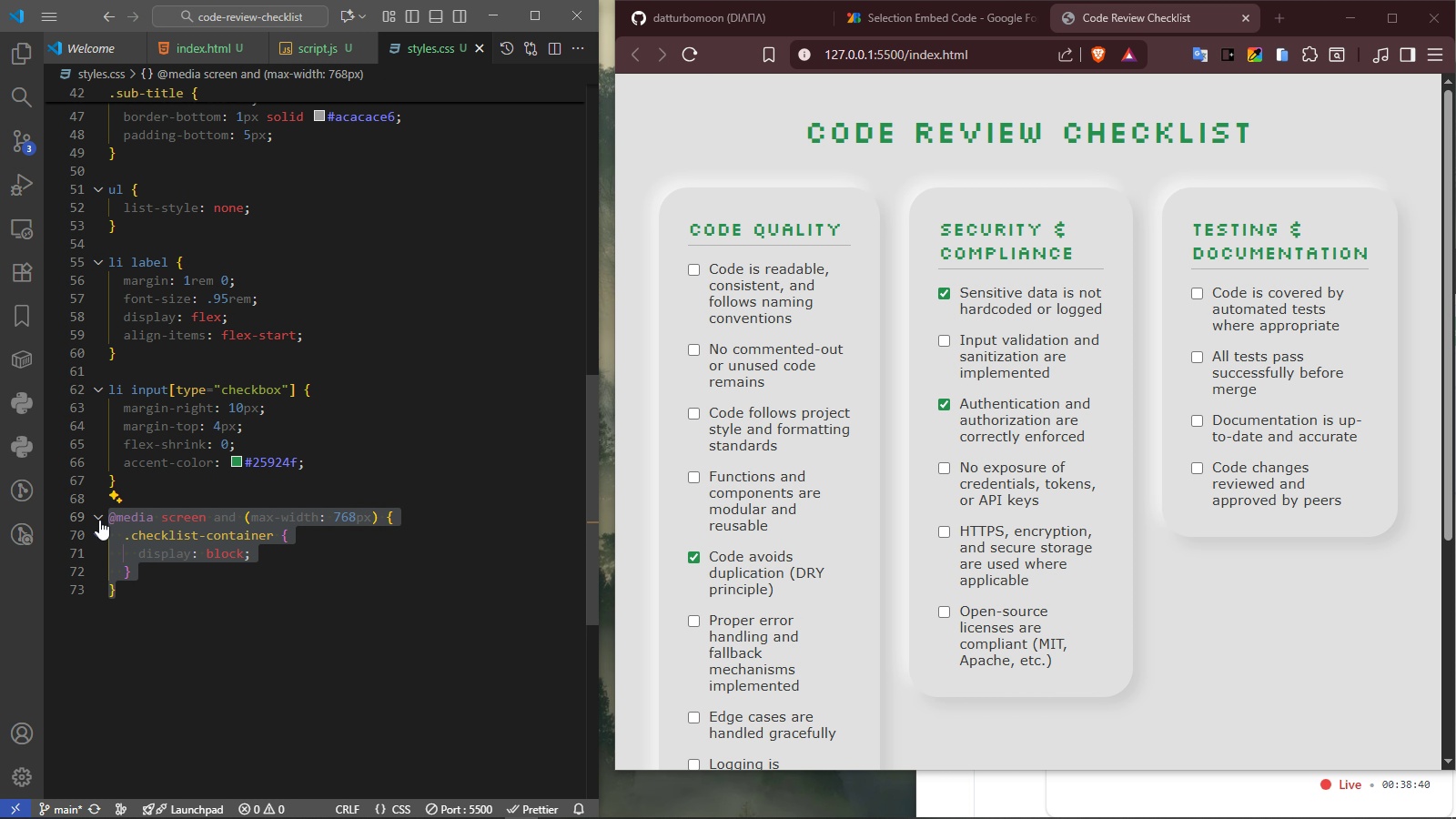 
key(Control+C)
 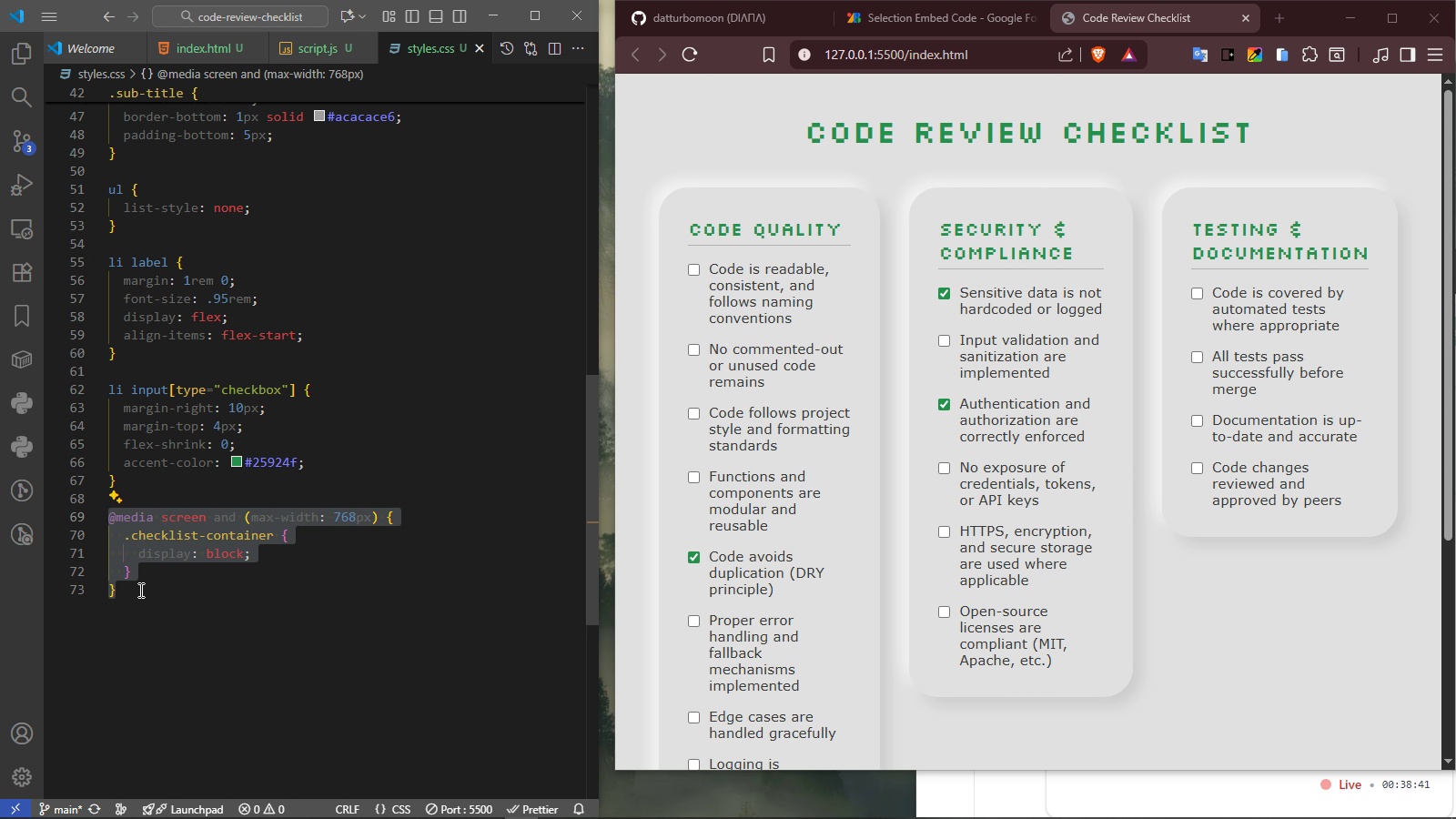 
left_click([139, 590])
 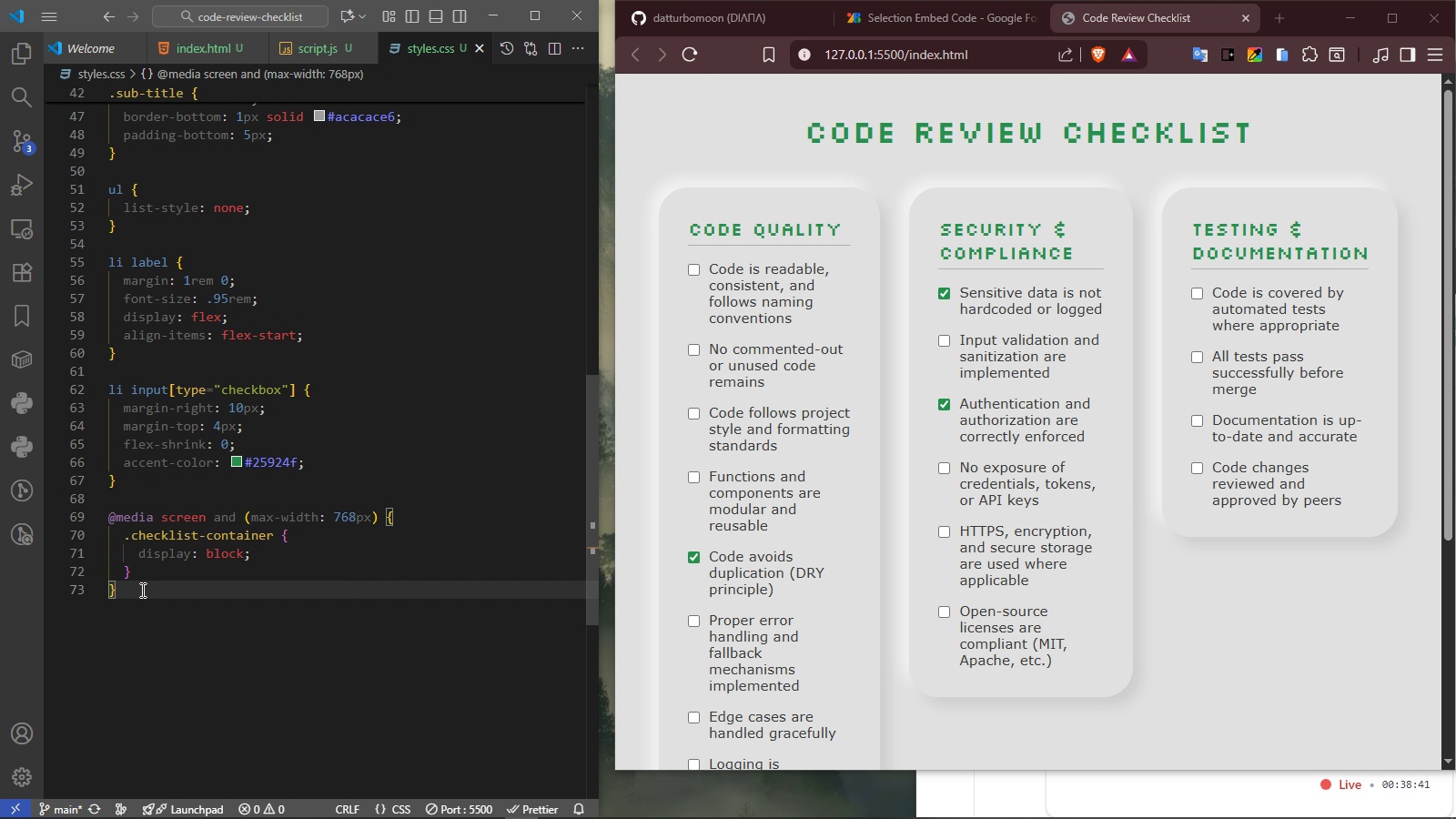 
key(Enter)
 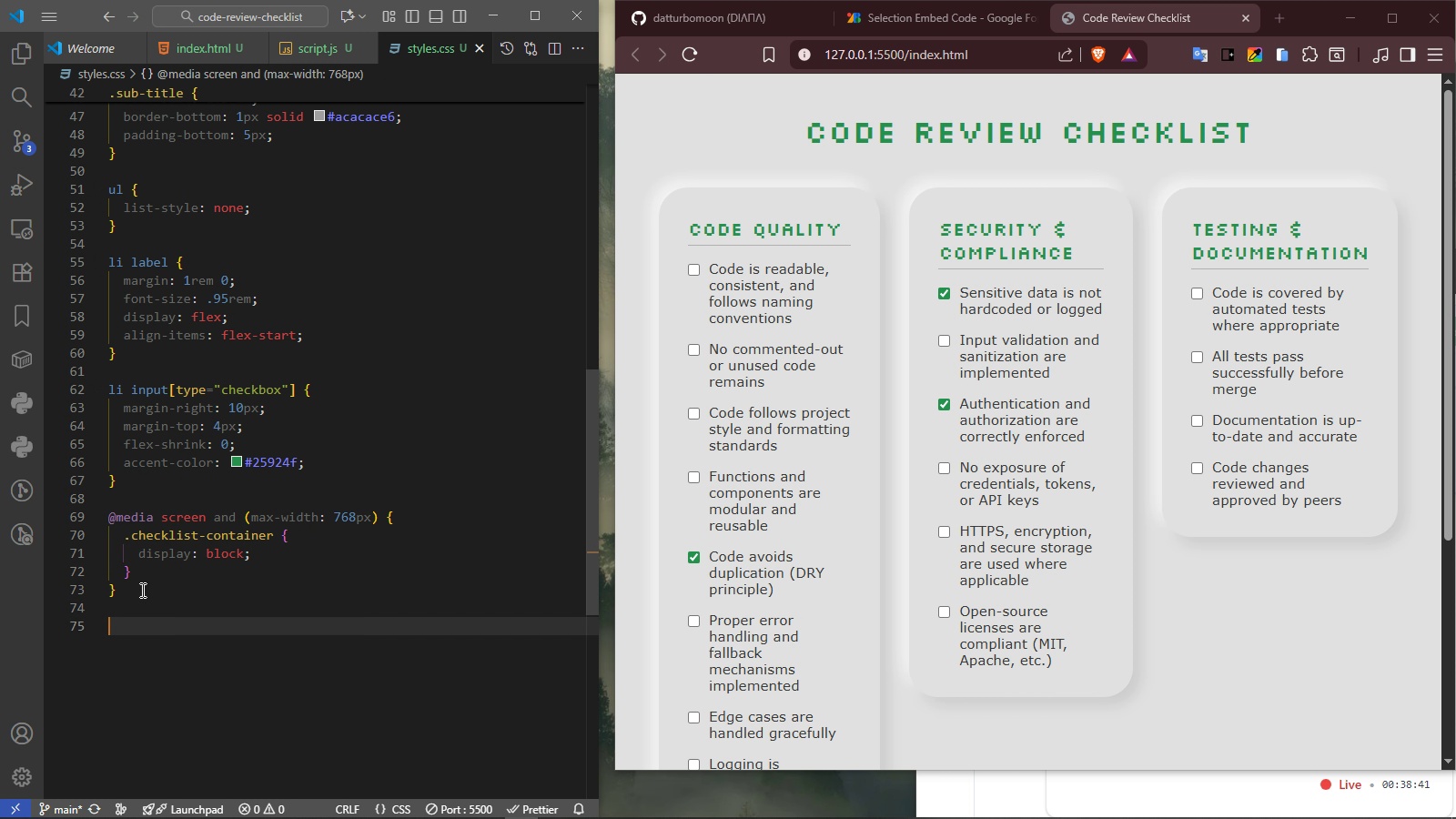 
key(Enter)
 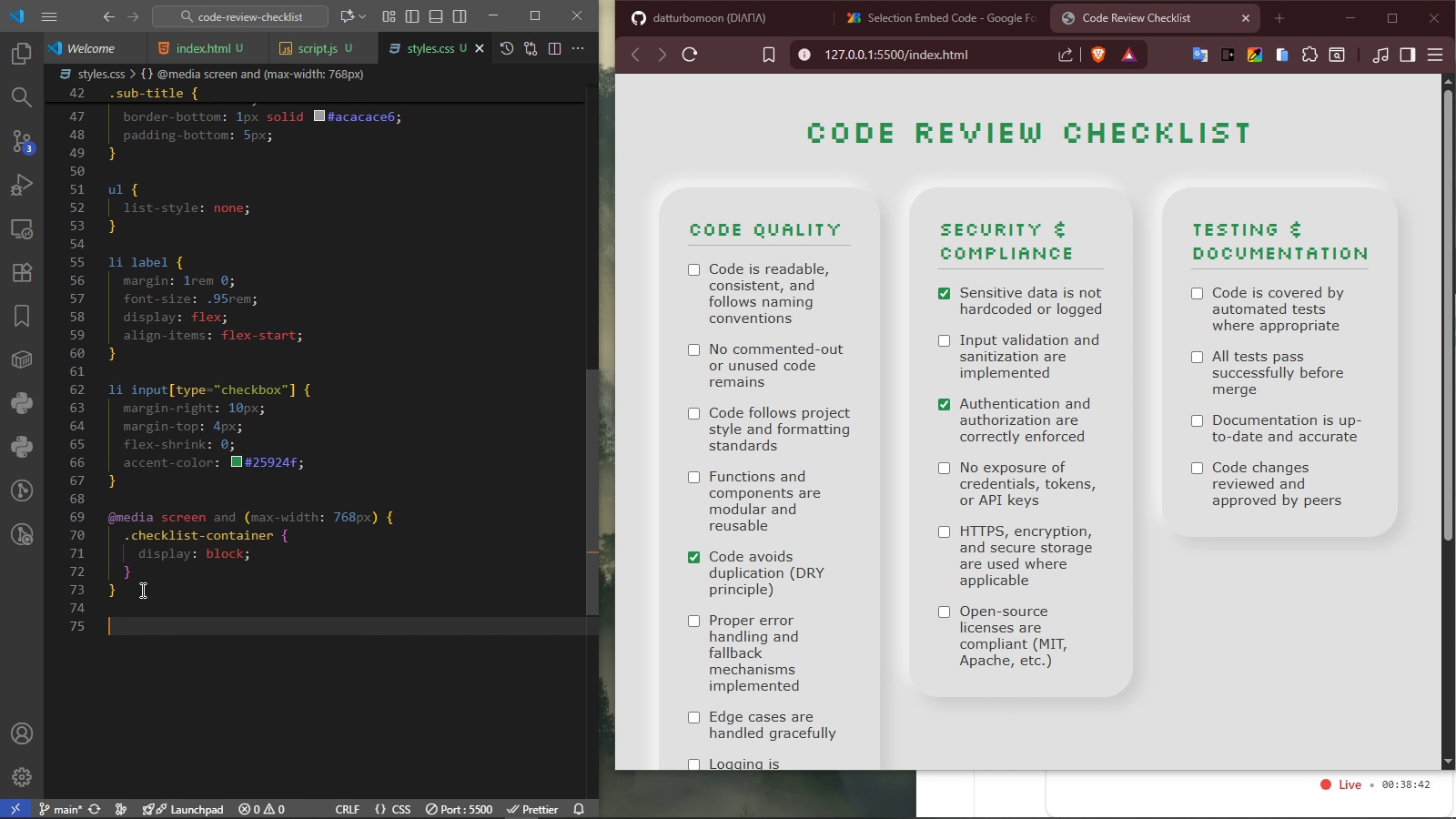 
key(Control+ControlLeft)
 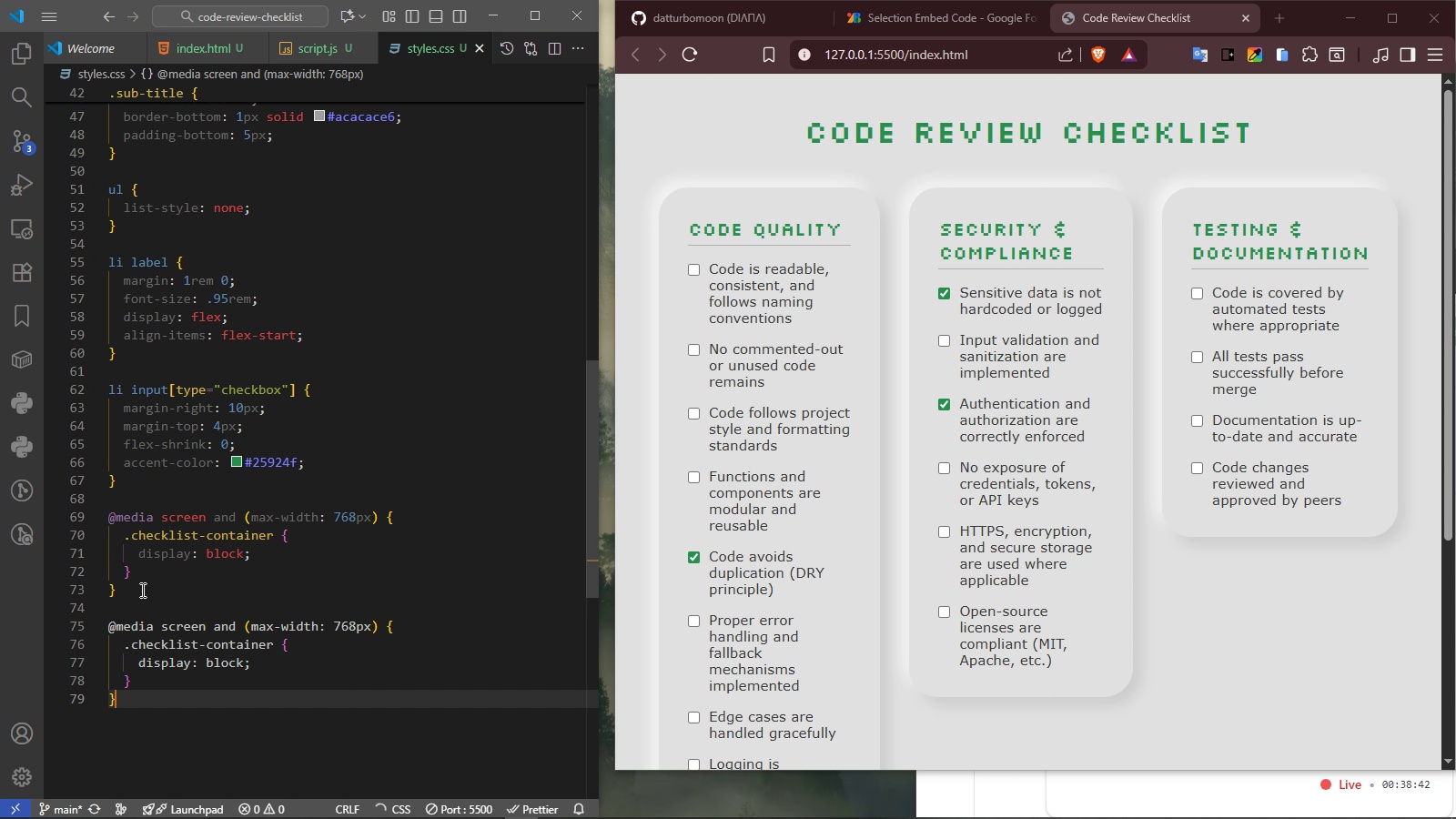 
key(Control+V)
 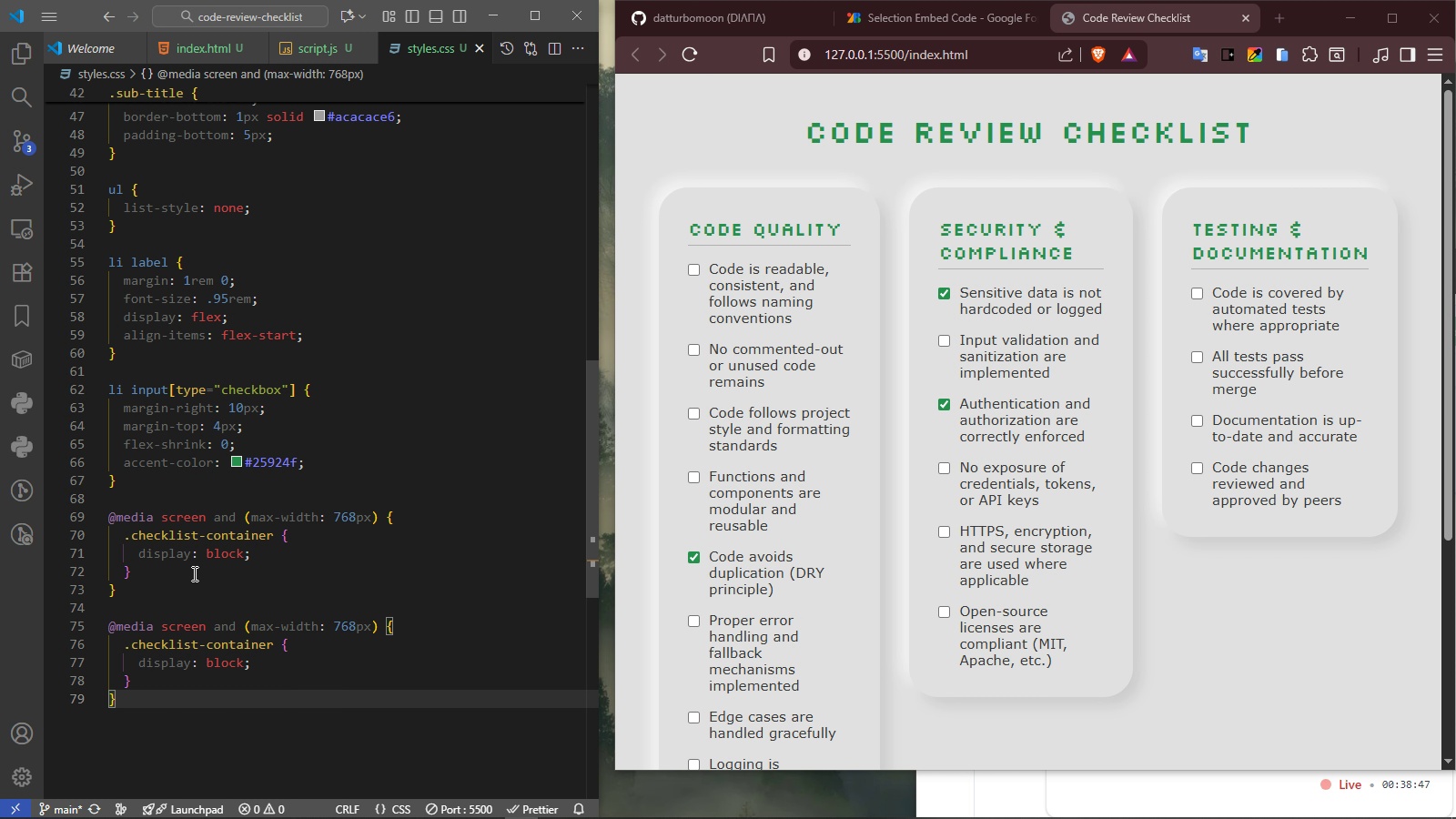 
wait(6.3)
 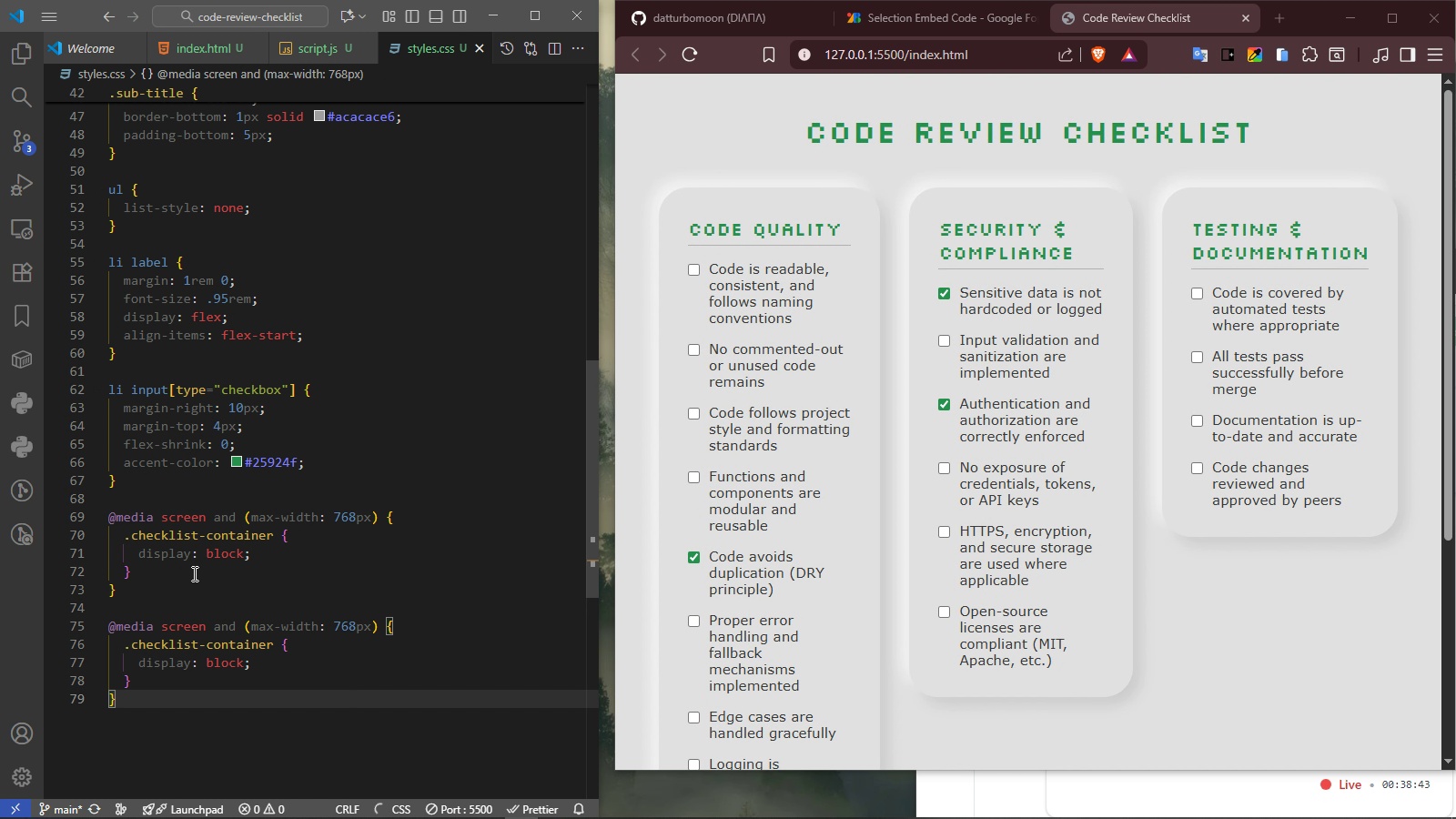 
left_click_drag(start_coordinate=[332, 514], to_coordinate=[358, 514])
 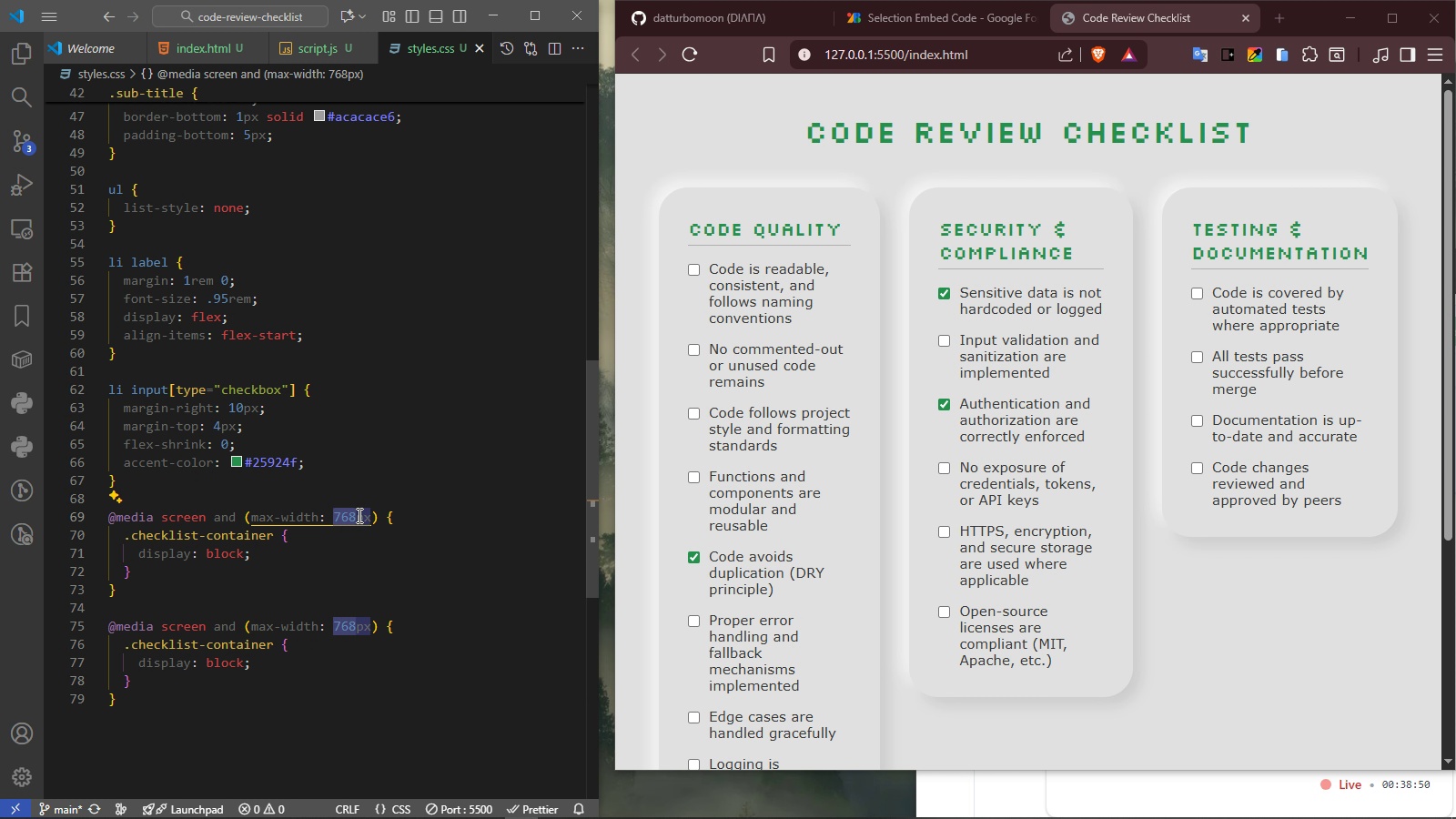 
type(1000)
 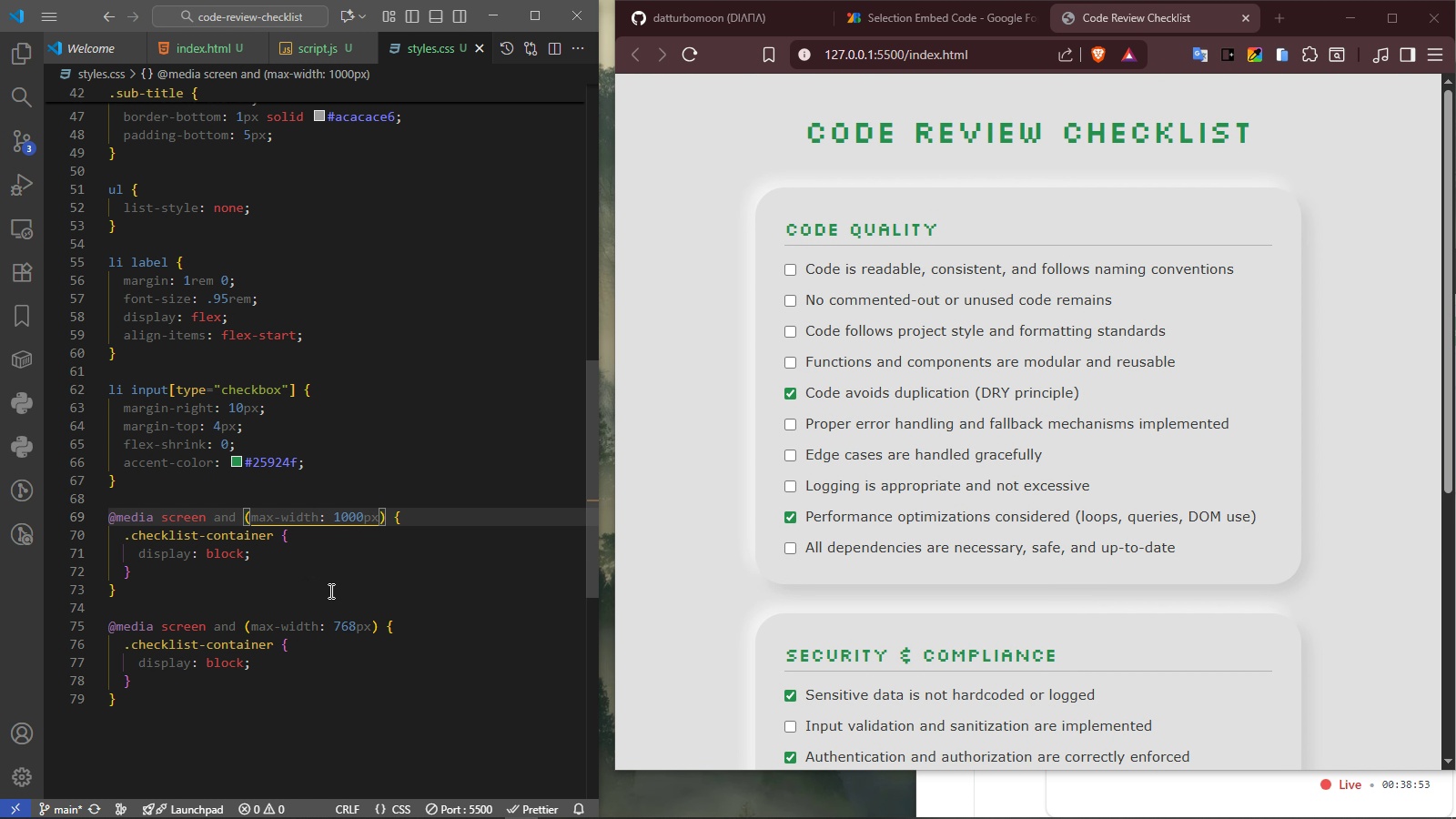 
left_click([719, 583])
 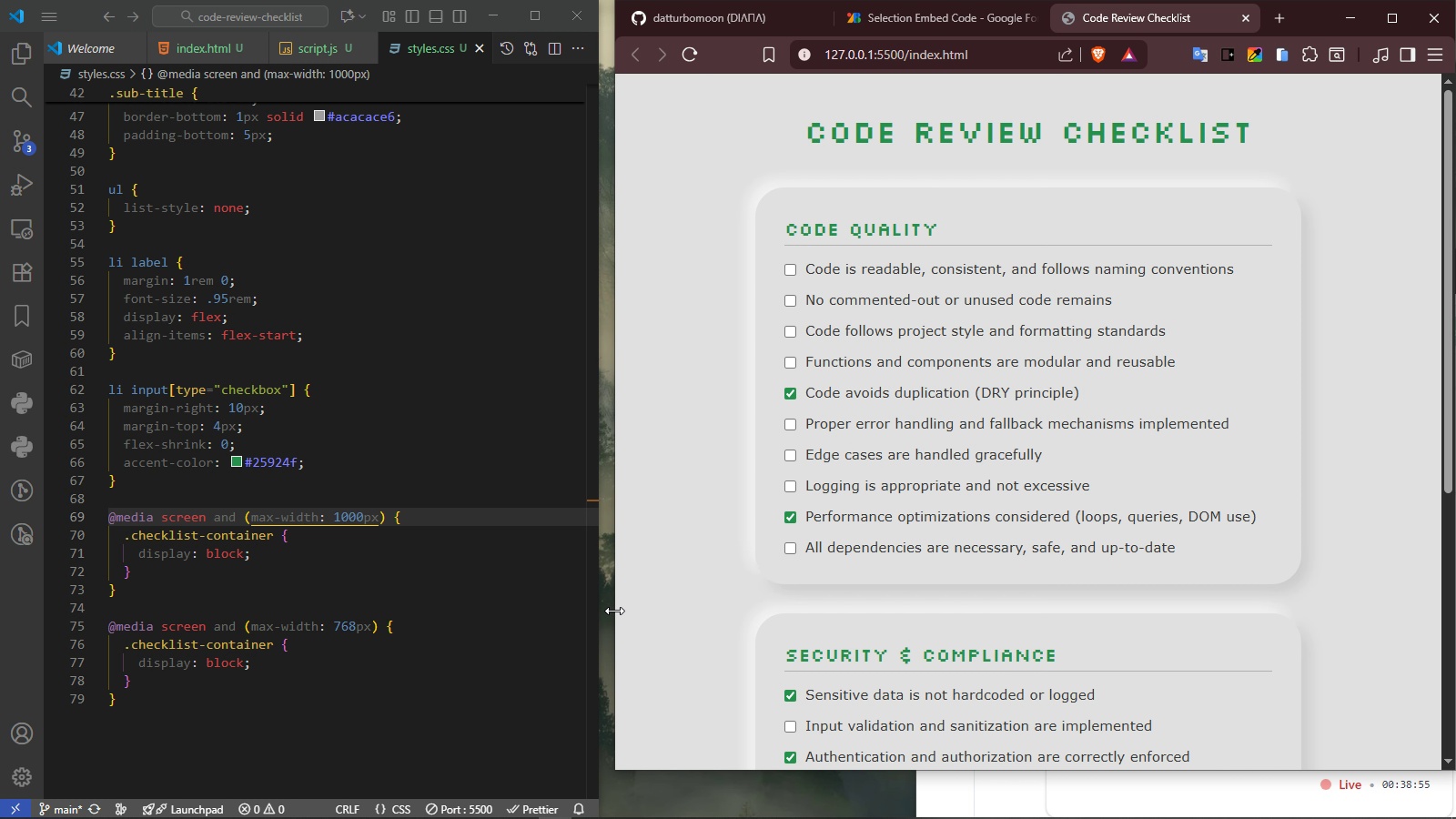 
left_click_drag(start_coordinate=[614, 611], to_coordinate=[422, 551])
 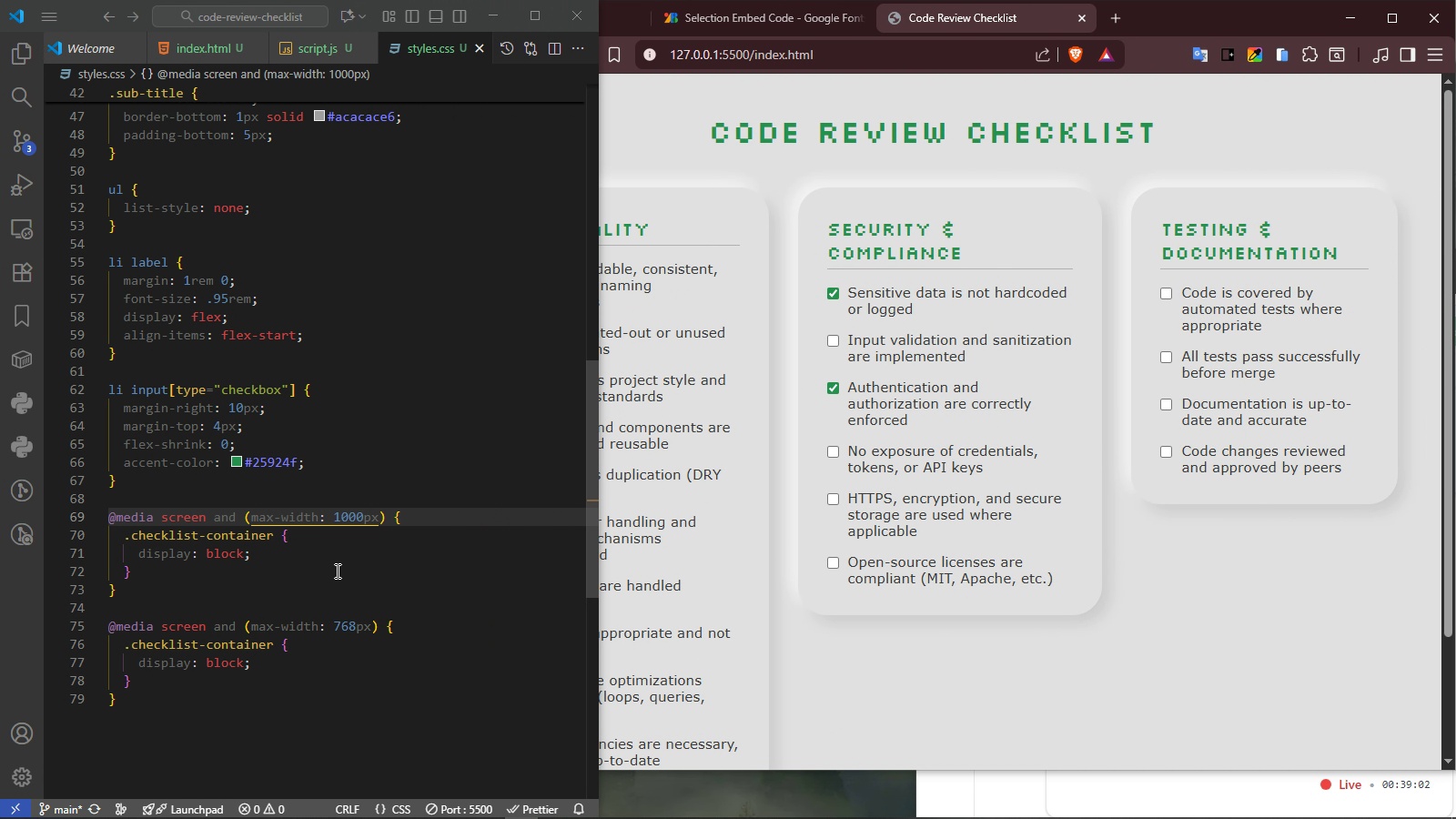 
left_click([336, 571])
 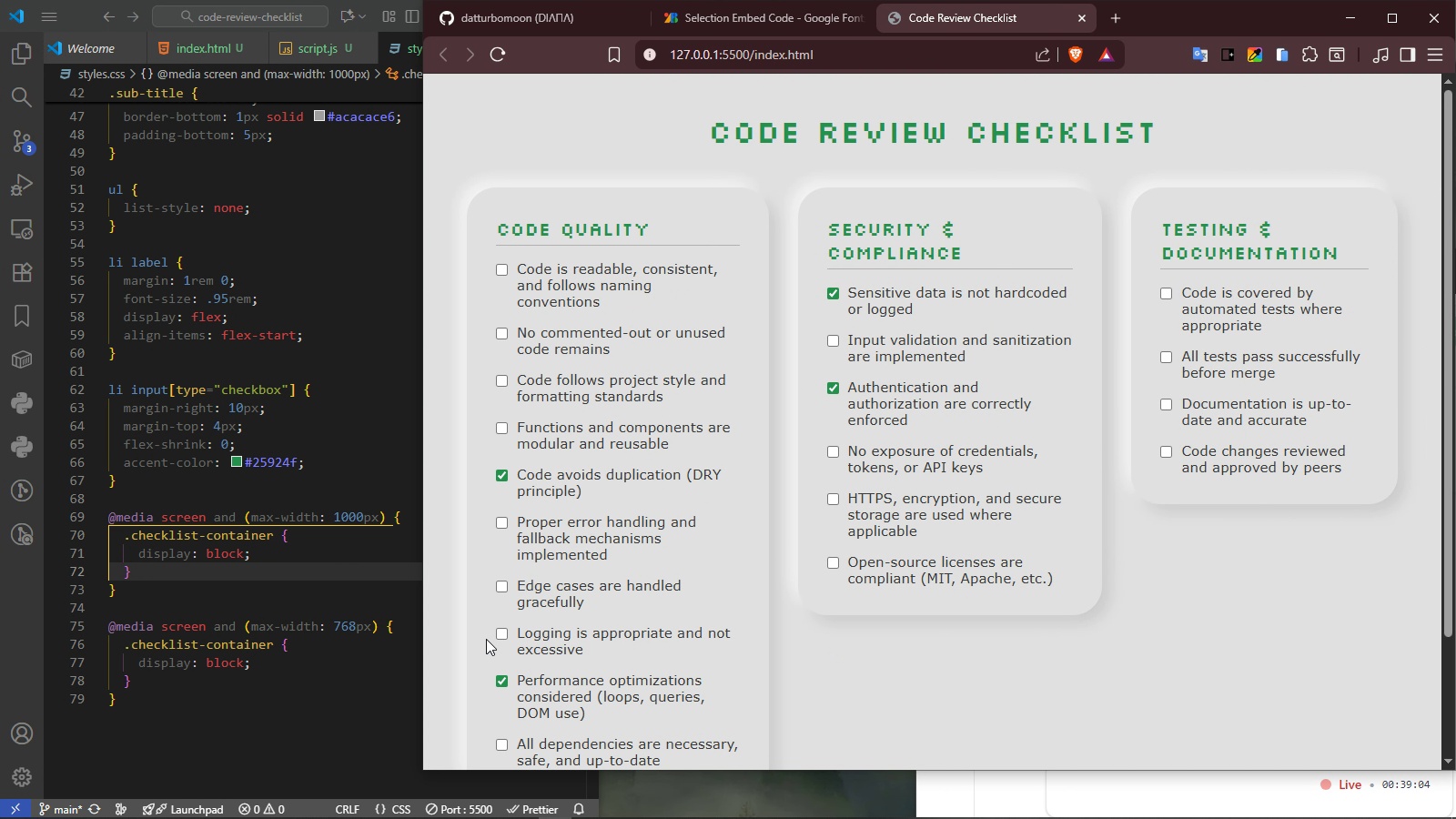 
left_click_drag(start_coordinate=[422, 642], to_coordinate=[599, 641])
 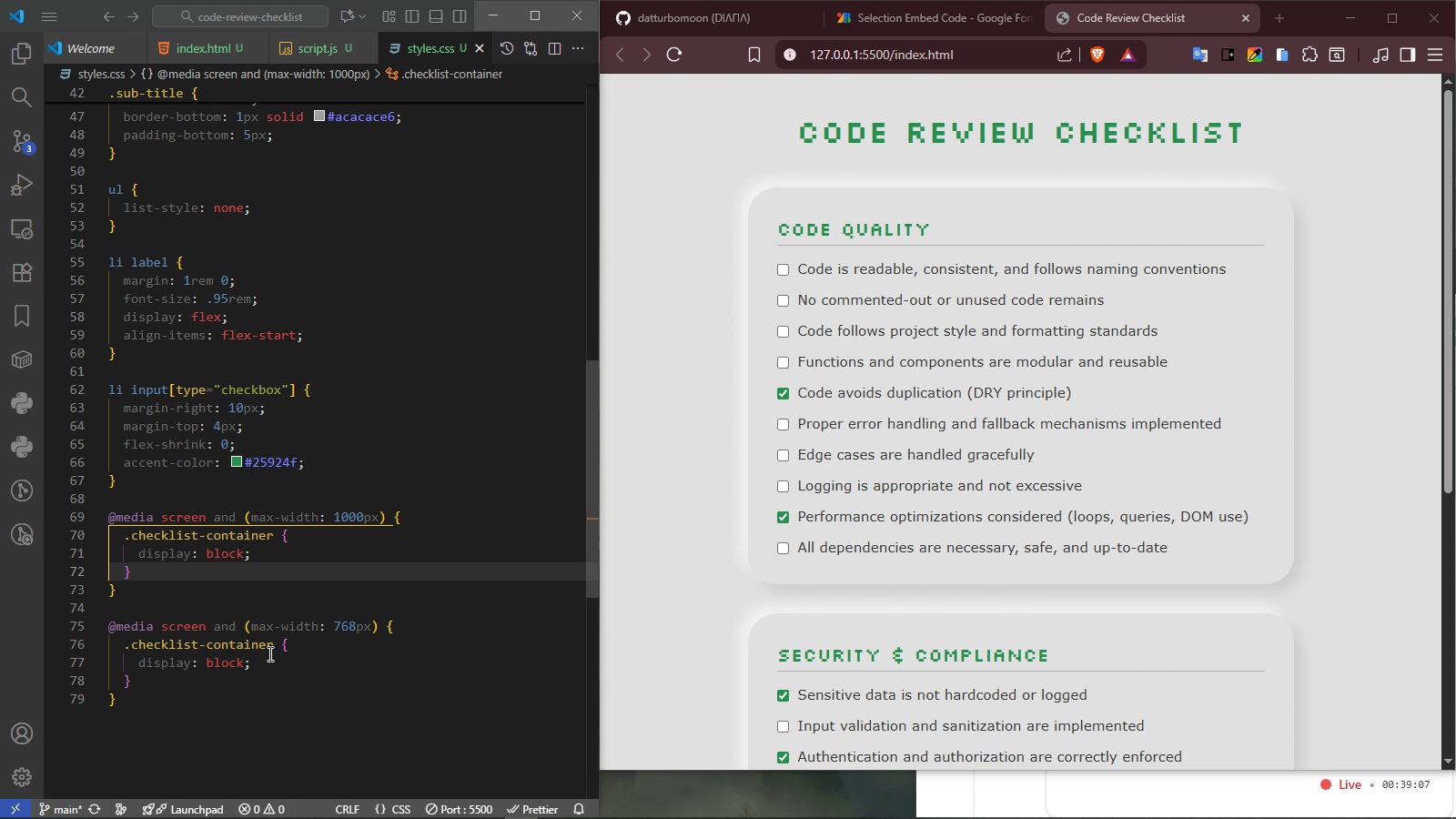 
left_click([268, 653])
 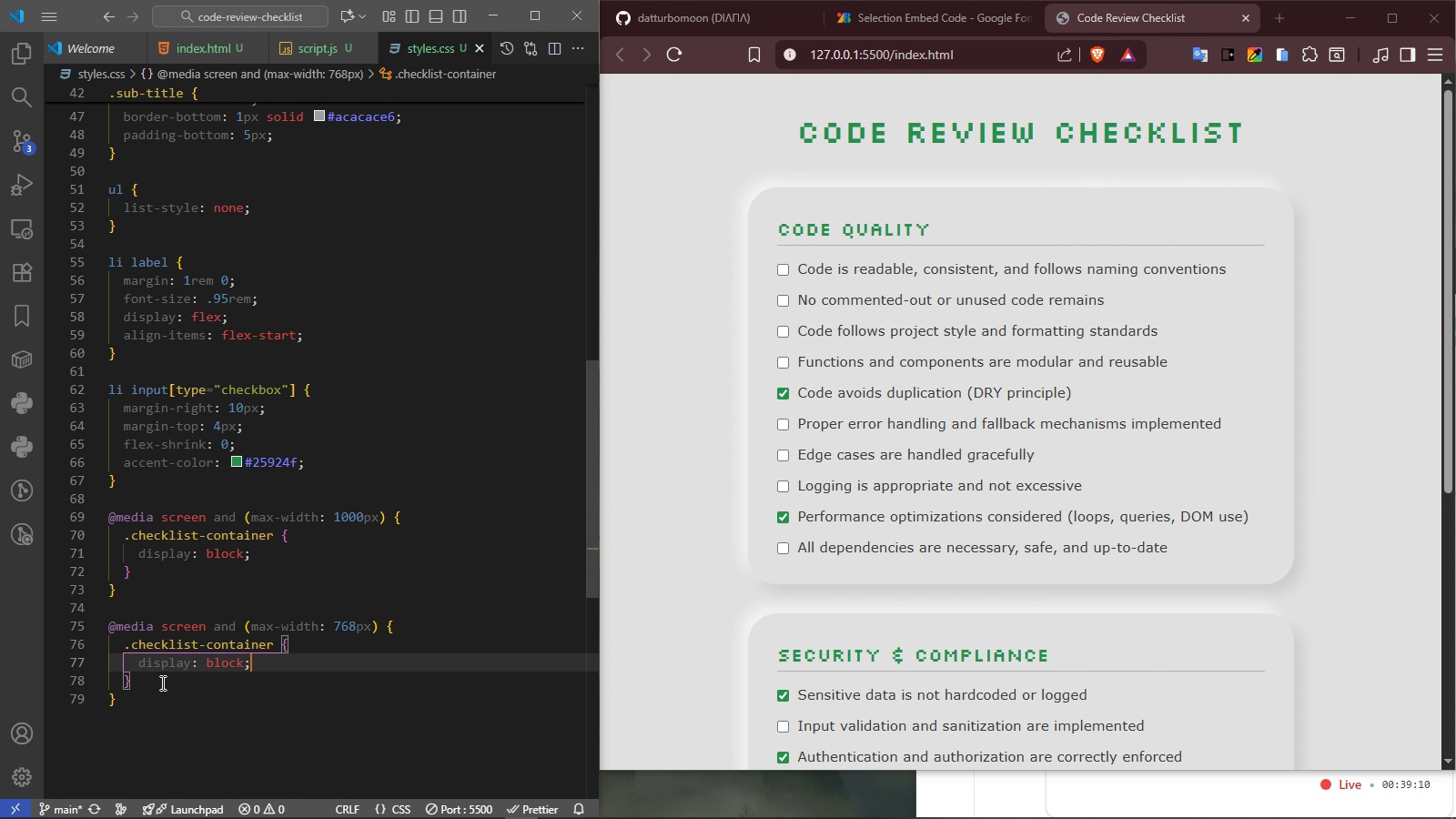 
left_click_drag(start_coordinate=[148, 681], to_coordinate=[125, 648])
 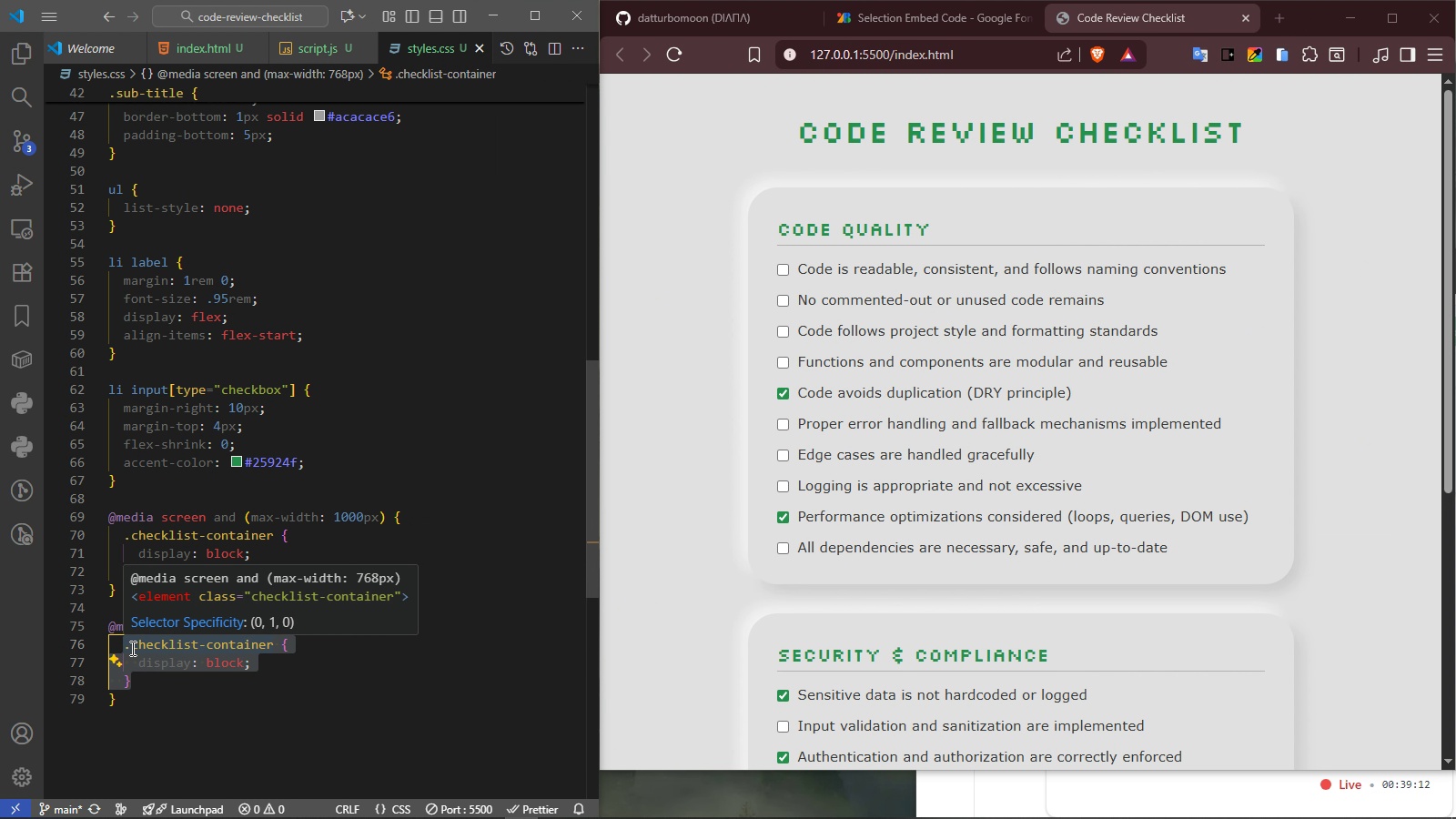 
key(Backspace)
type(.title {)
 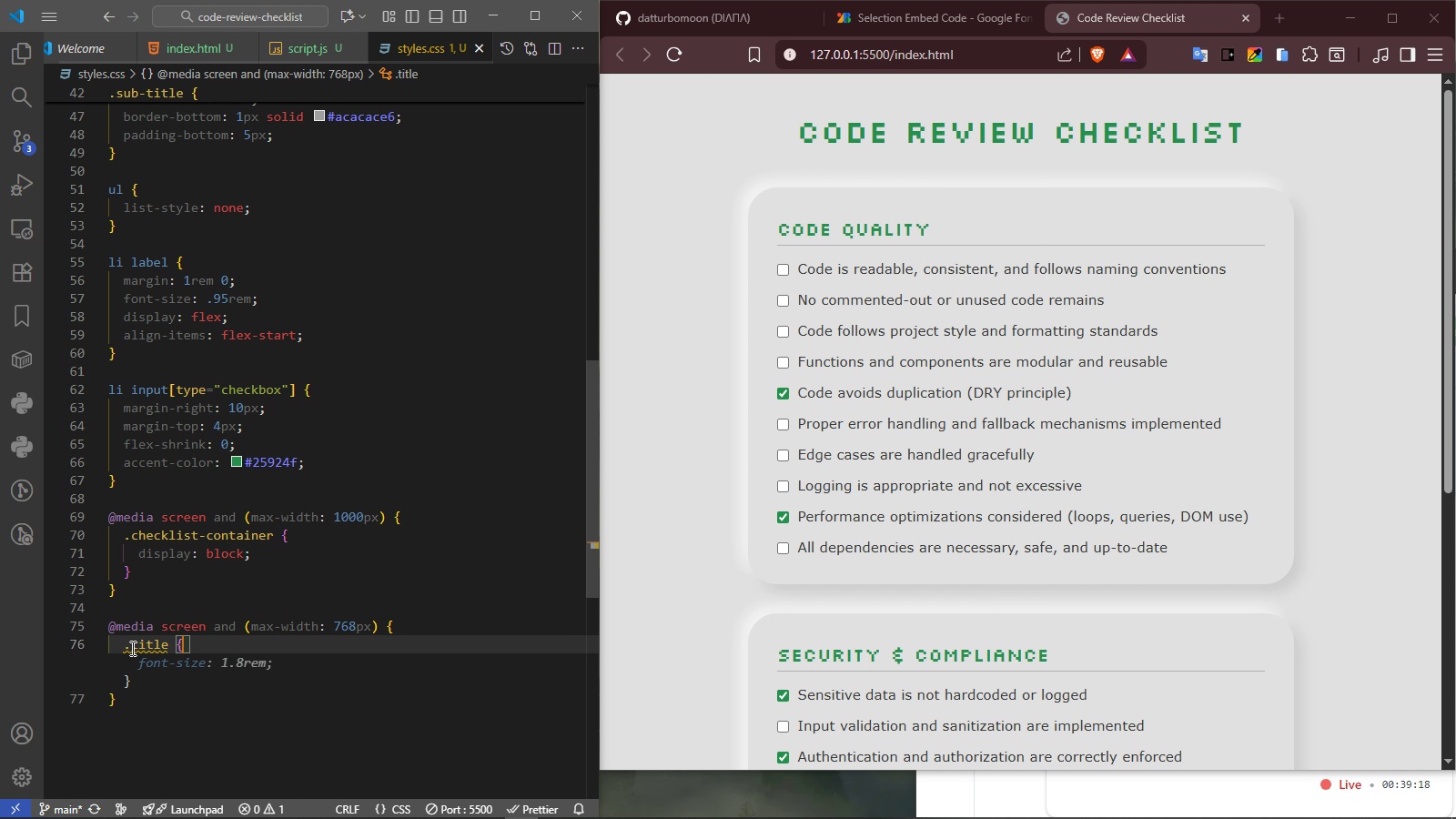 
key(Enter)
 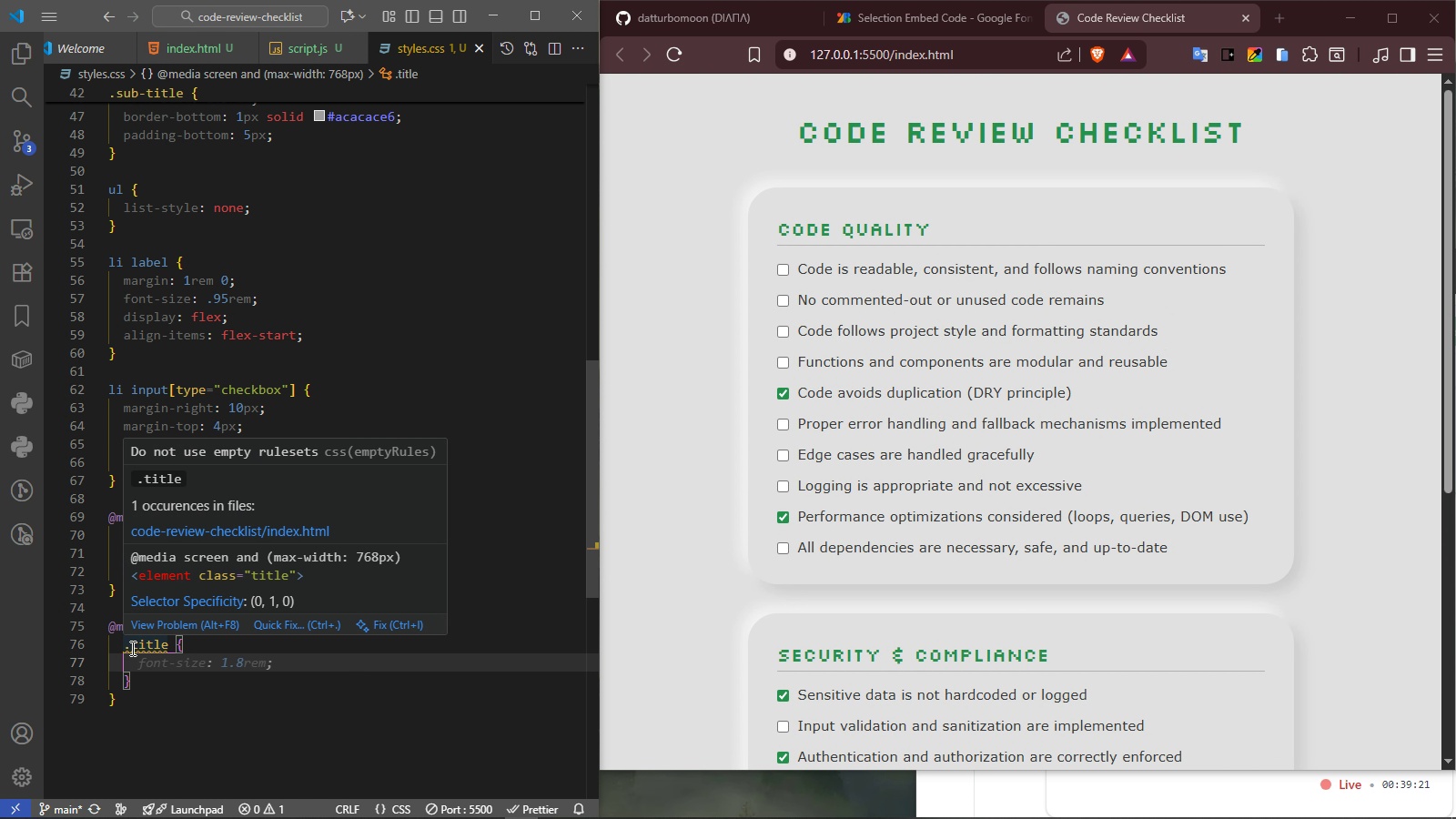 
key(Tab)
 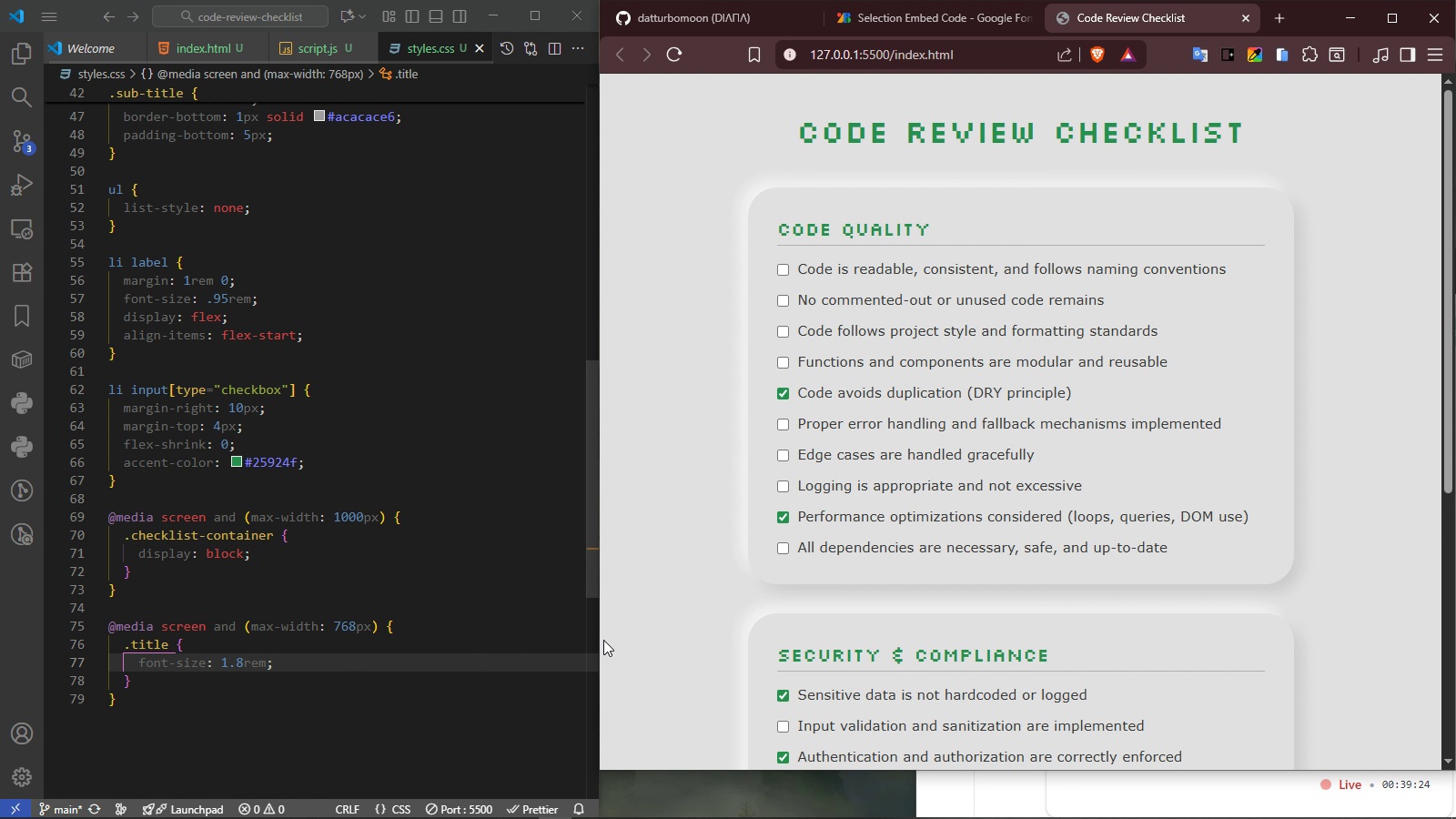 
left_click_drag(start_coordinate=[598, 641], to_coordinate=[869, 614])
 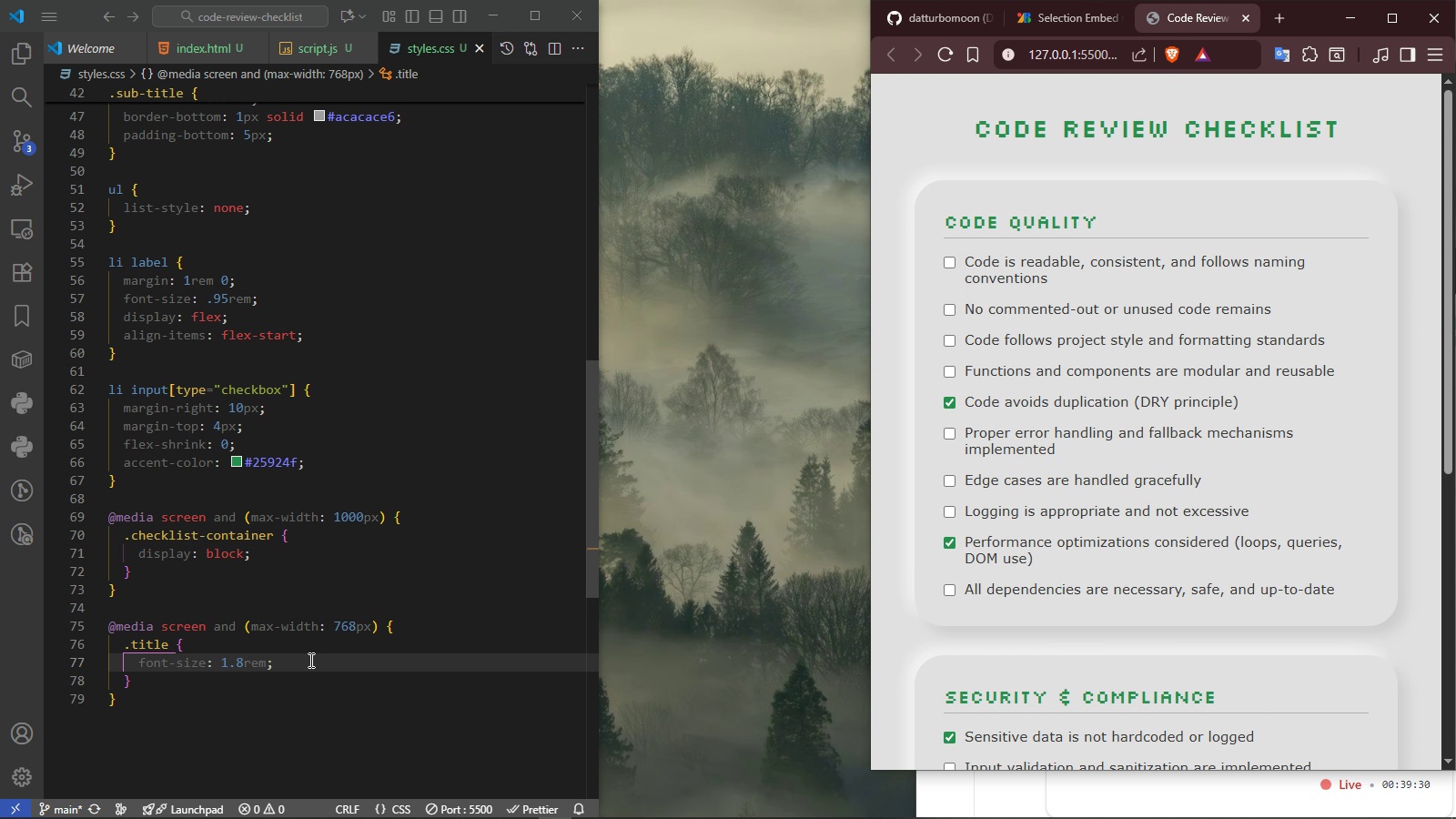 
left_click([308, 659])
 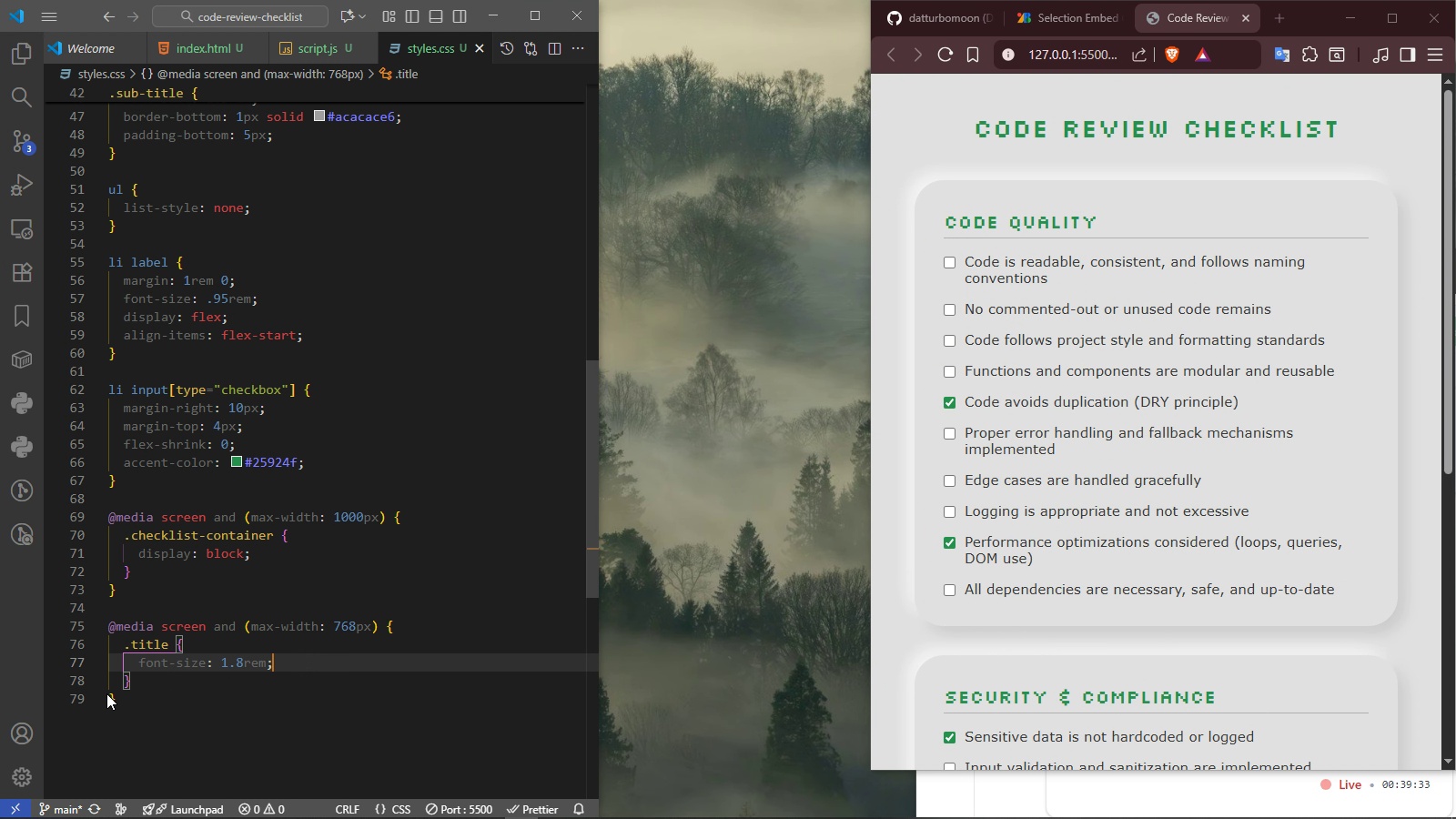 
left_click_drag(start_coordinate=[125, 701], to_coordinate=[102, 631])
 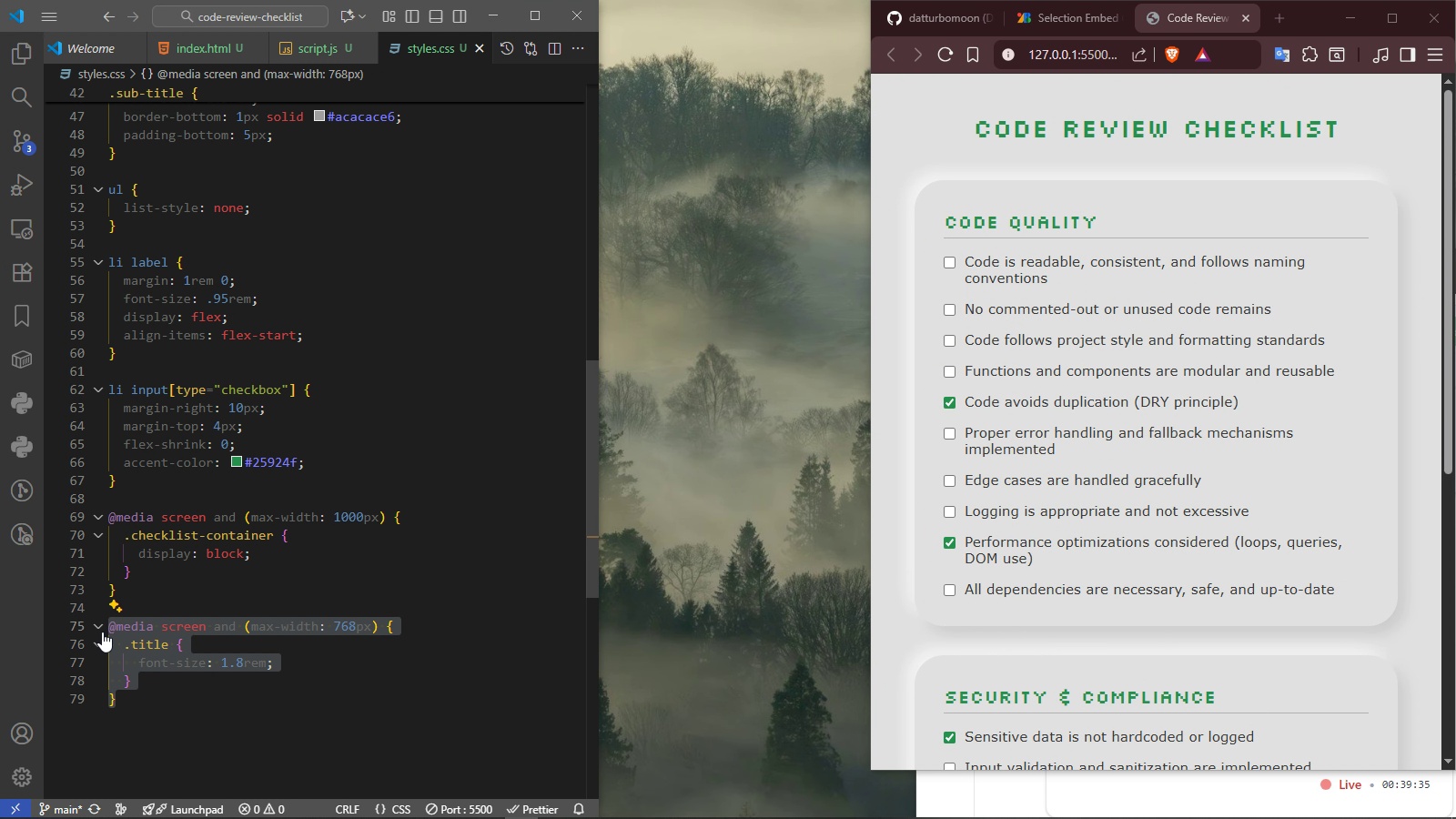 
key(Control+C)
 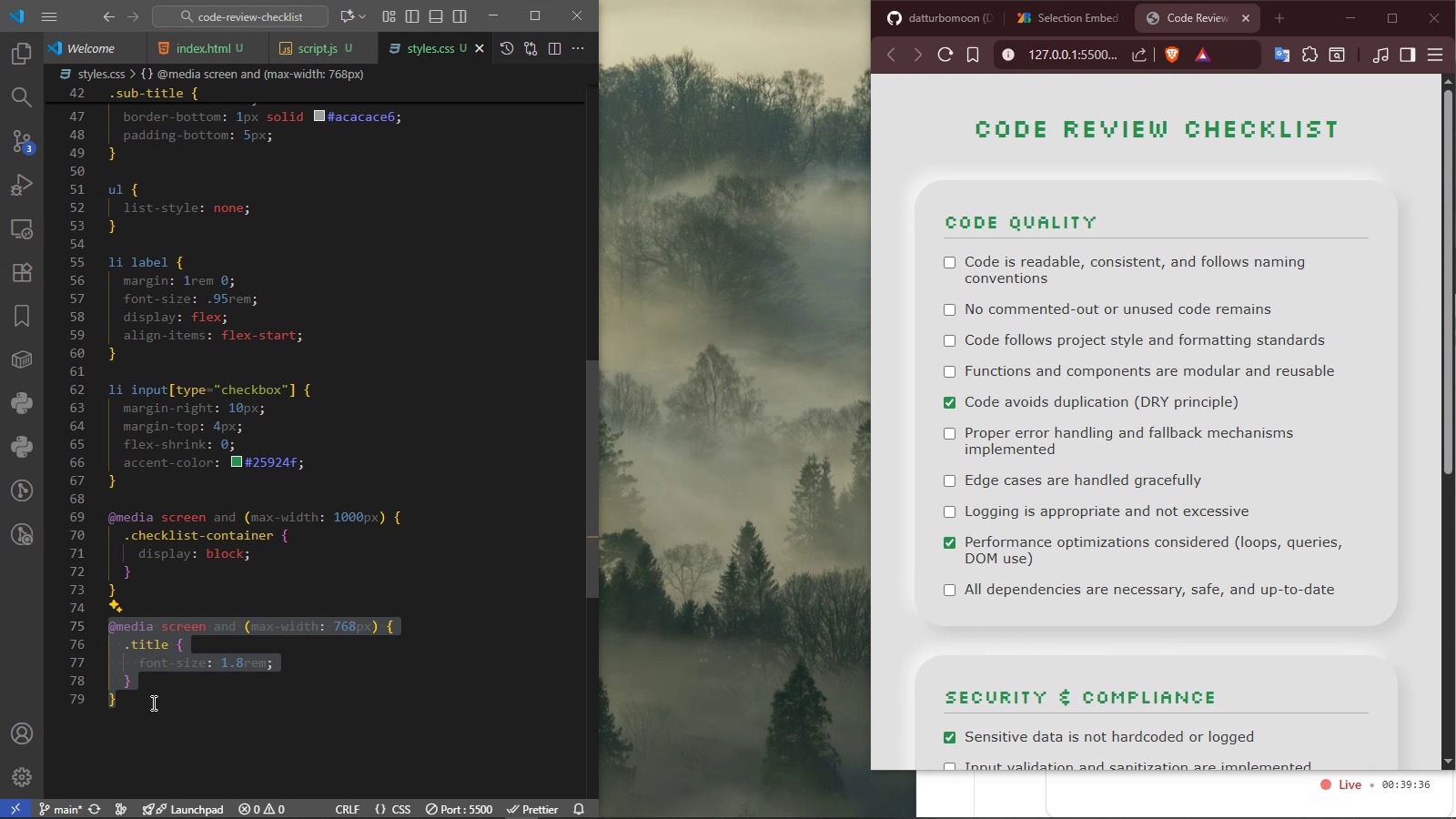 
left_click([152, 703])
 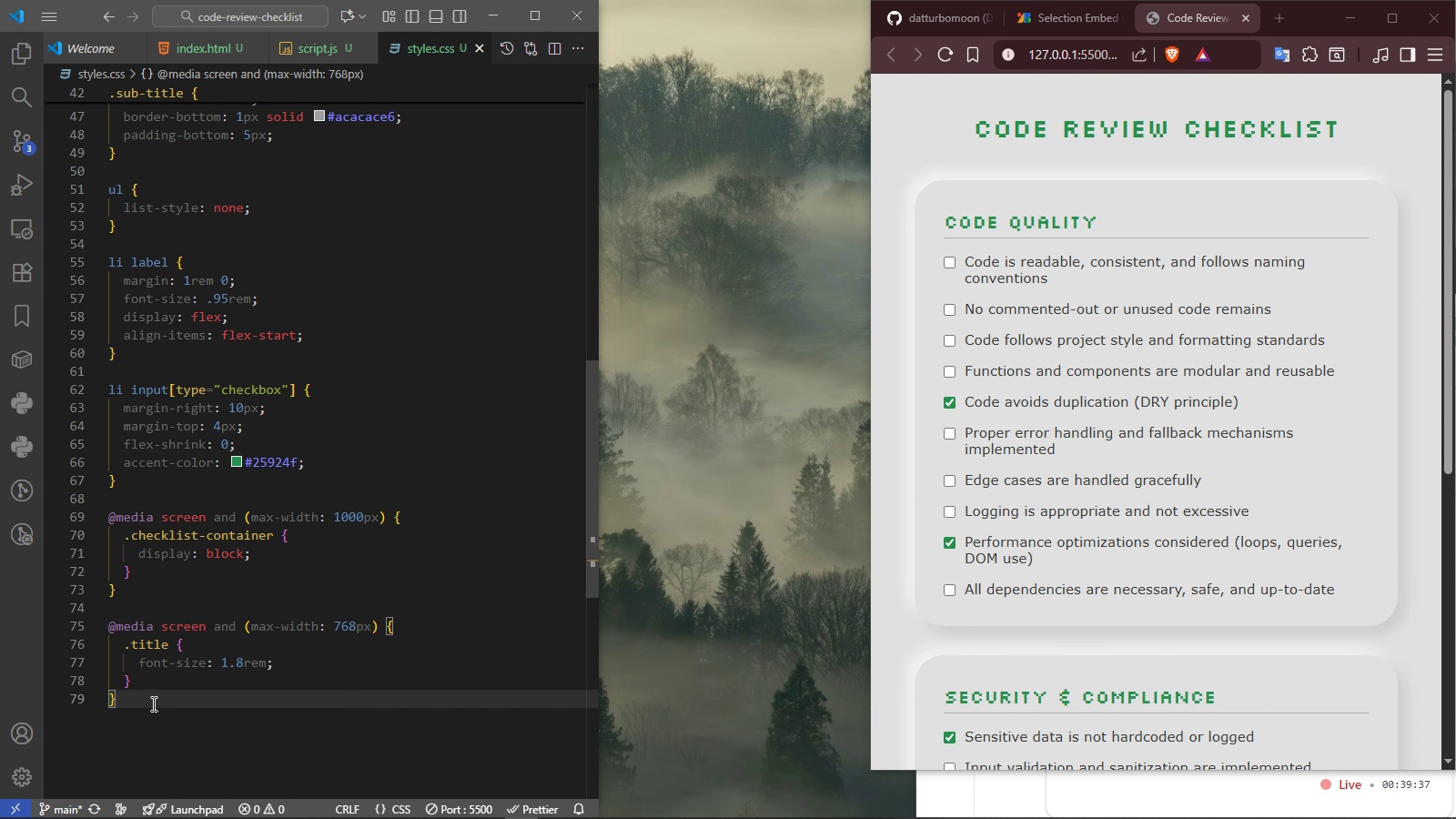 
key(Enter)
 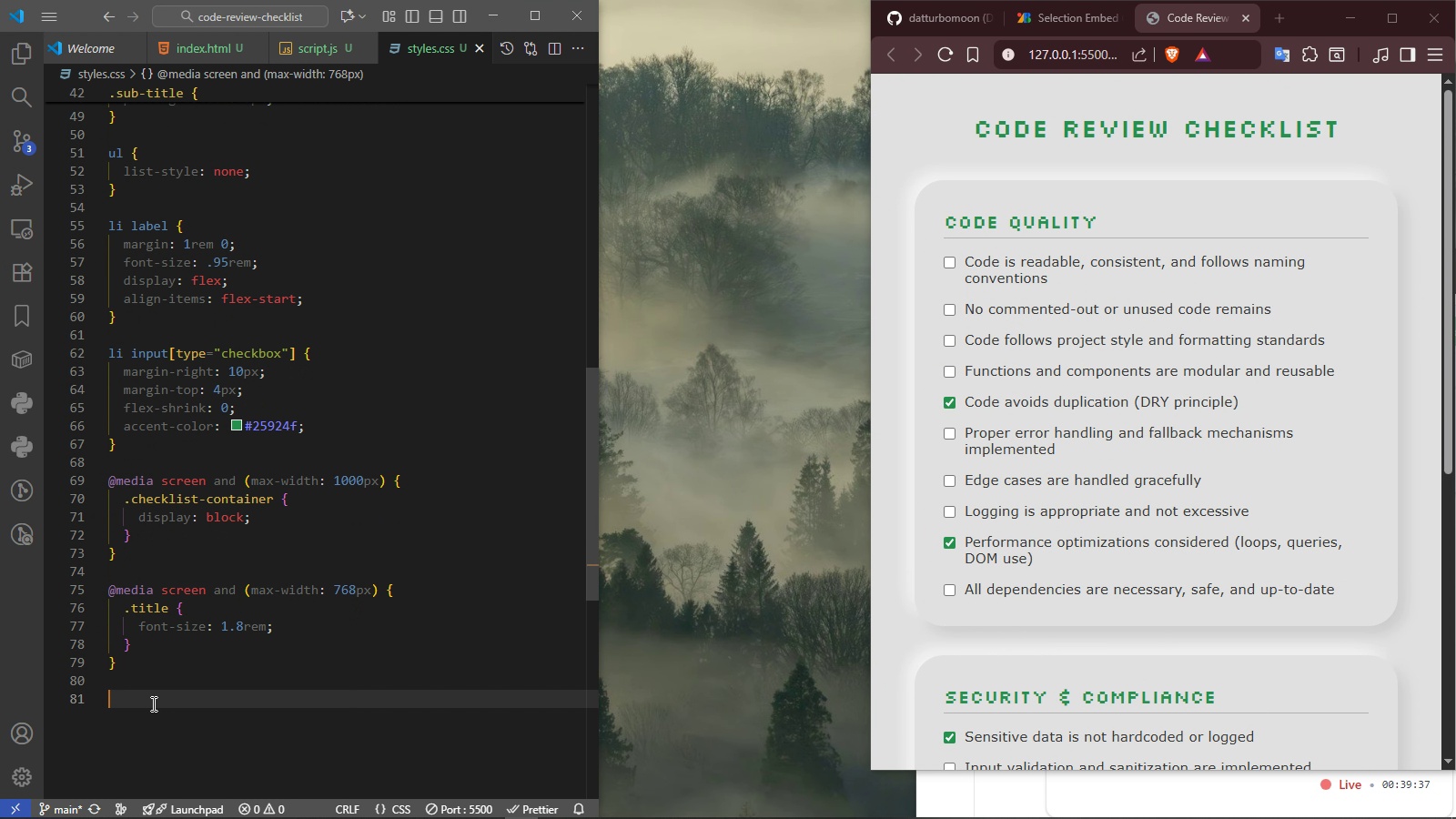 
key(Enter)
 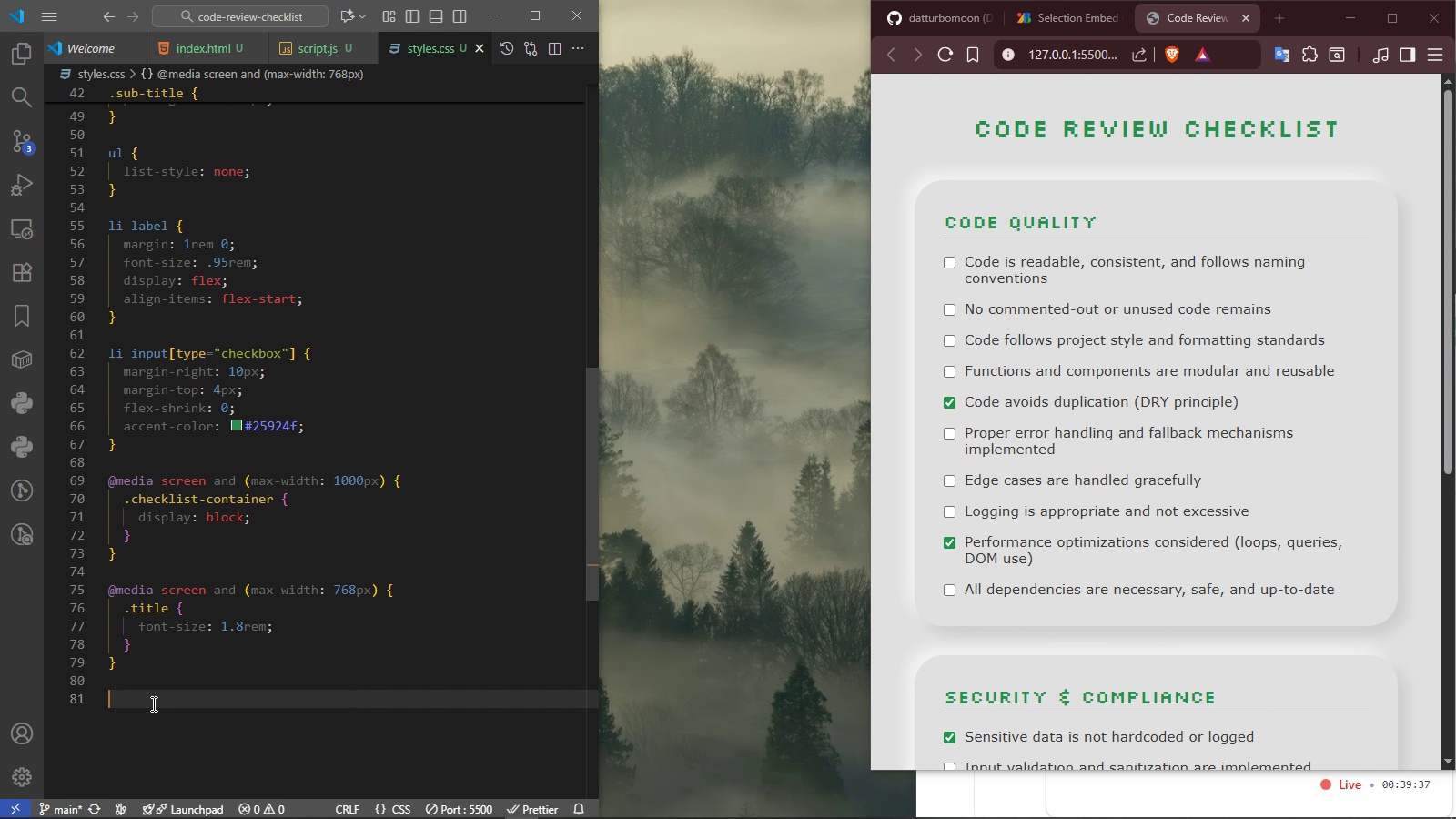 
key(Control+ControlLeft)
 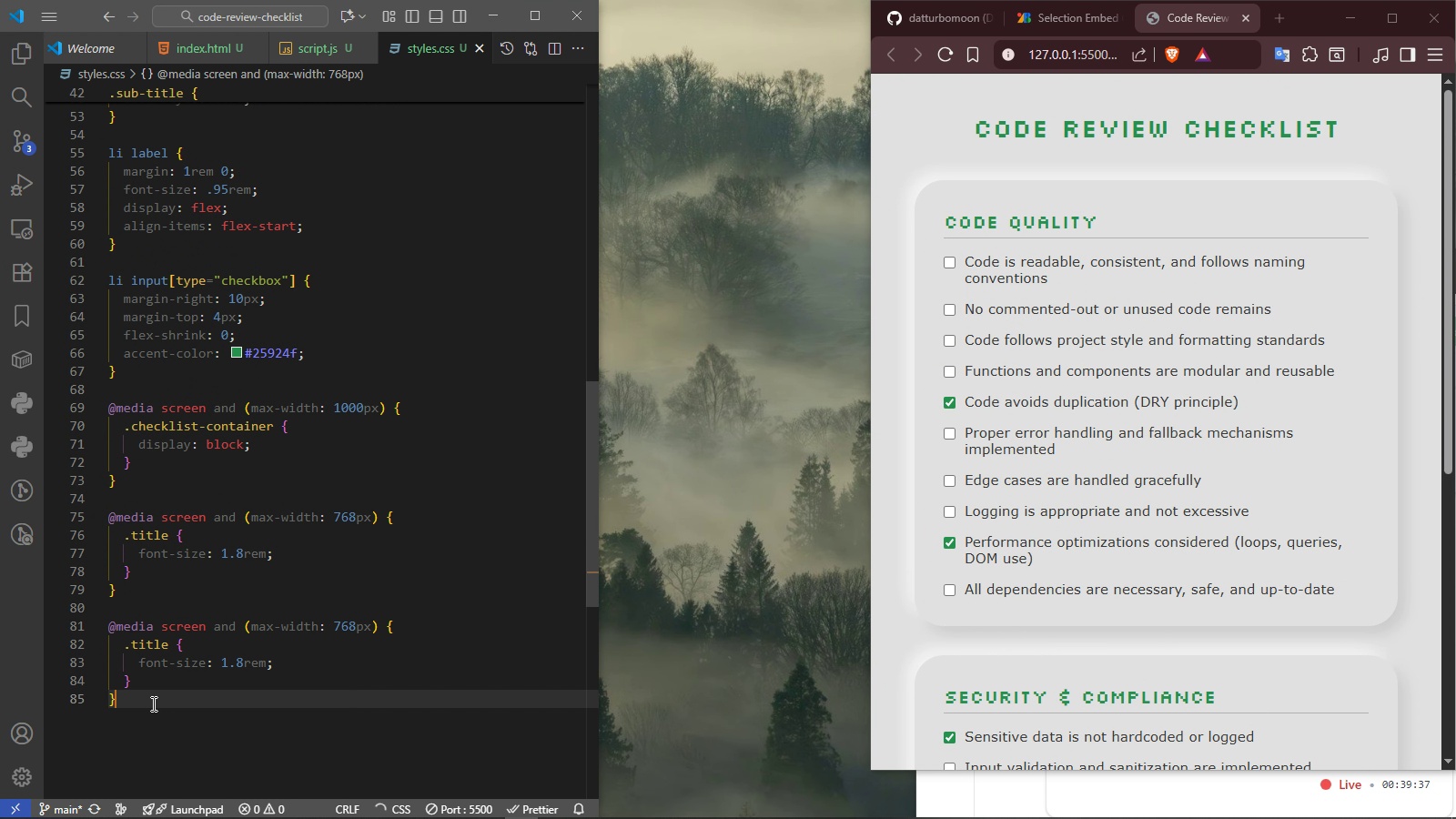 
key(Control+V)
 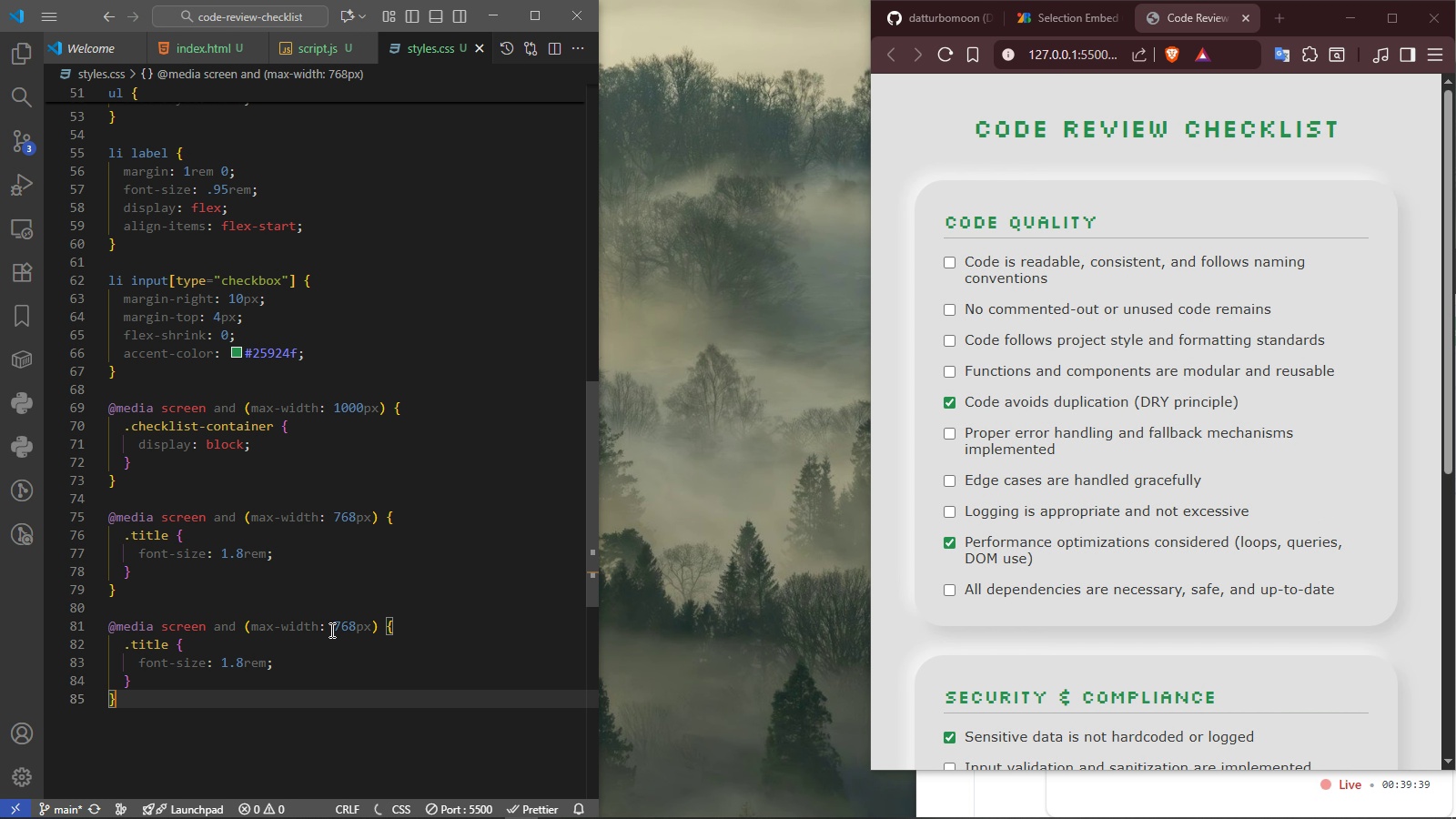 
left_click_drag(start_coordinate=[334, 627], to_coordinate=[354, 629])
 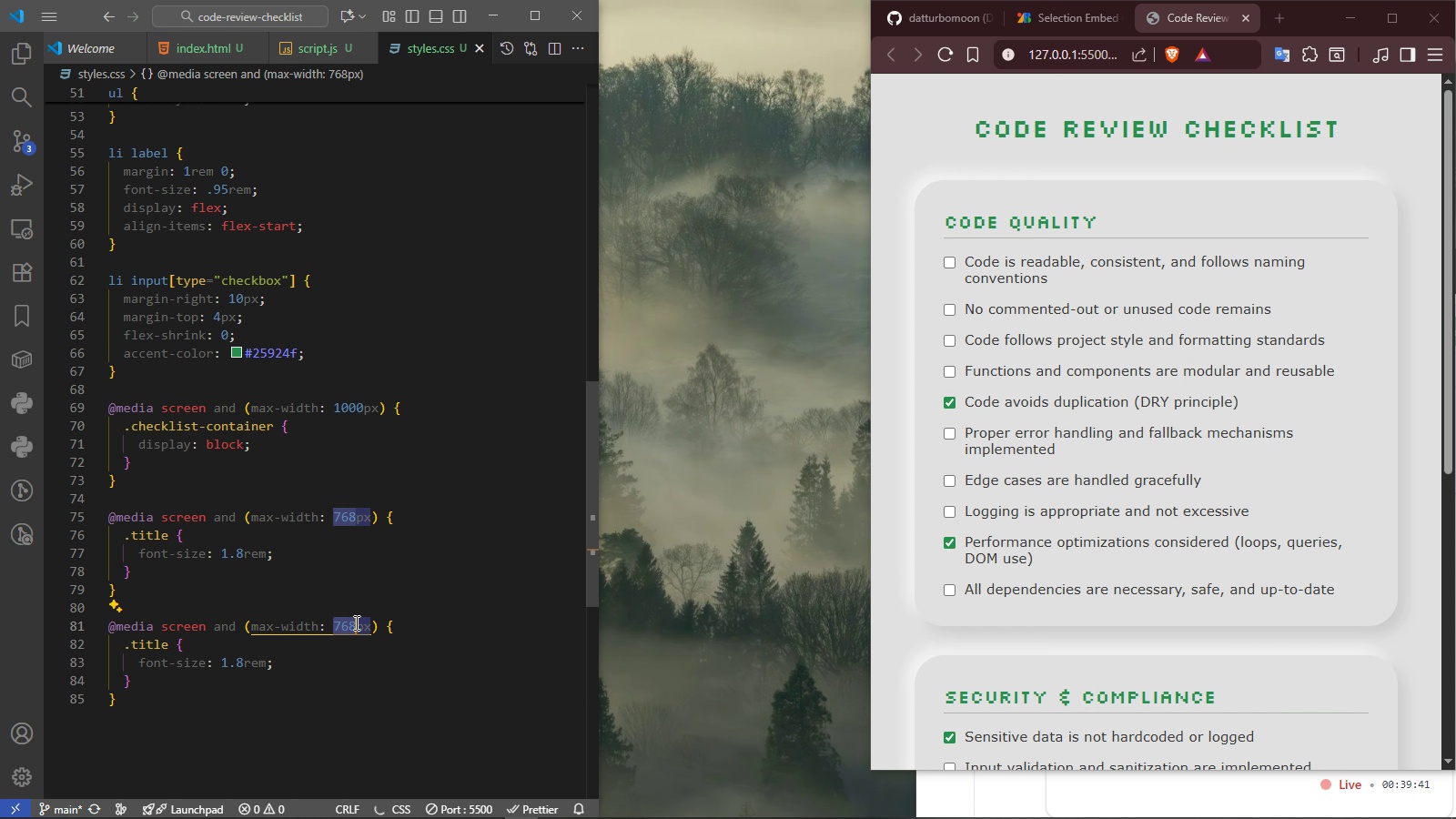 
type(430)
 